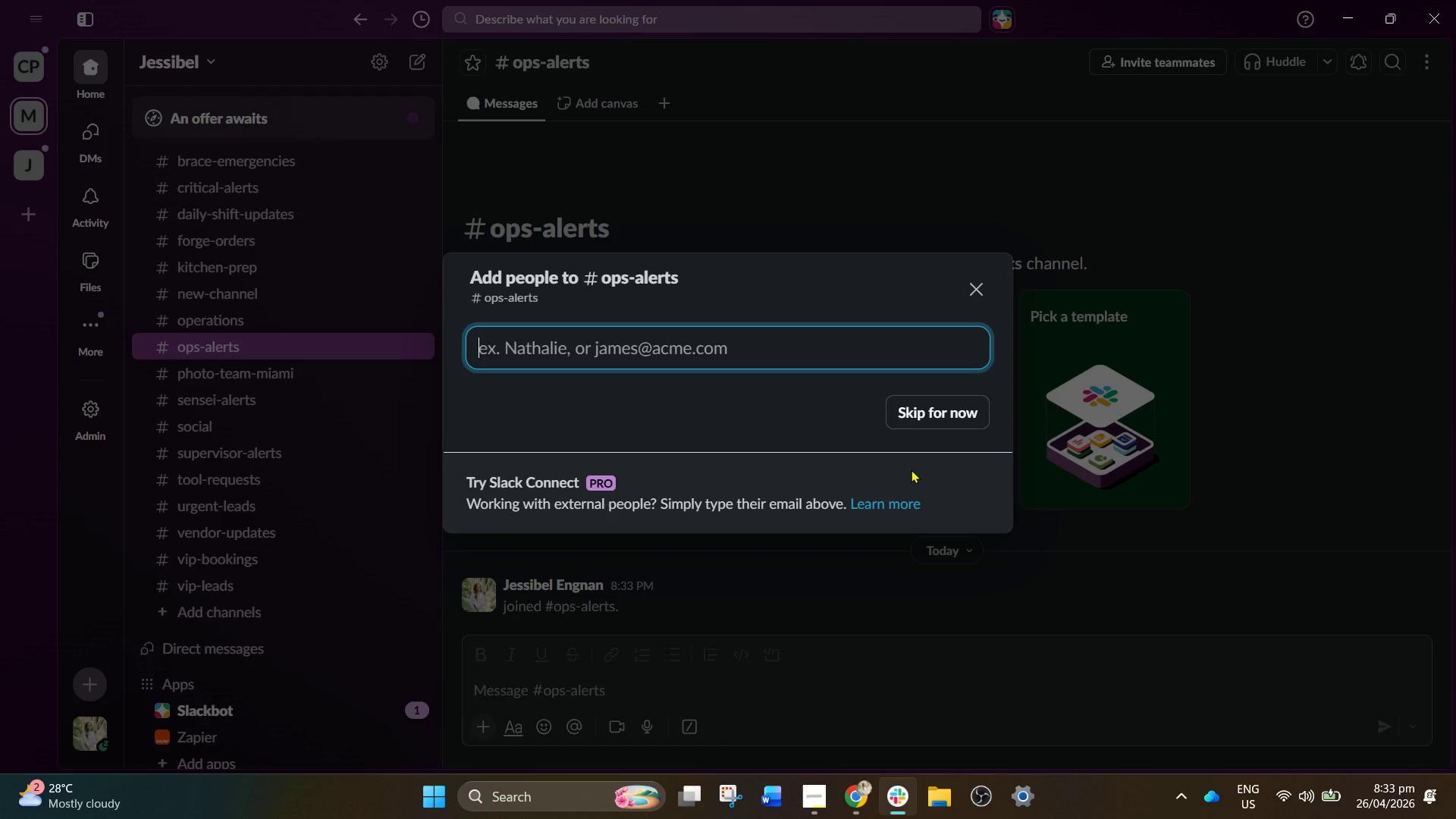 
wait(8.0)
 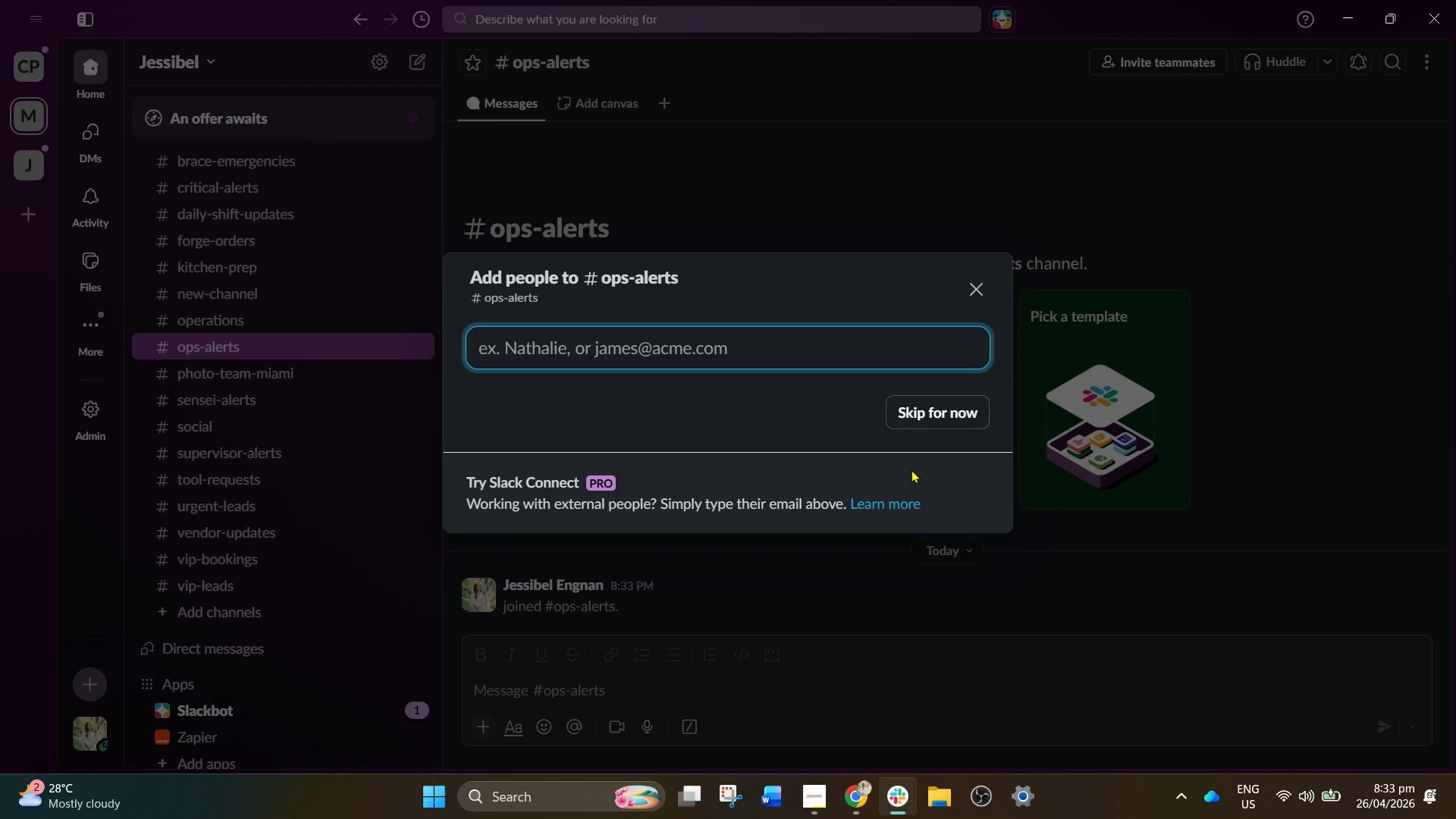 
left_click([935, 423])
 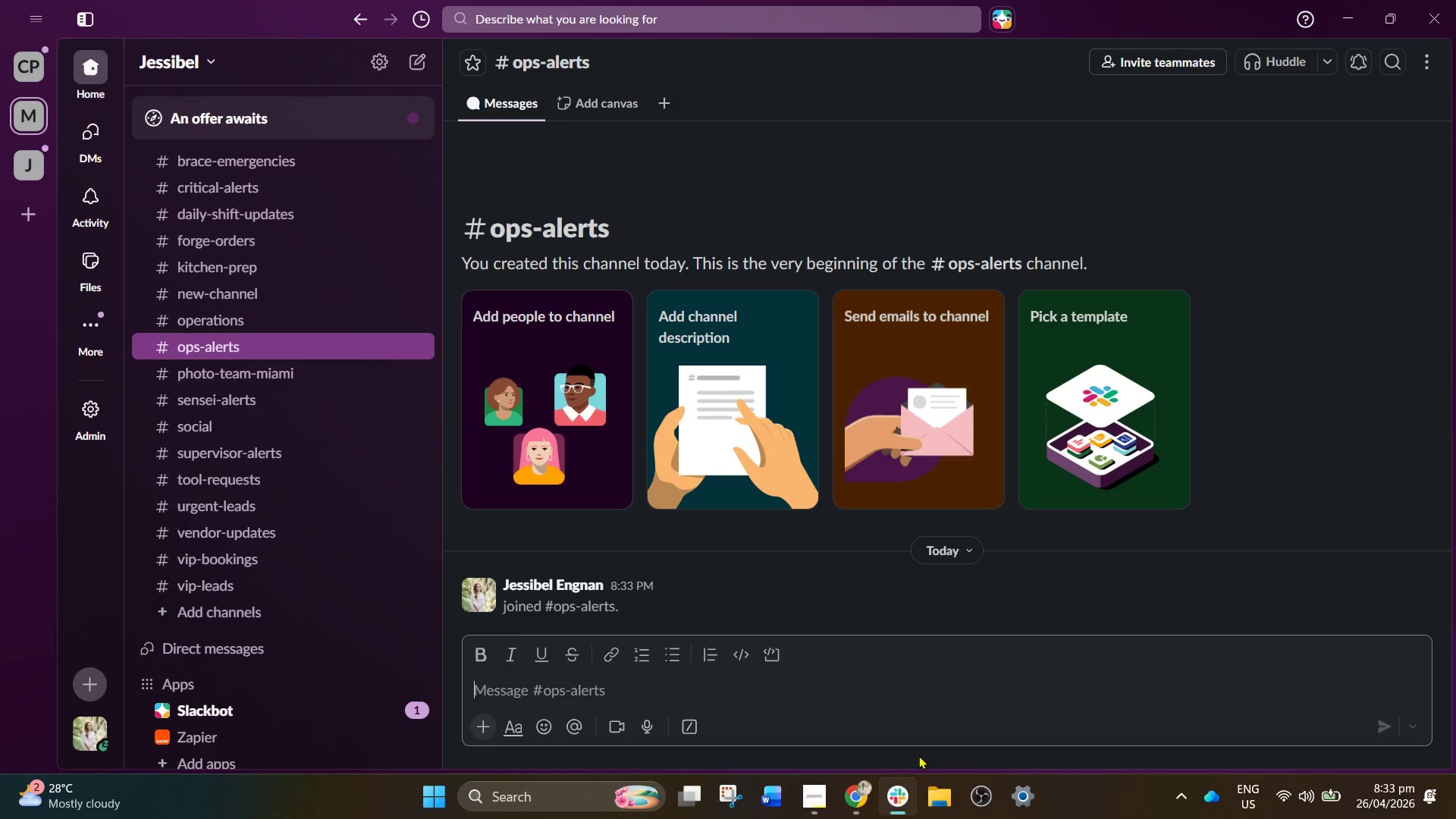 
left_click([859, 791])
 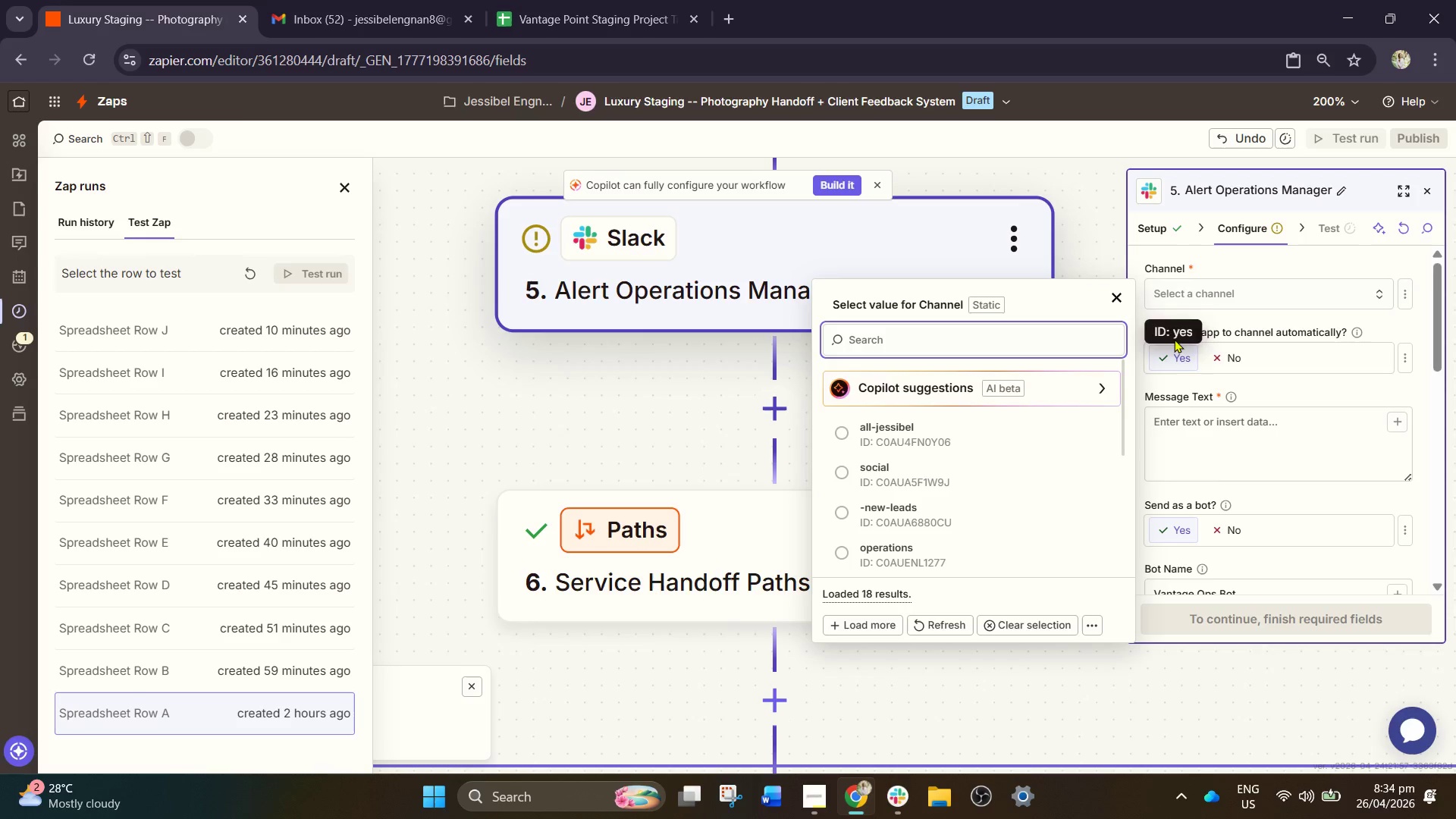 
left_click([1203, 300])
 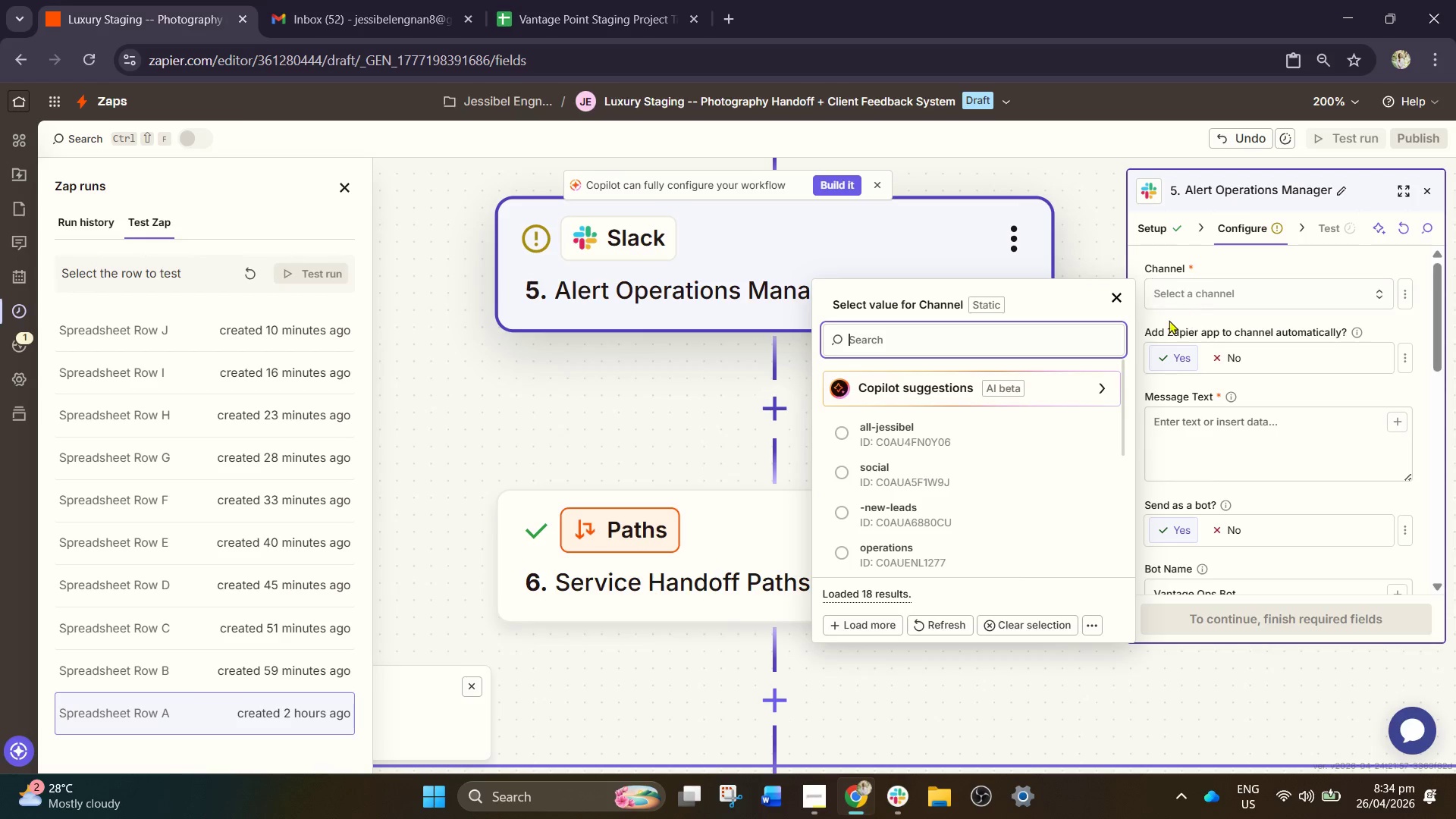 
type(ops)
 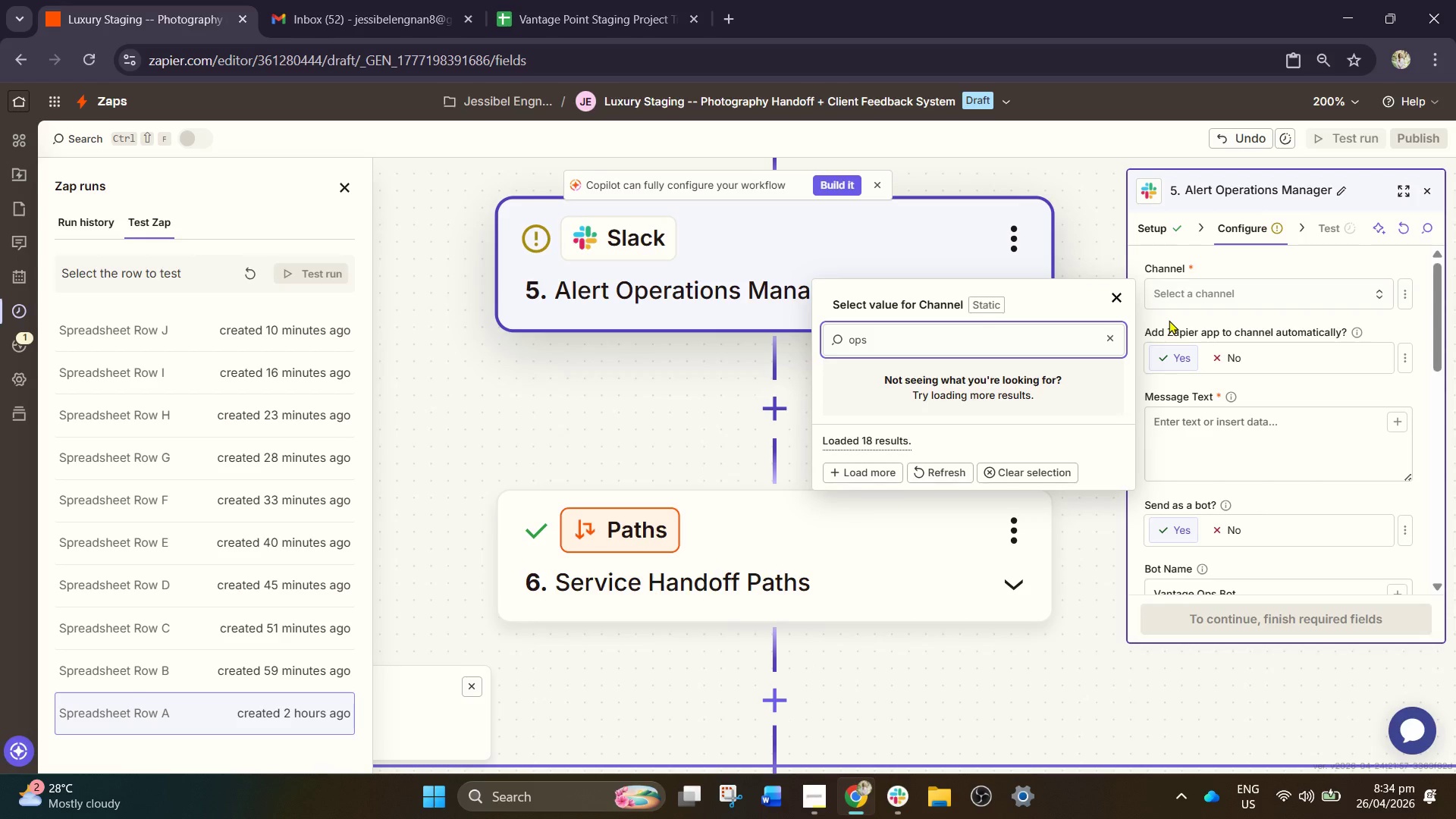 
key(Enter)
 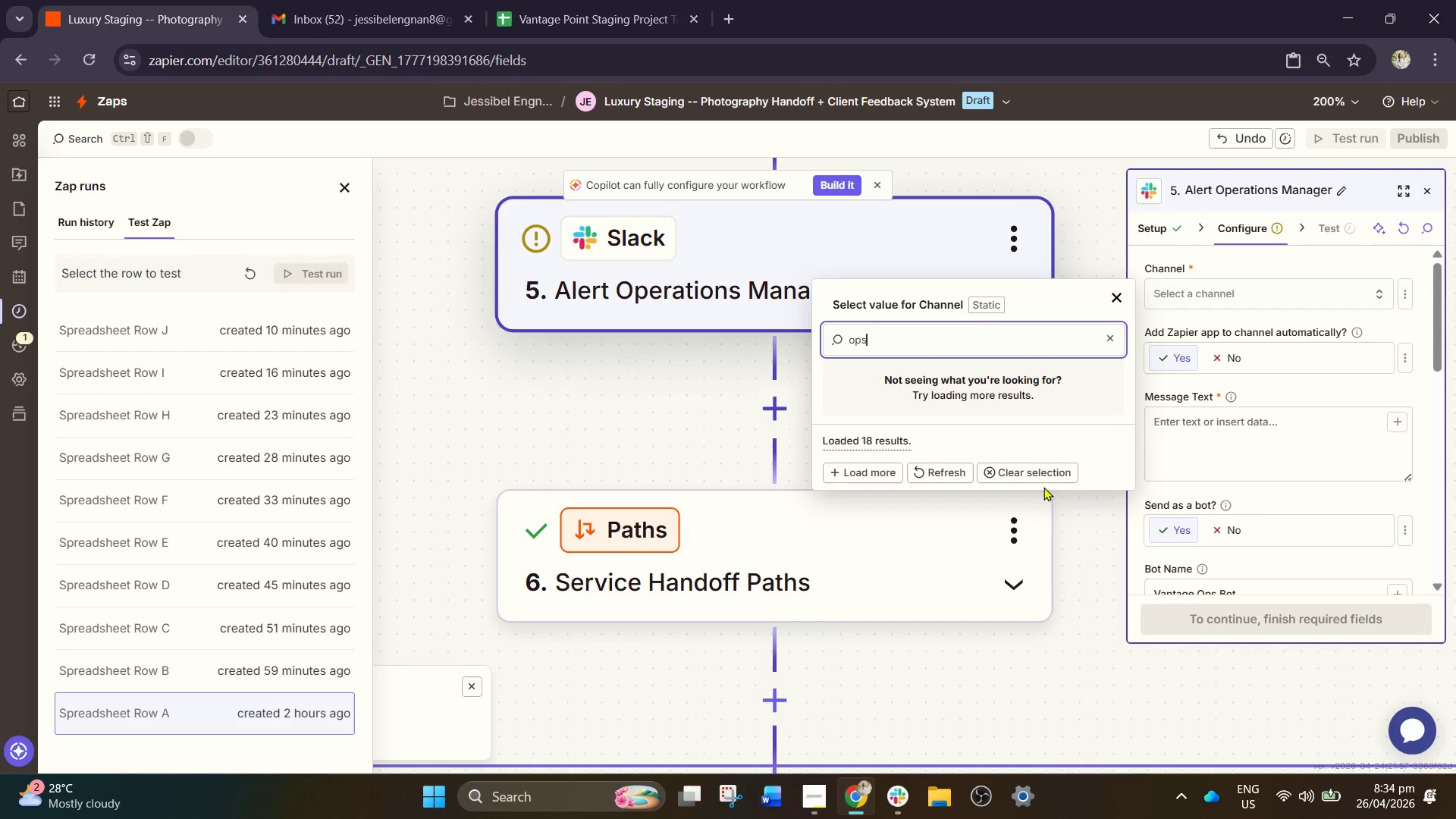 
left_click([952, 467])
 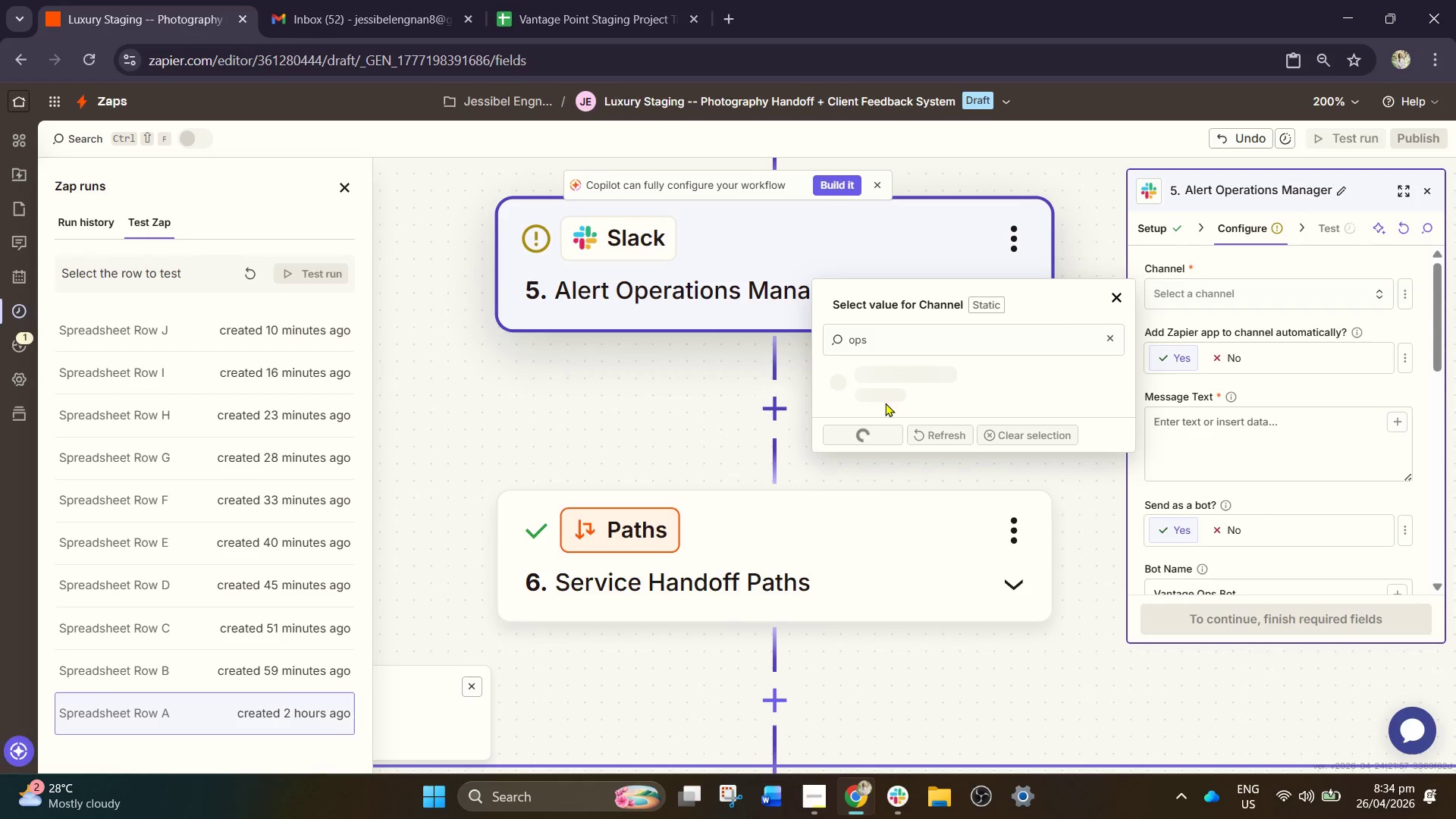 
left_click([886, 346])
 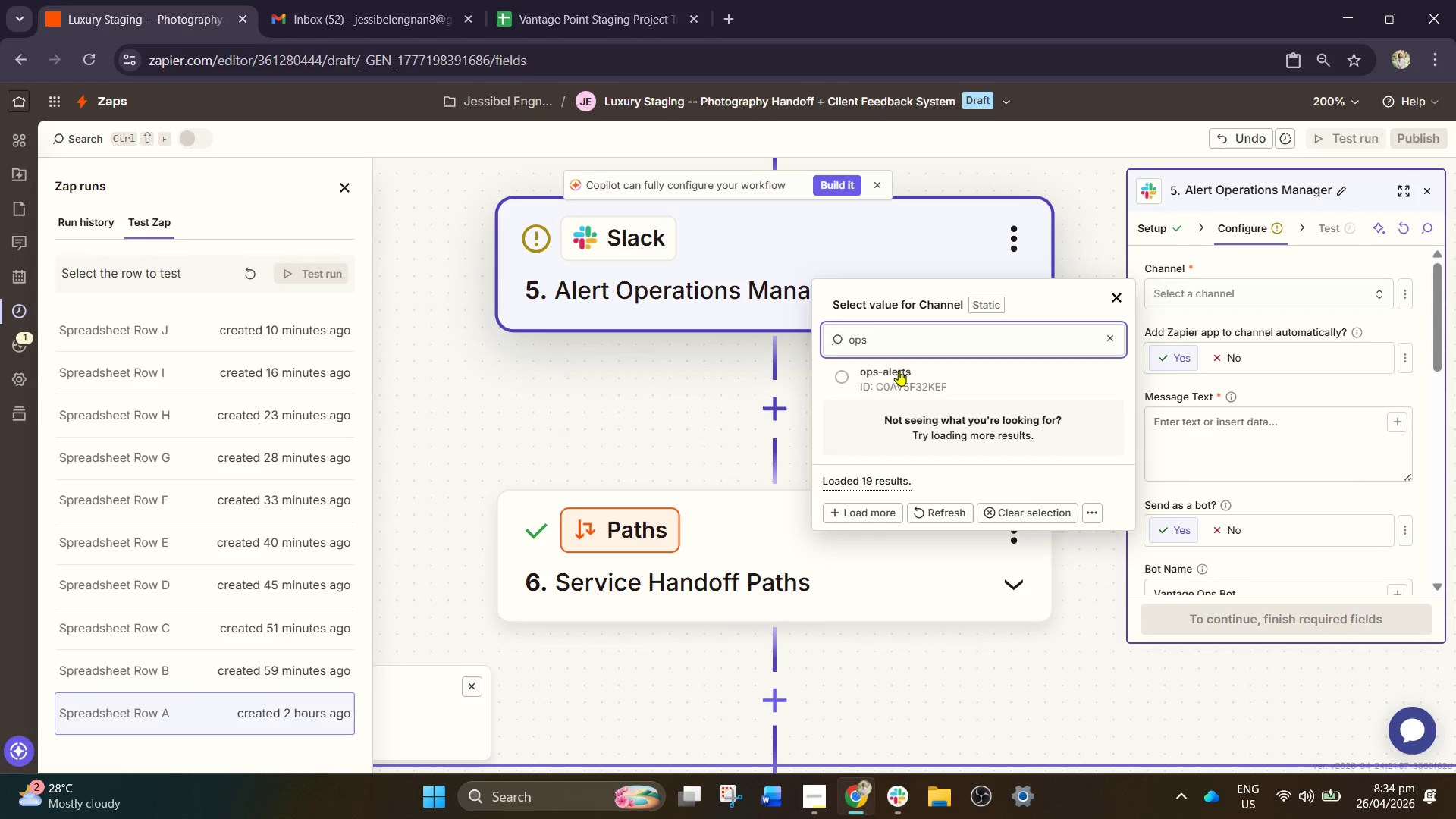 
left_click([899, 374])
 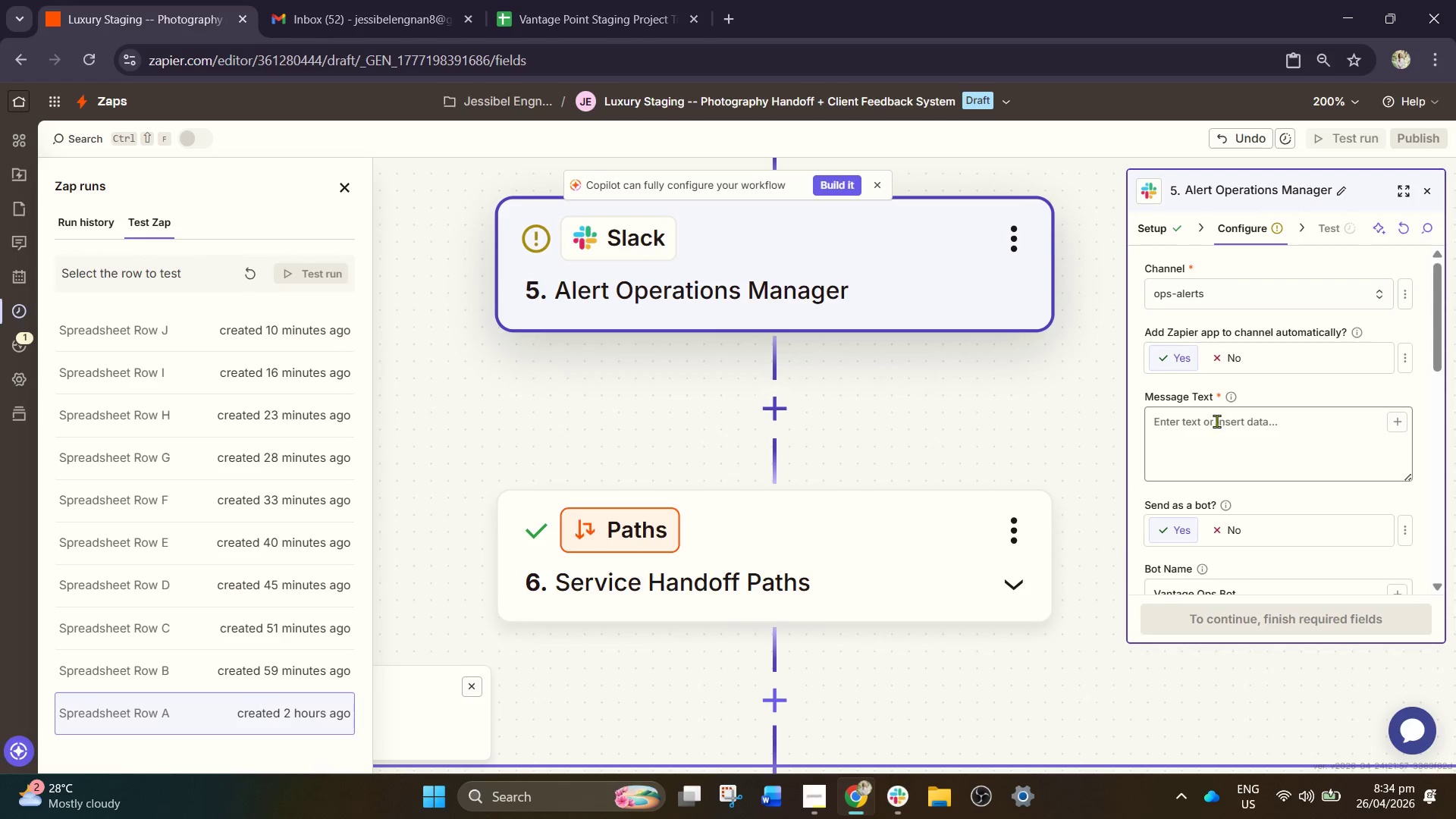 
left_click([1216, 430])
 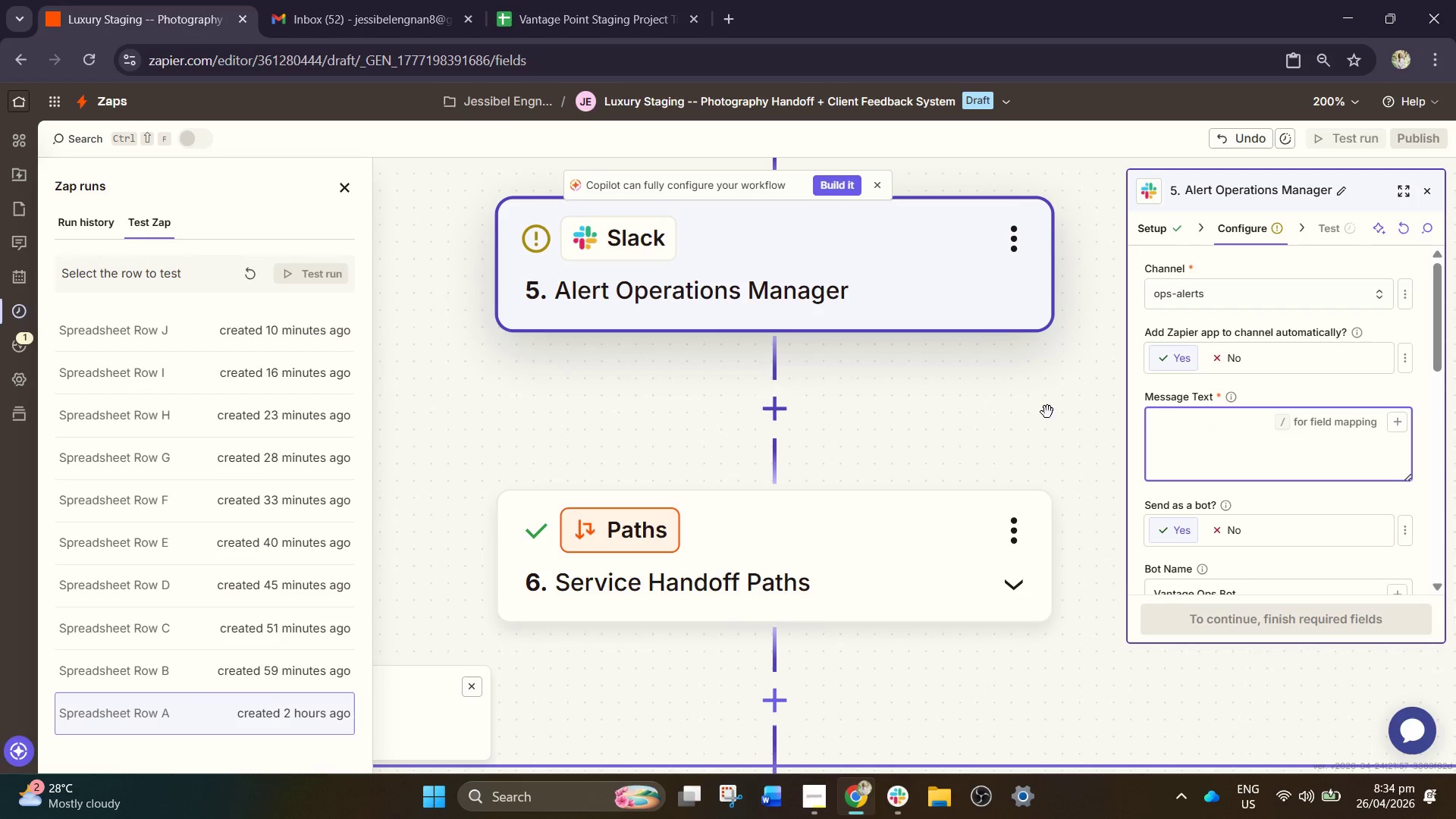 
left_click([861, 802])
 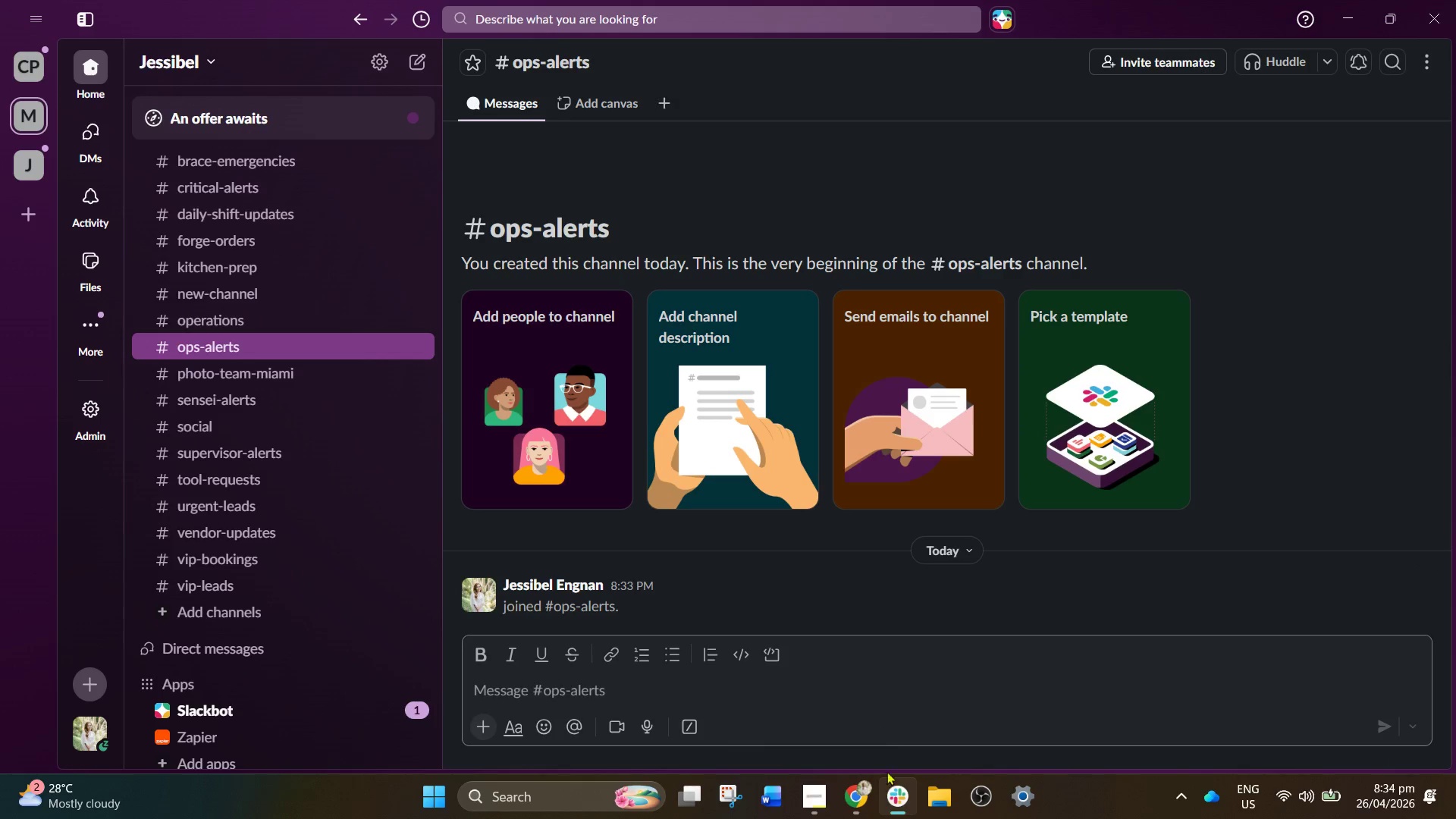 
left_click([867, 802])
 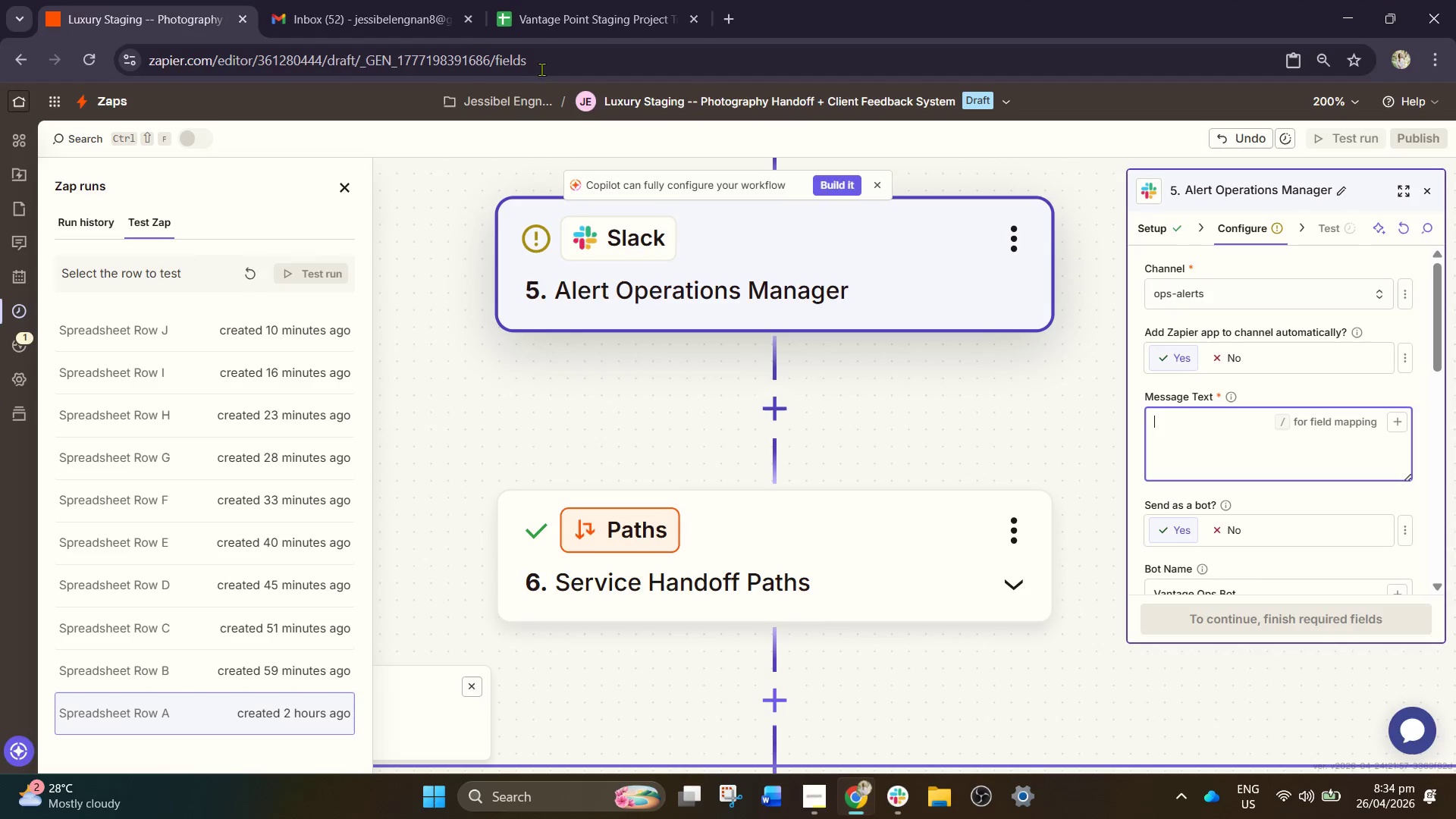 
left_click([407, 0])
 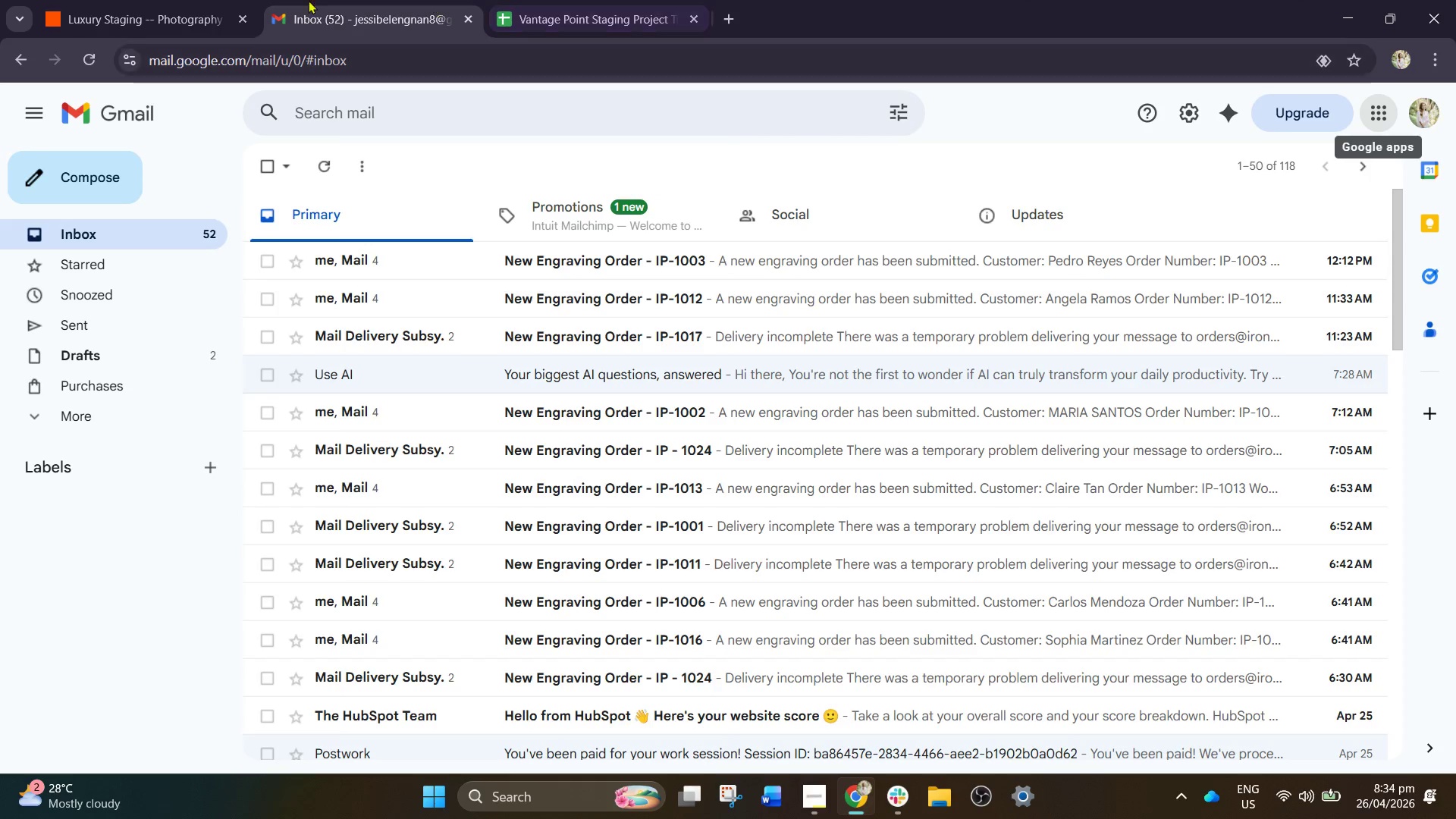 
left_click([174, 0])
 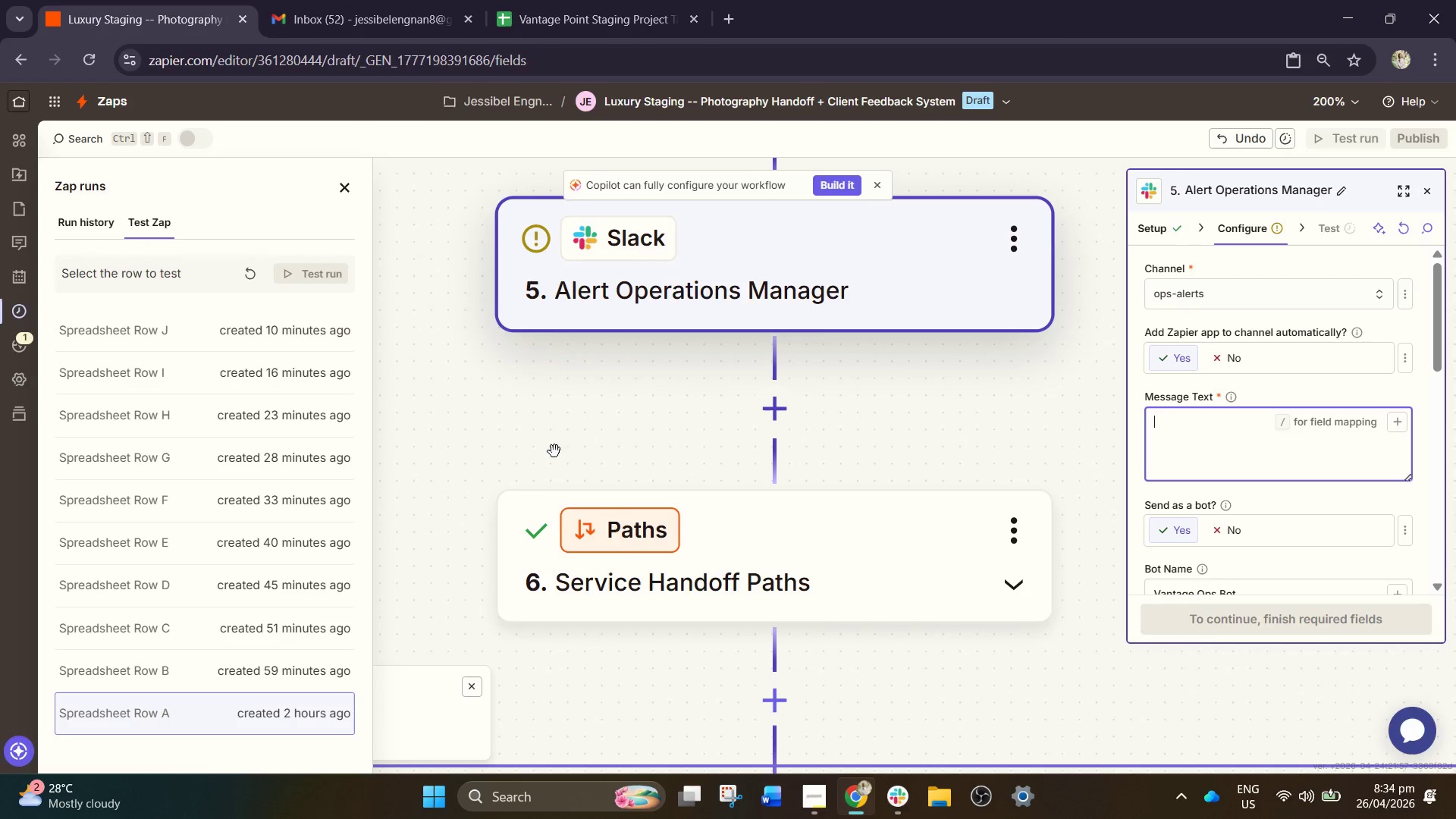 
hold_key(key=ControlLeft, duration=0.97)
 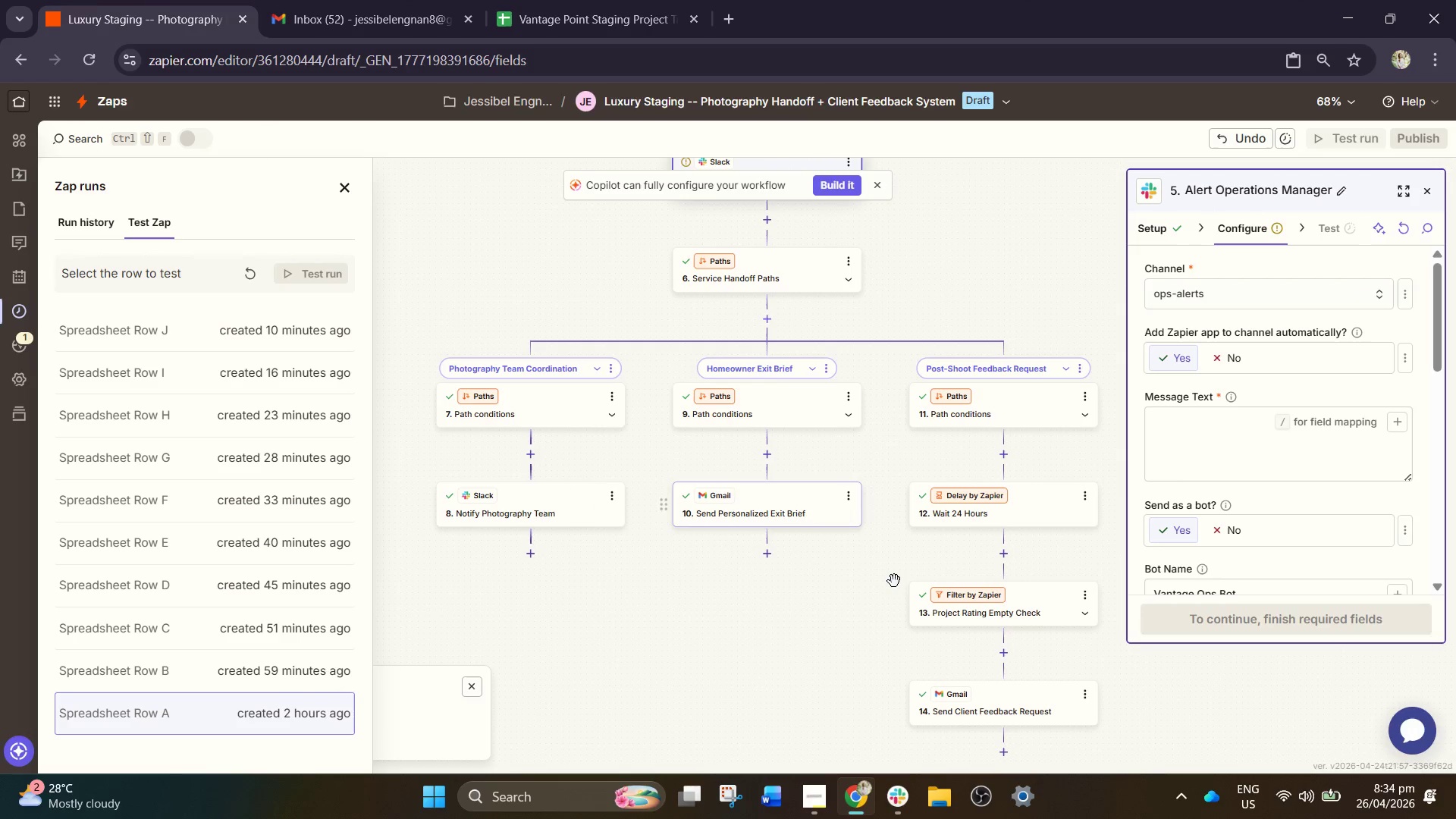 
left_click_drag(start_coordinate=[896, 581], to_coordinate=[848, 540])
 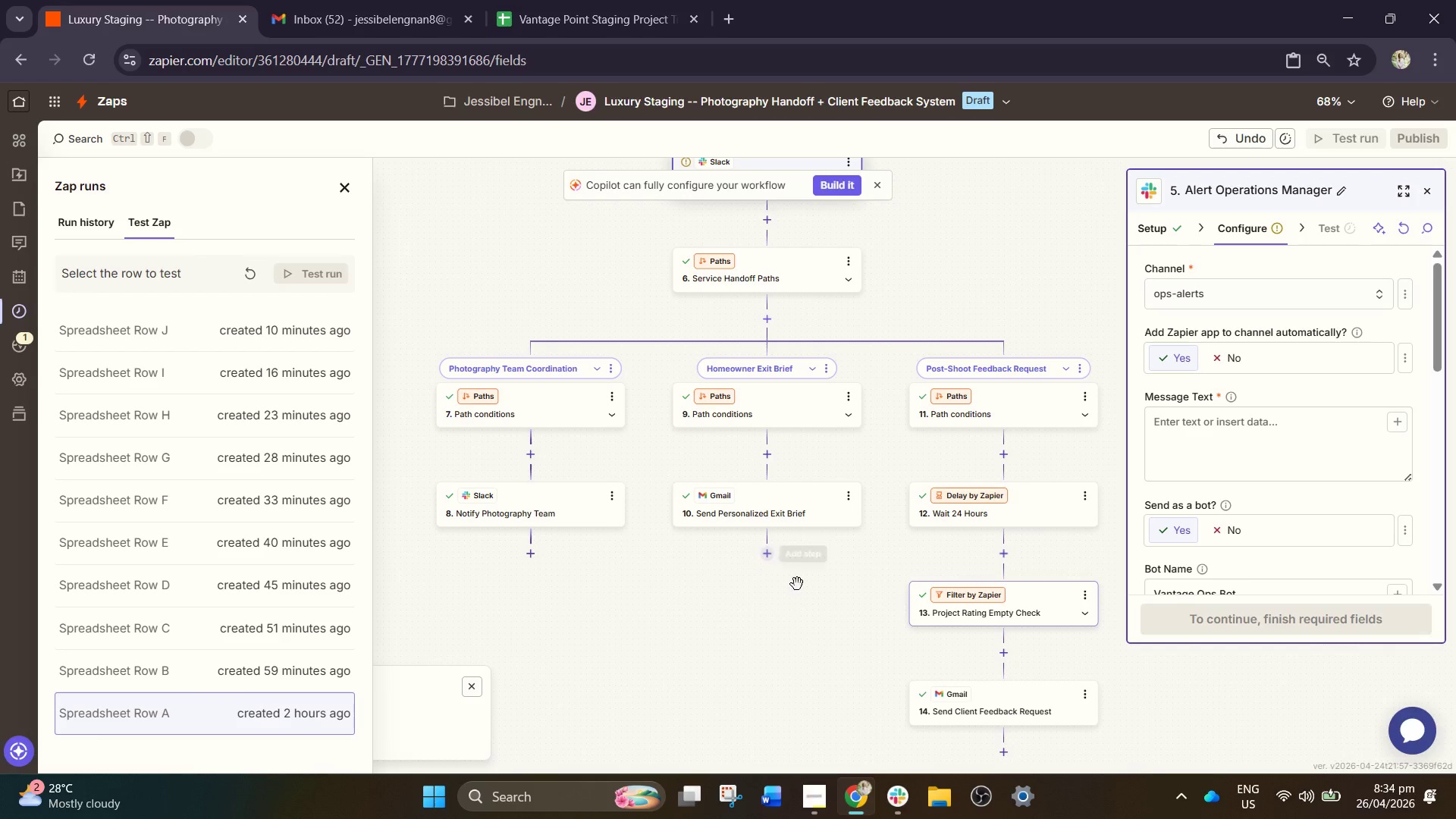 
scroll: coordinate [763, 512], scroll_direction: down, amount: 23.0
 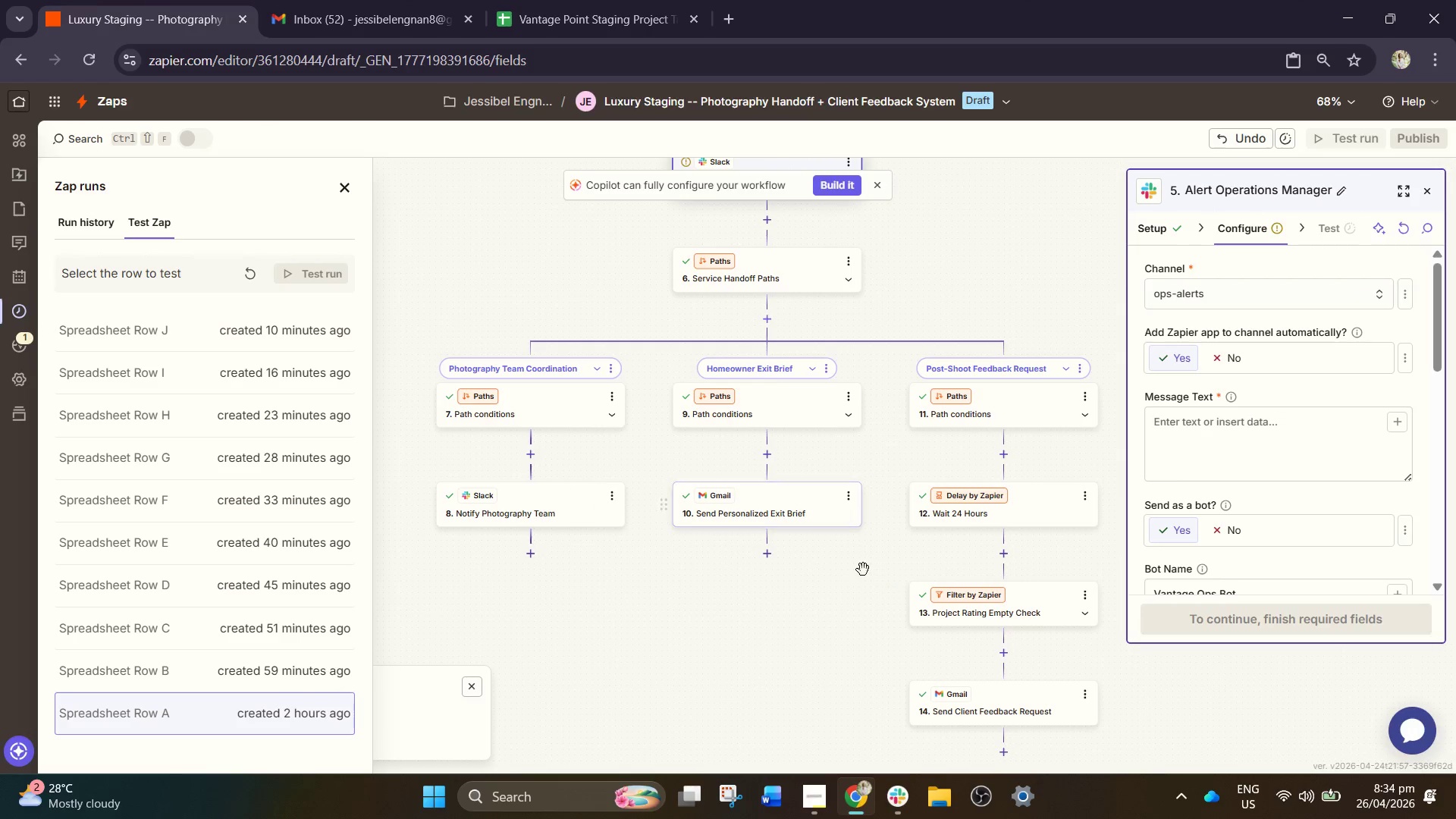 
left_click_drag(start_coordinate=[817, 587], to_coordinate=[804, 565])
 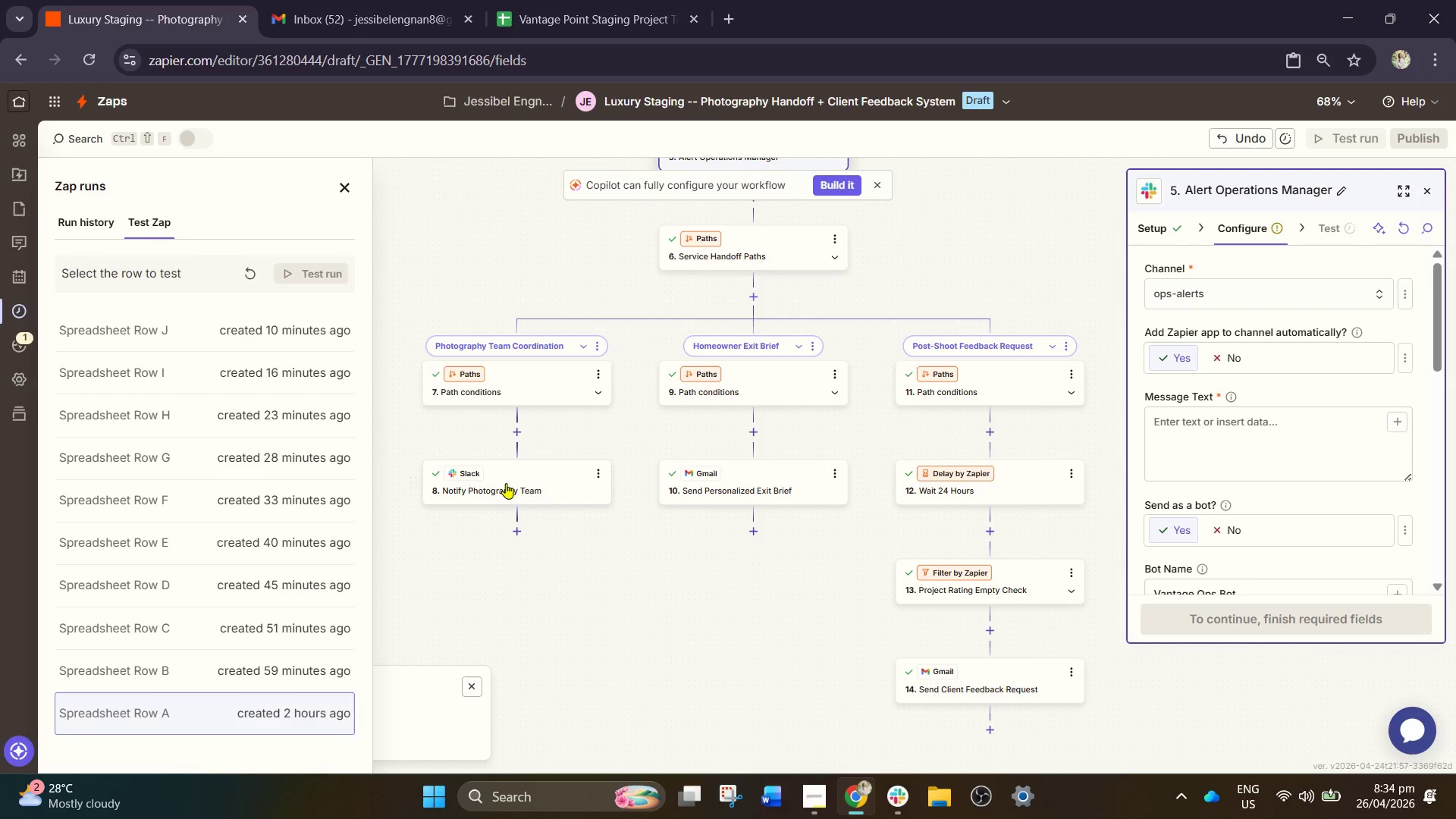 
left_click([506, 483])
 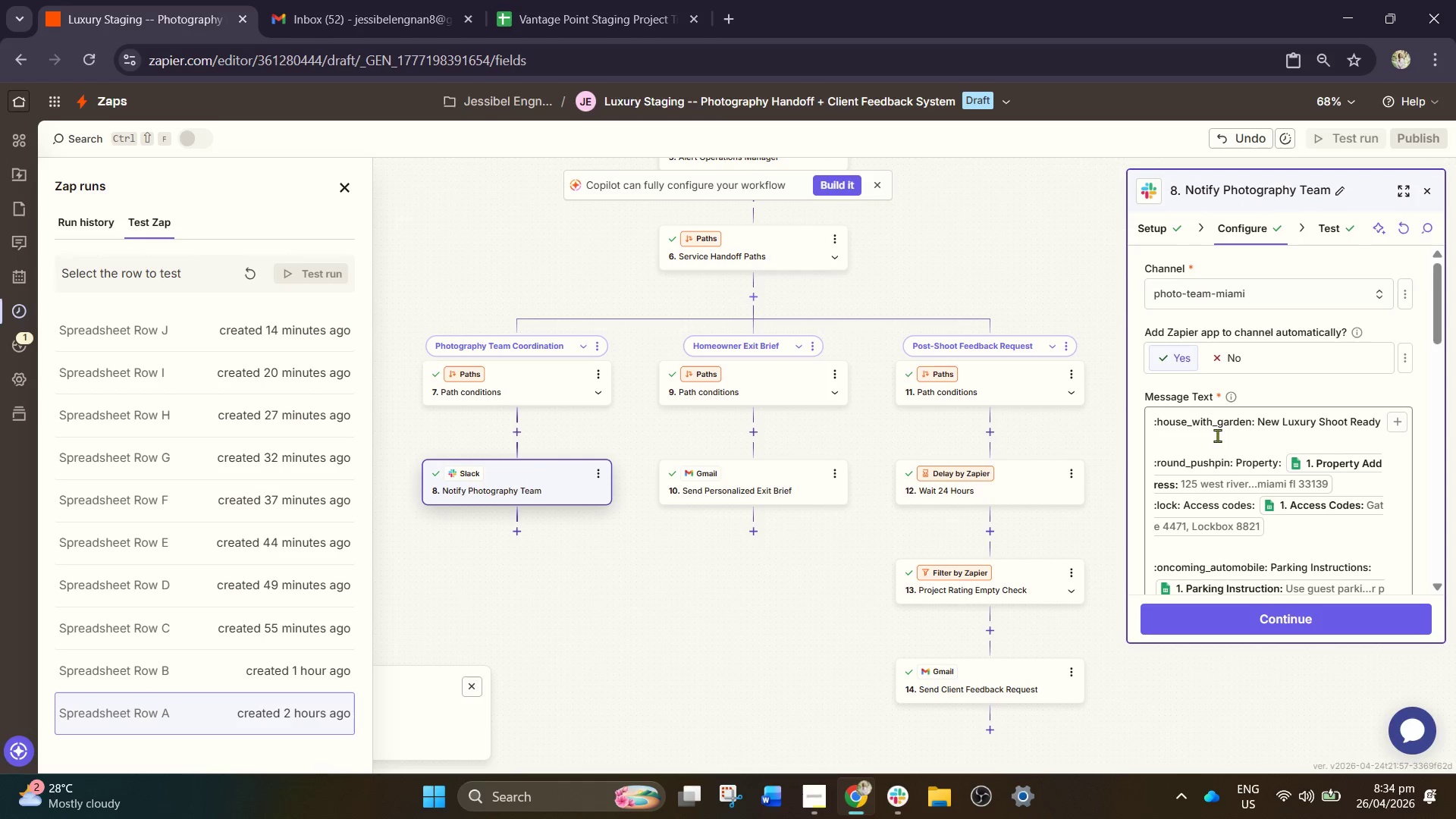 
left_click([1232, 445])
 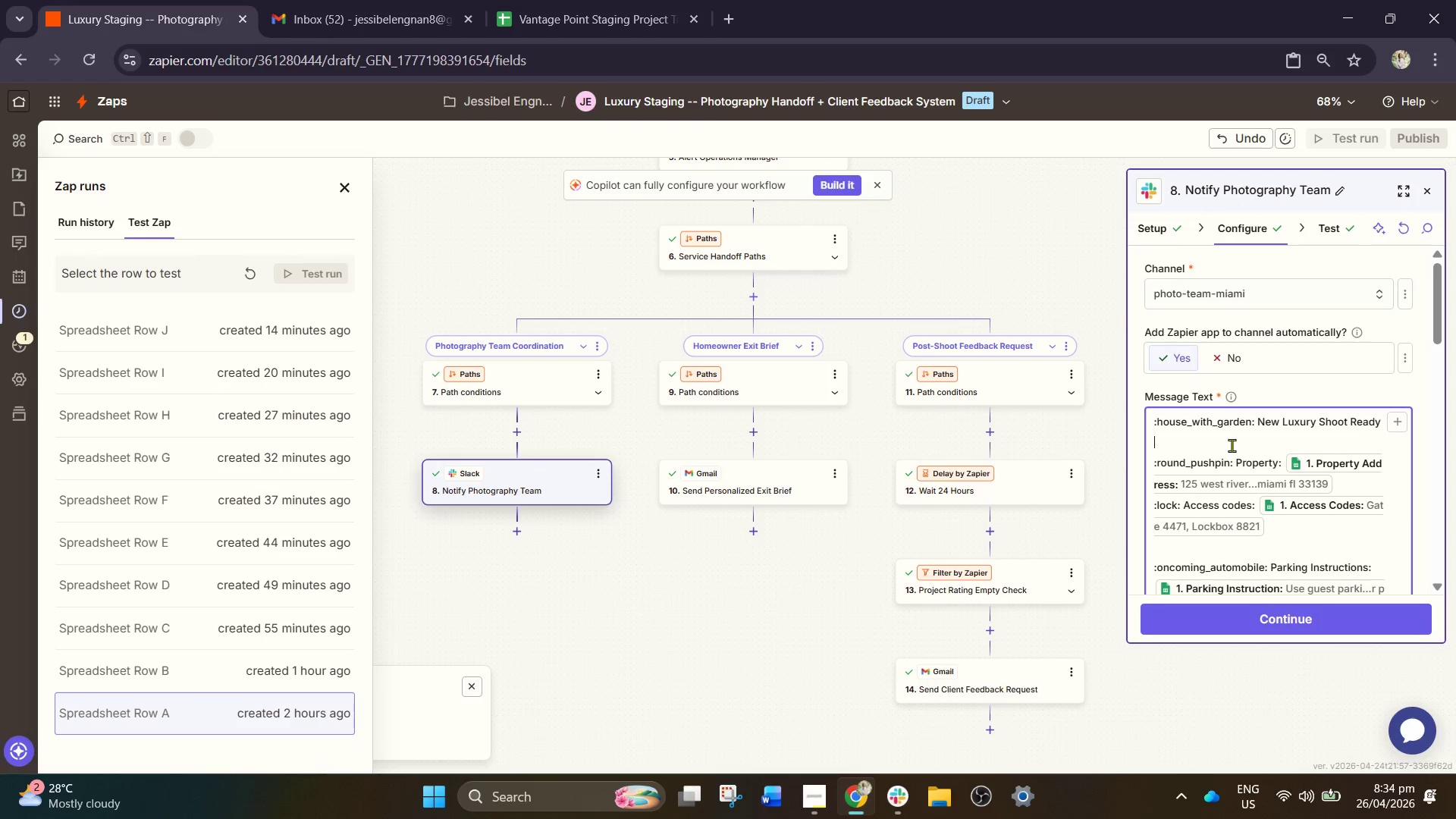 
key(Control+A)
 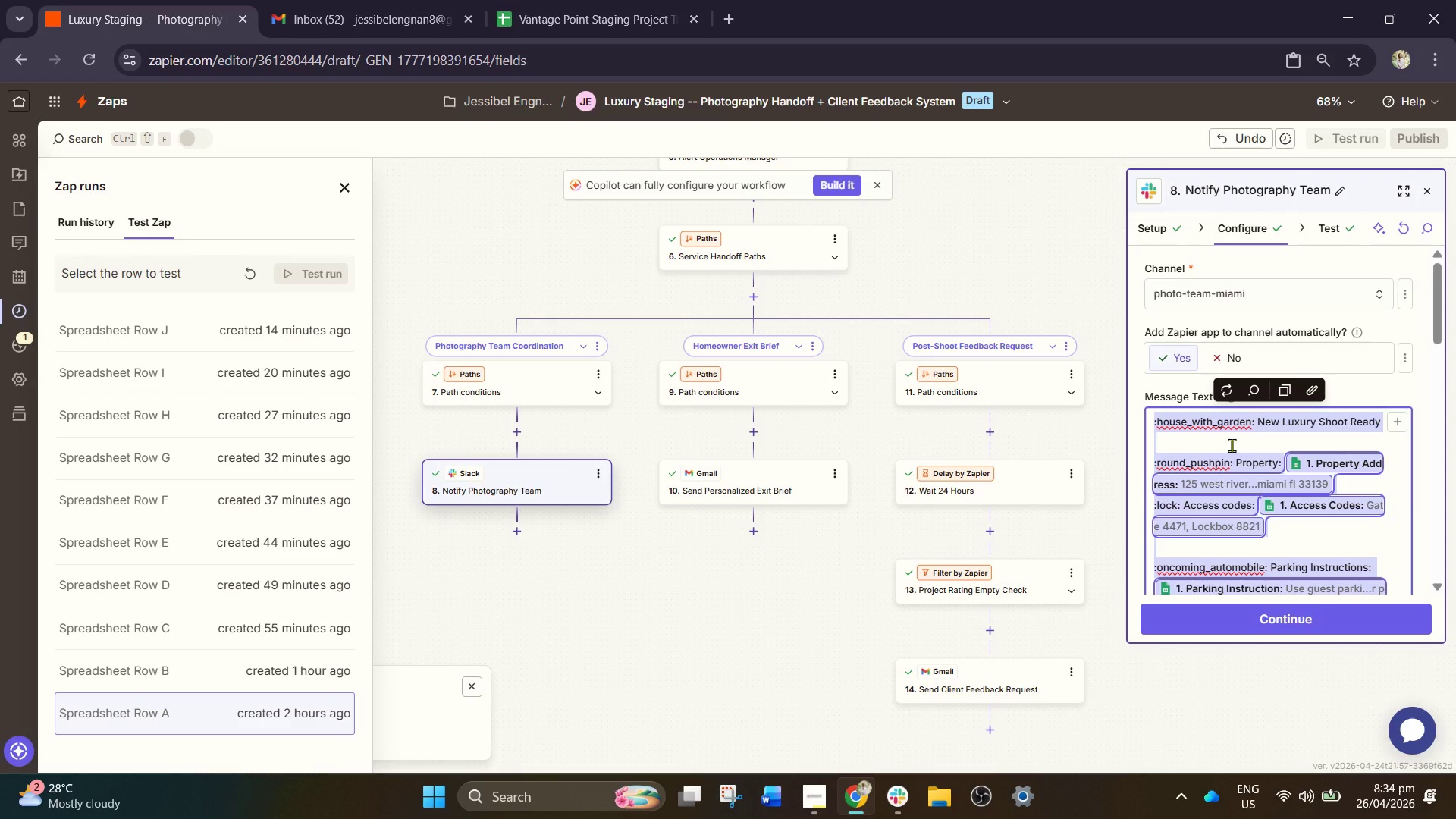 
key(Control+C)
 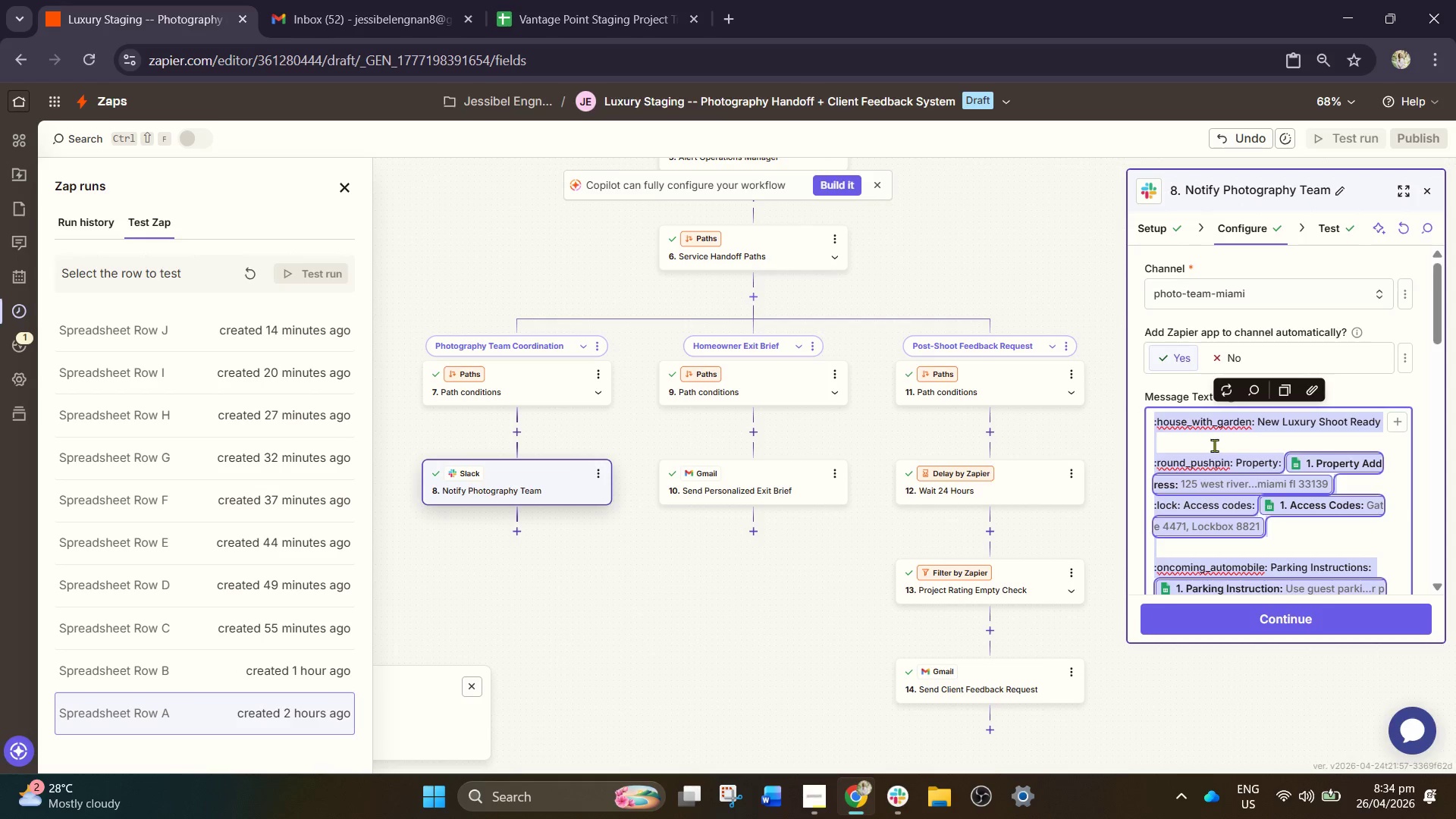 
key(Control+C)
 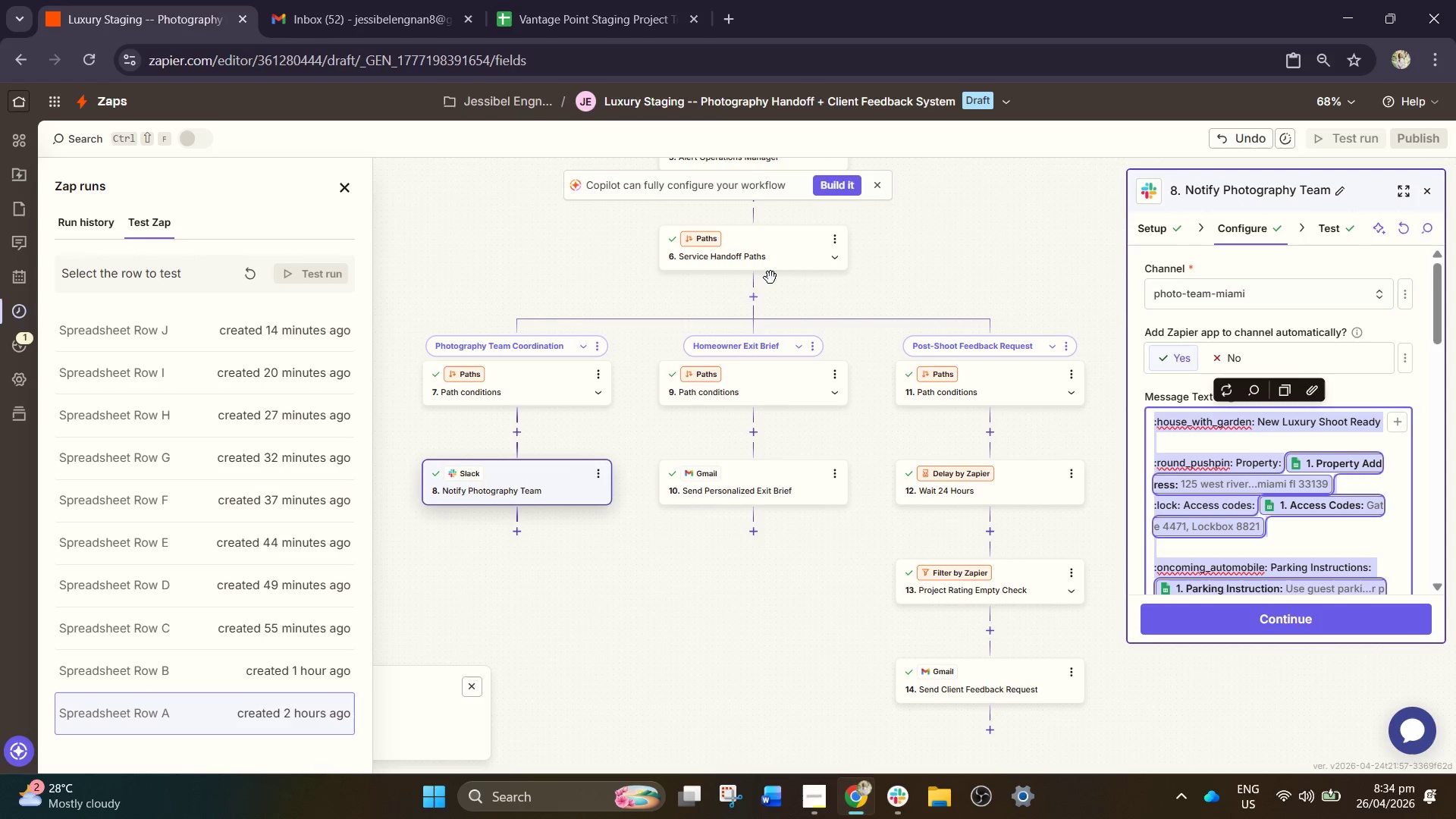 
scroll: coordinate [799, 337], scroll_direction: up, amount: 2.0
 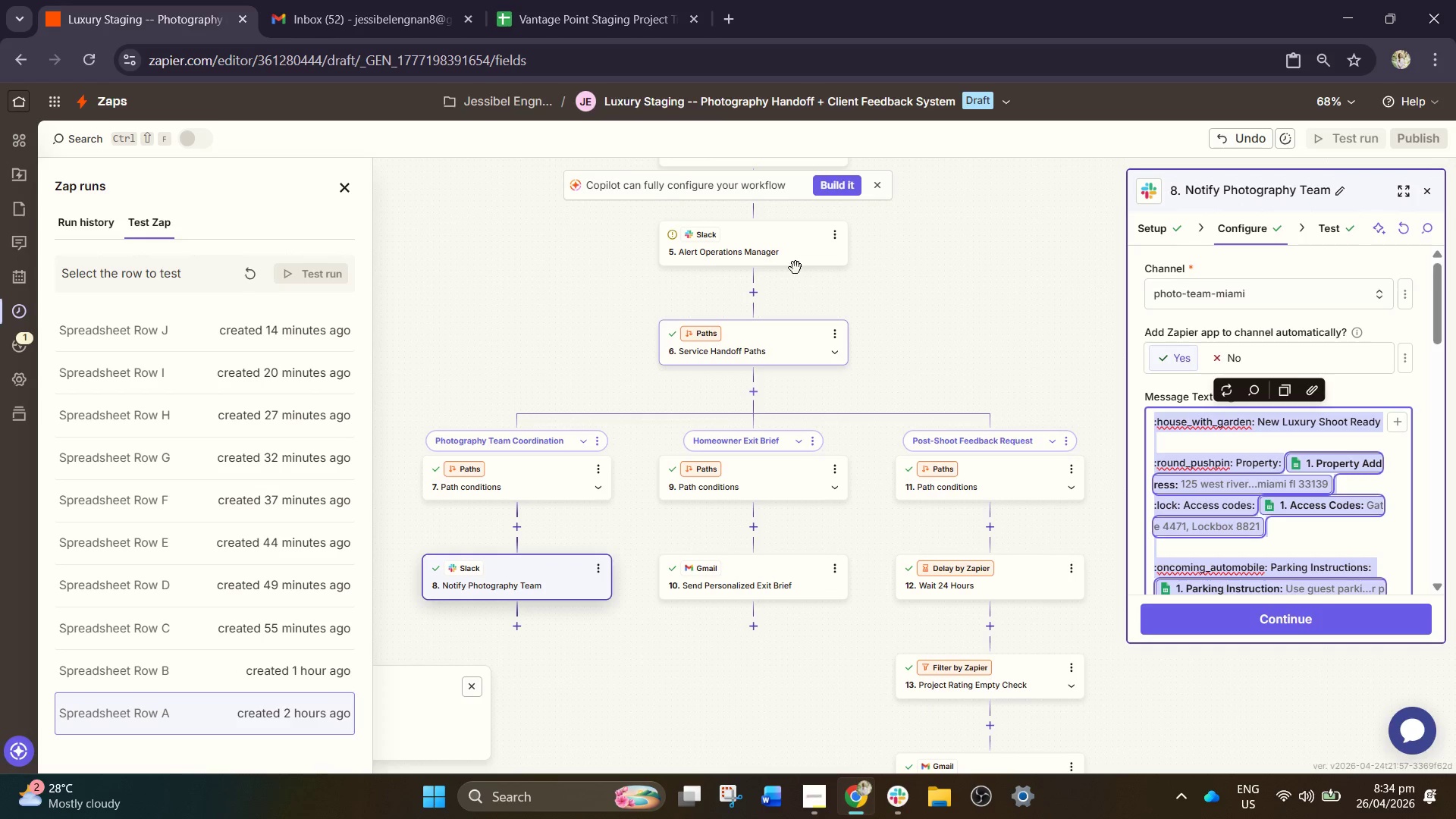 
left_click([792, 237])
 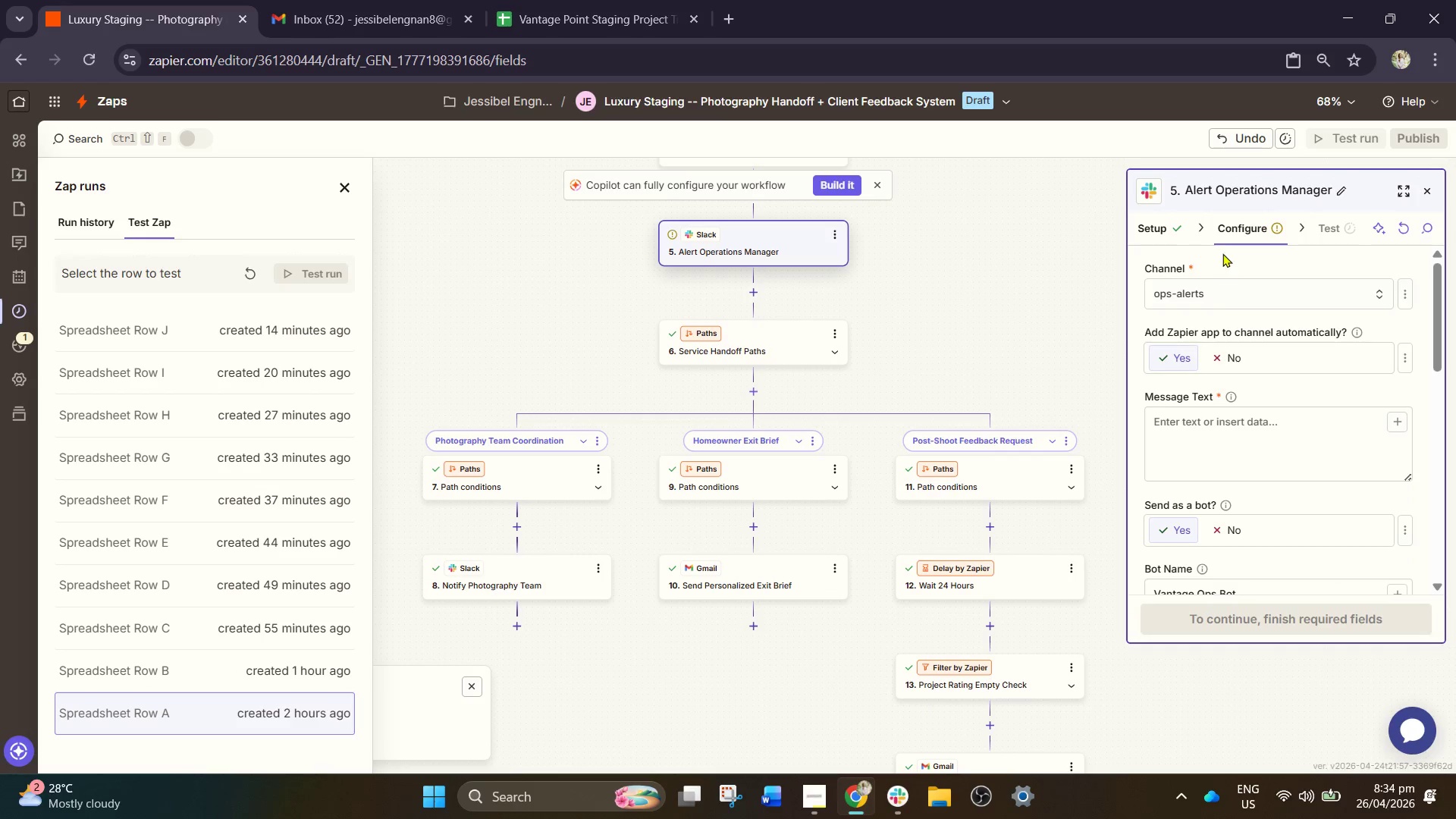 
left_click([1200, 434])
 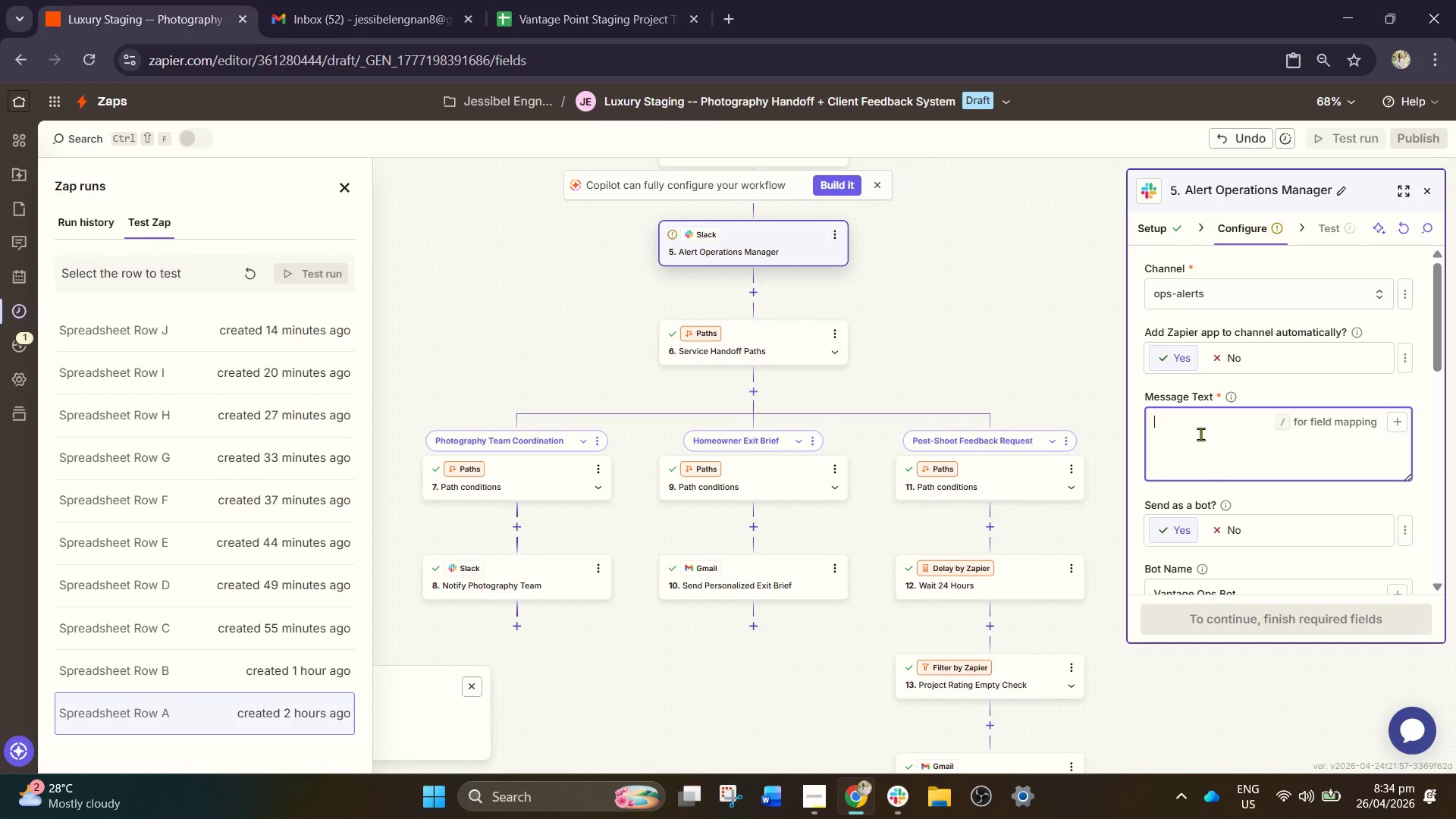 
key(Control+V)
 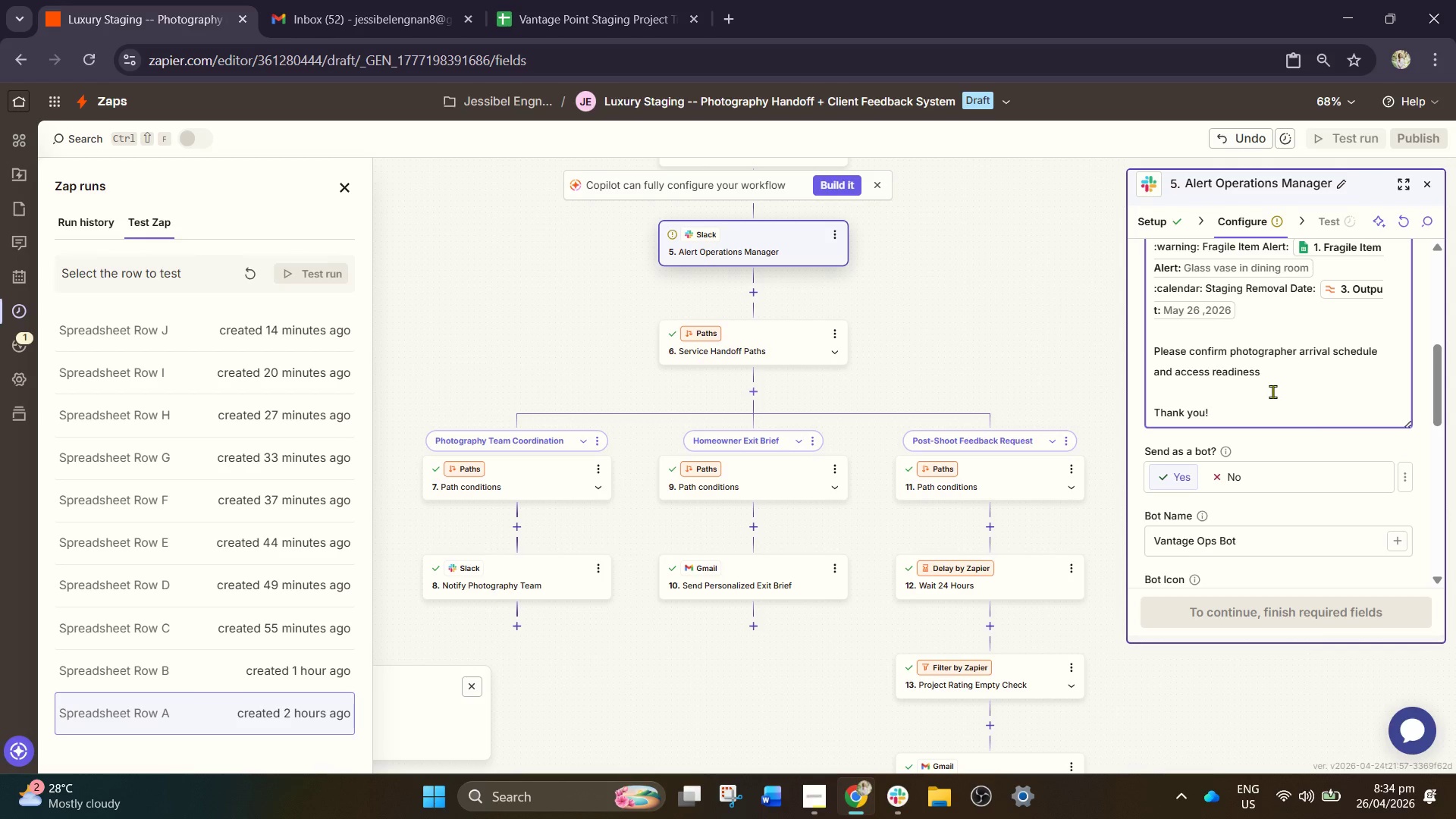 
scroll: coordinate [1278, 384], scroll_direction: up, amount: 1.0
 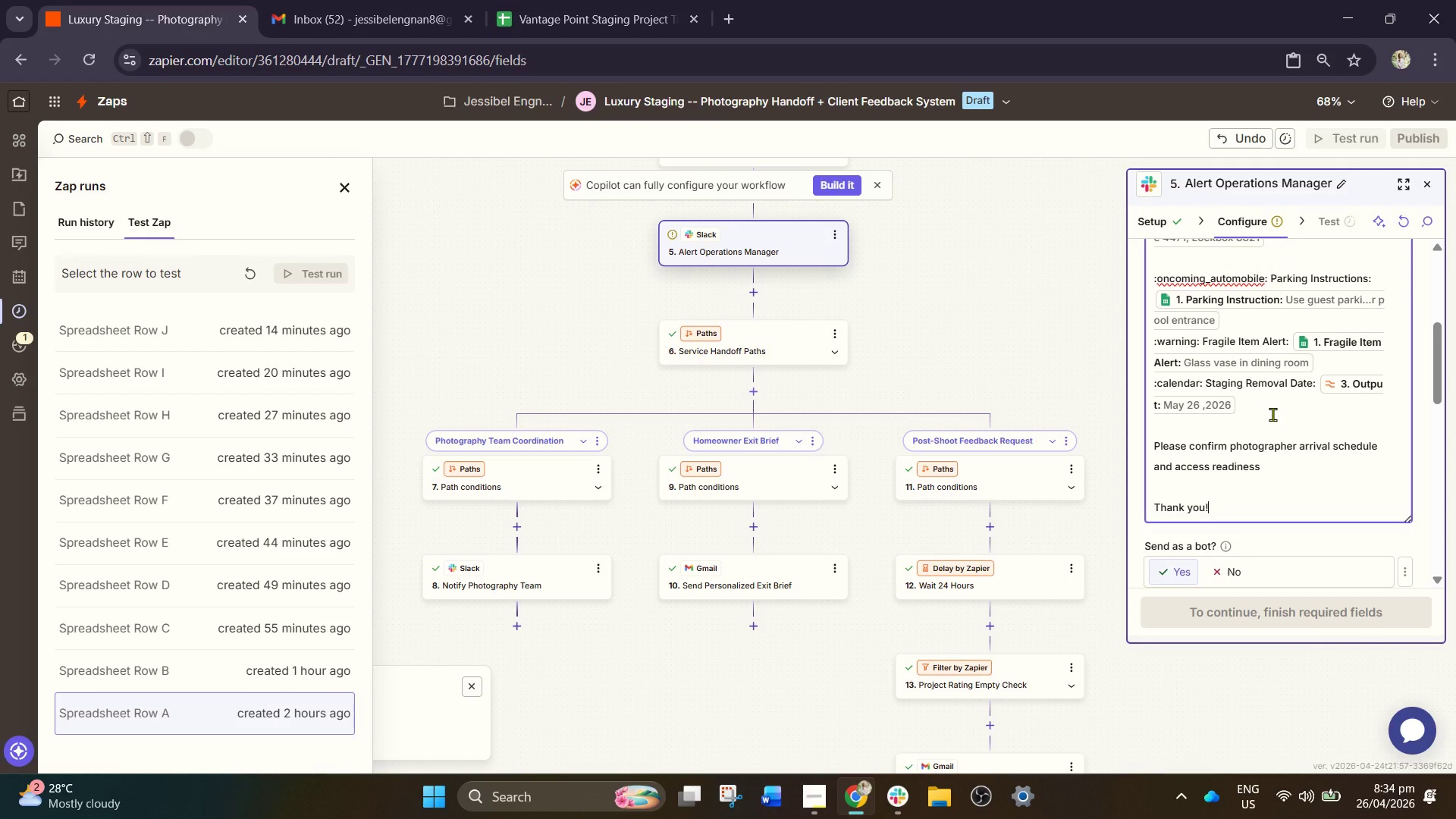 
hold_key(key=ControlLeft, duration=0.59)
scroll: coordinate [1308, 284], scroll_direction: up, amount: 3.0
 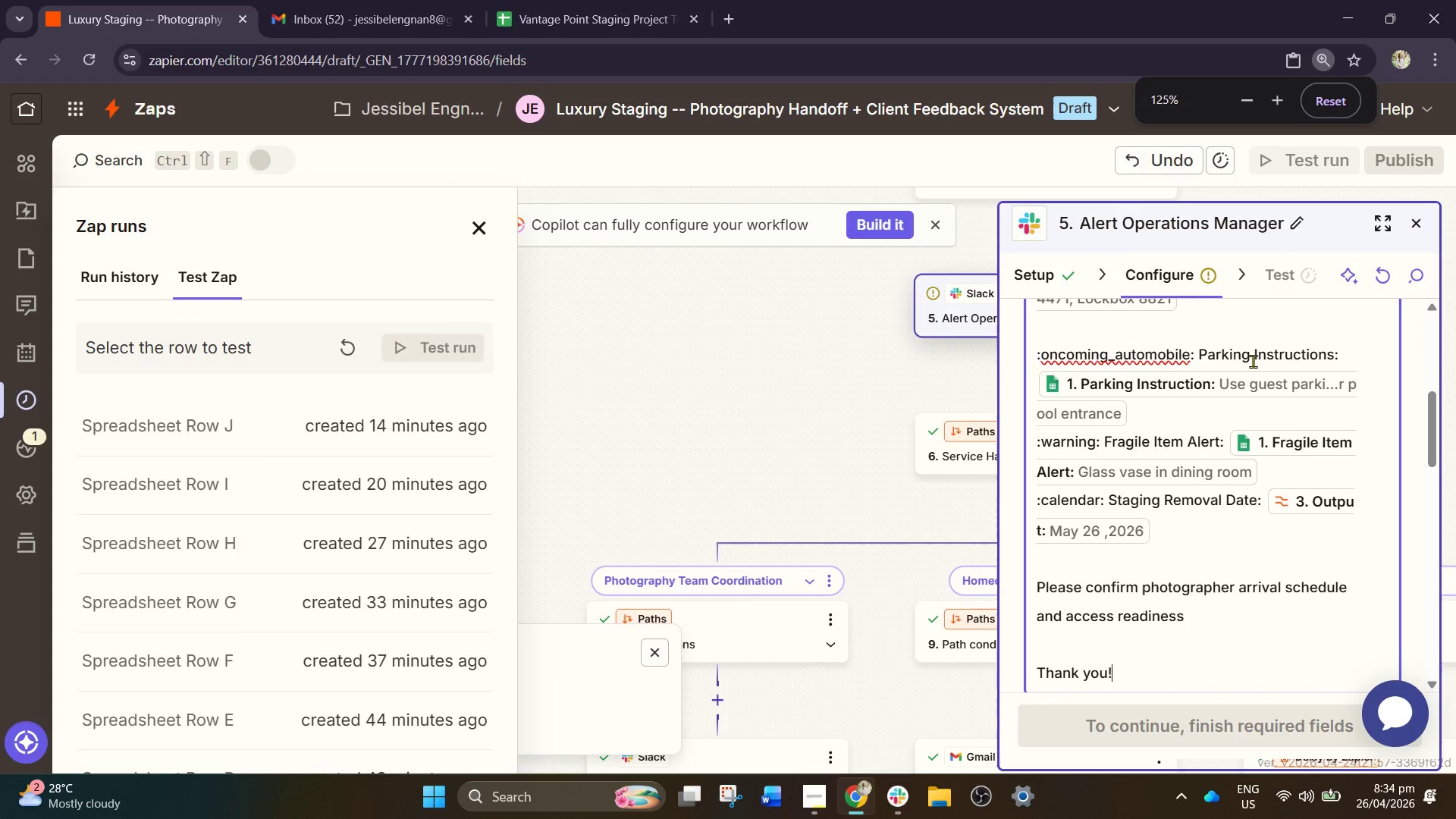 
left_click_drag(start_coordinate=[1228, 358], to_coordinate=[1240, 417])
 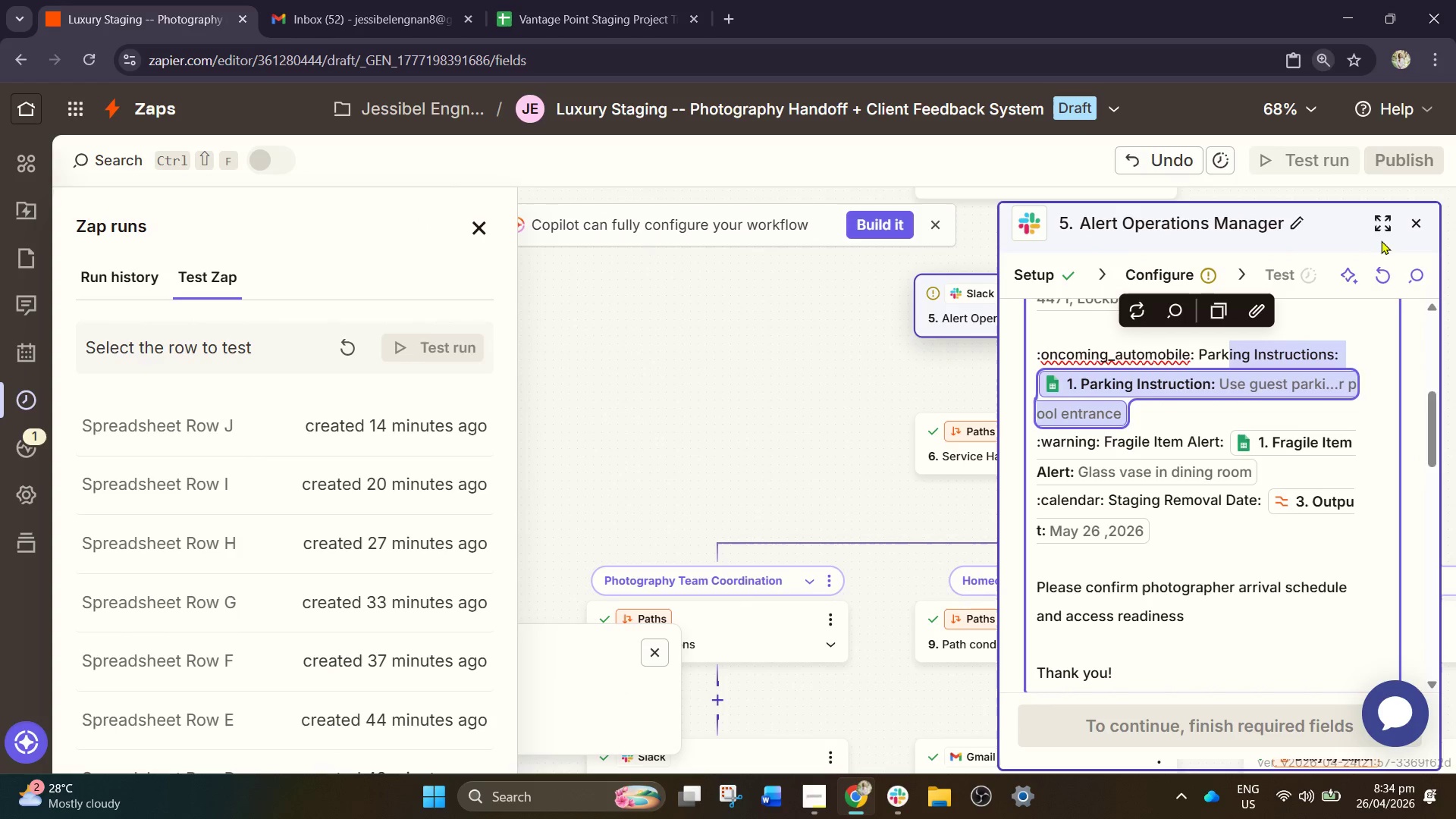 
left_click([1382, 228])
 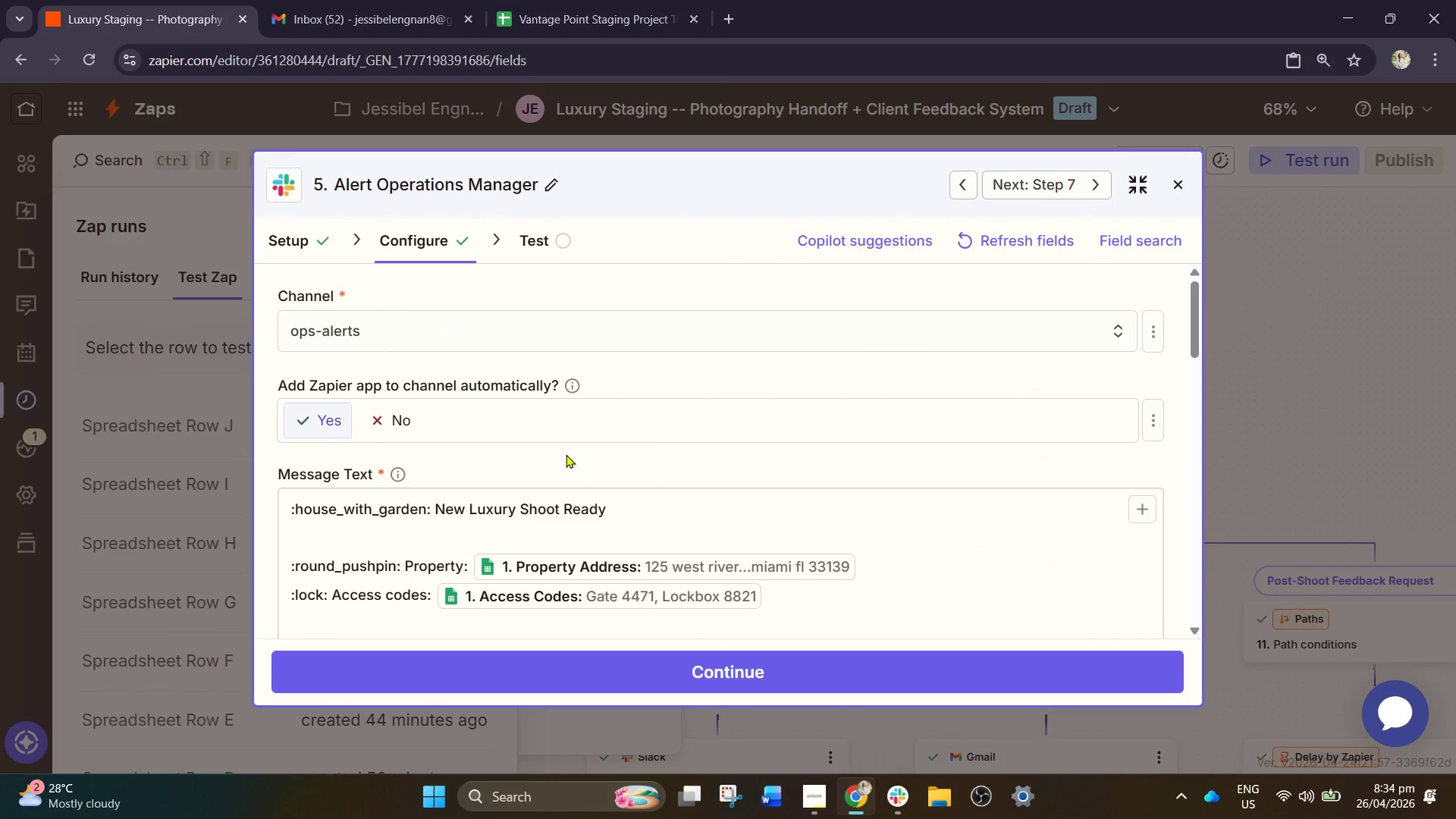 
hold_key(key=ControlLeft, duration=1.25)
 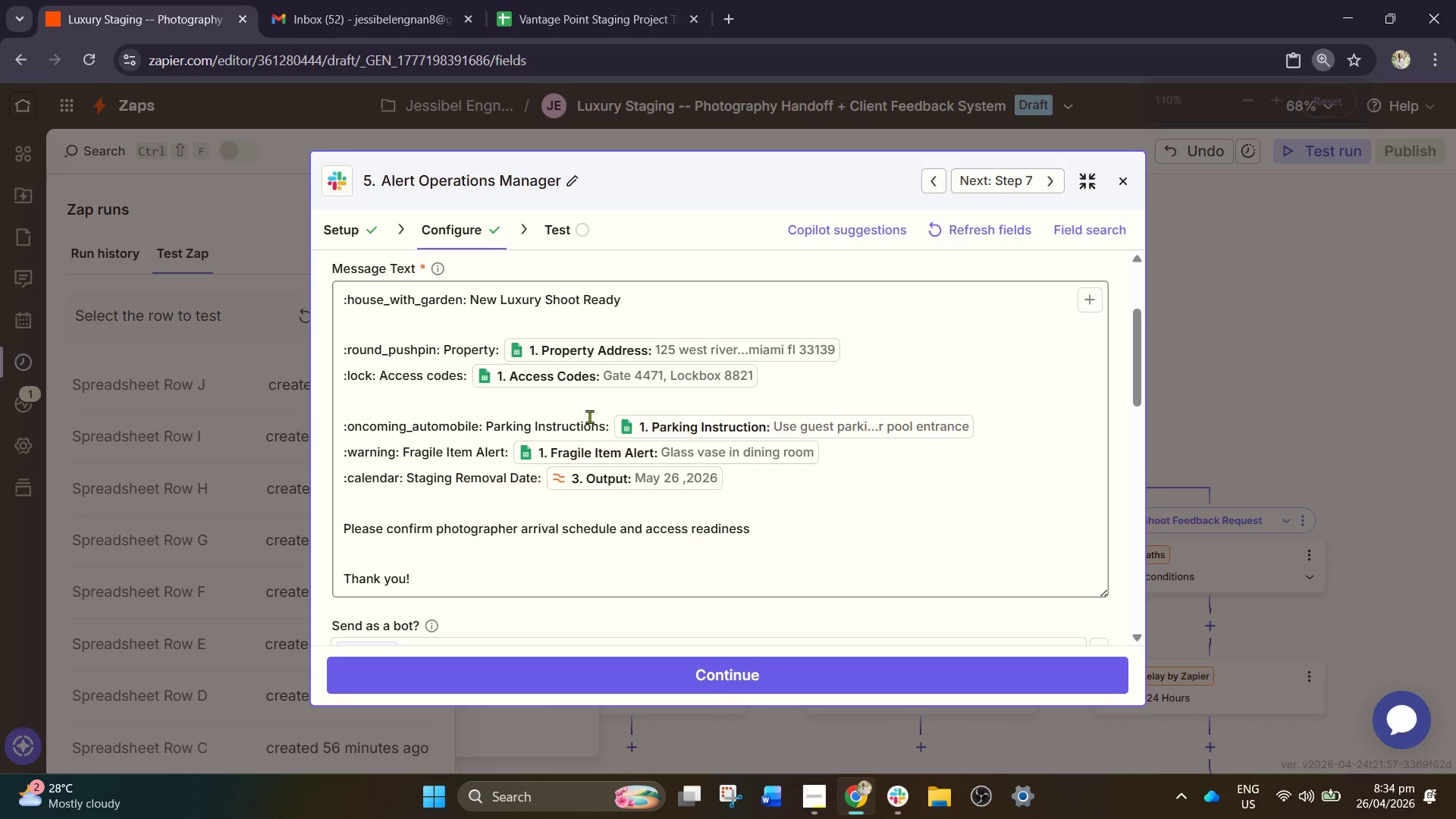 
scroll: coordinate [649, 456], scroll_direction: down, amount: 3.0
 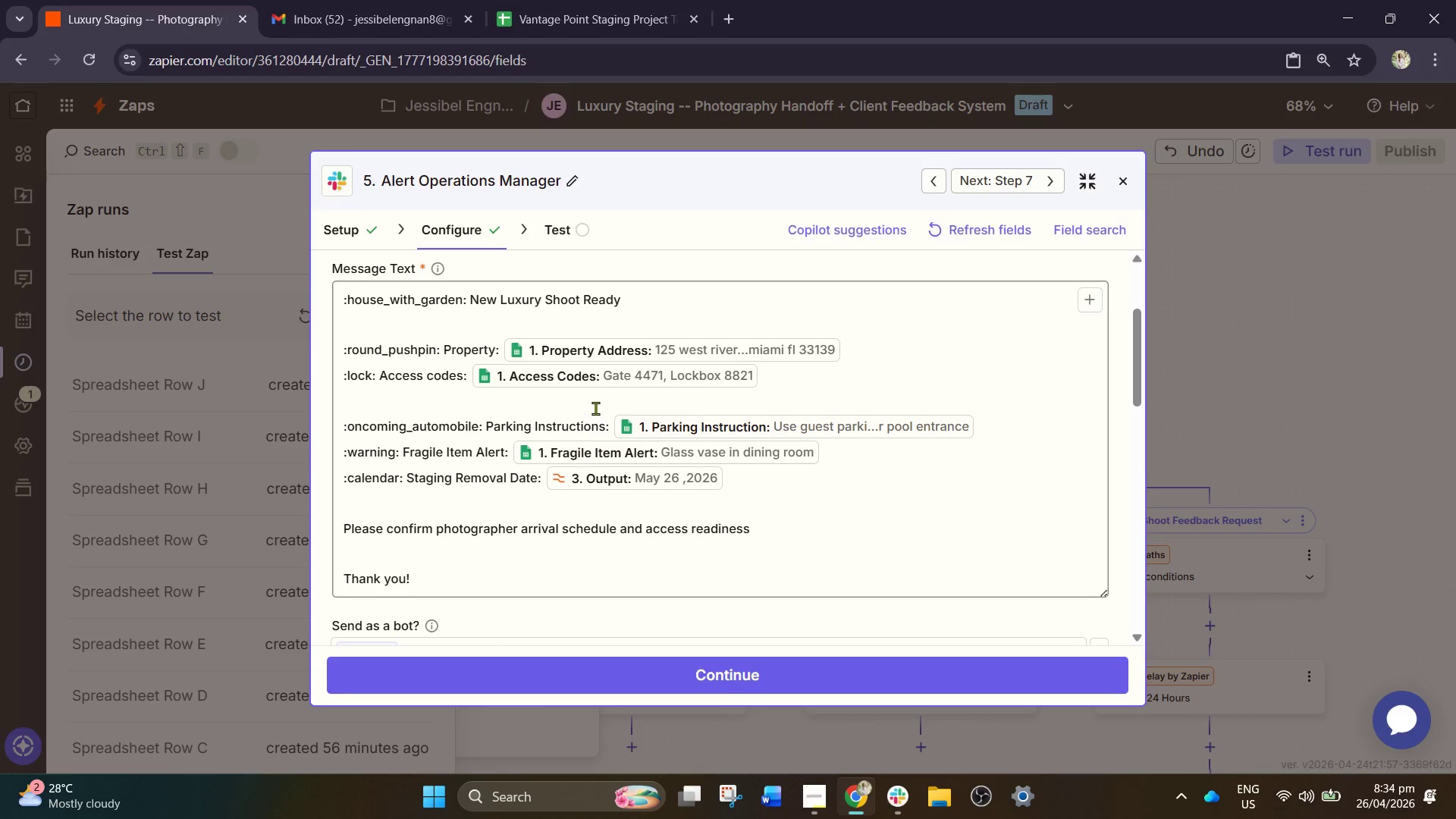 
left_click_drag(start_coordinate=[660, 297], to_coordinate=[73, 258])
 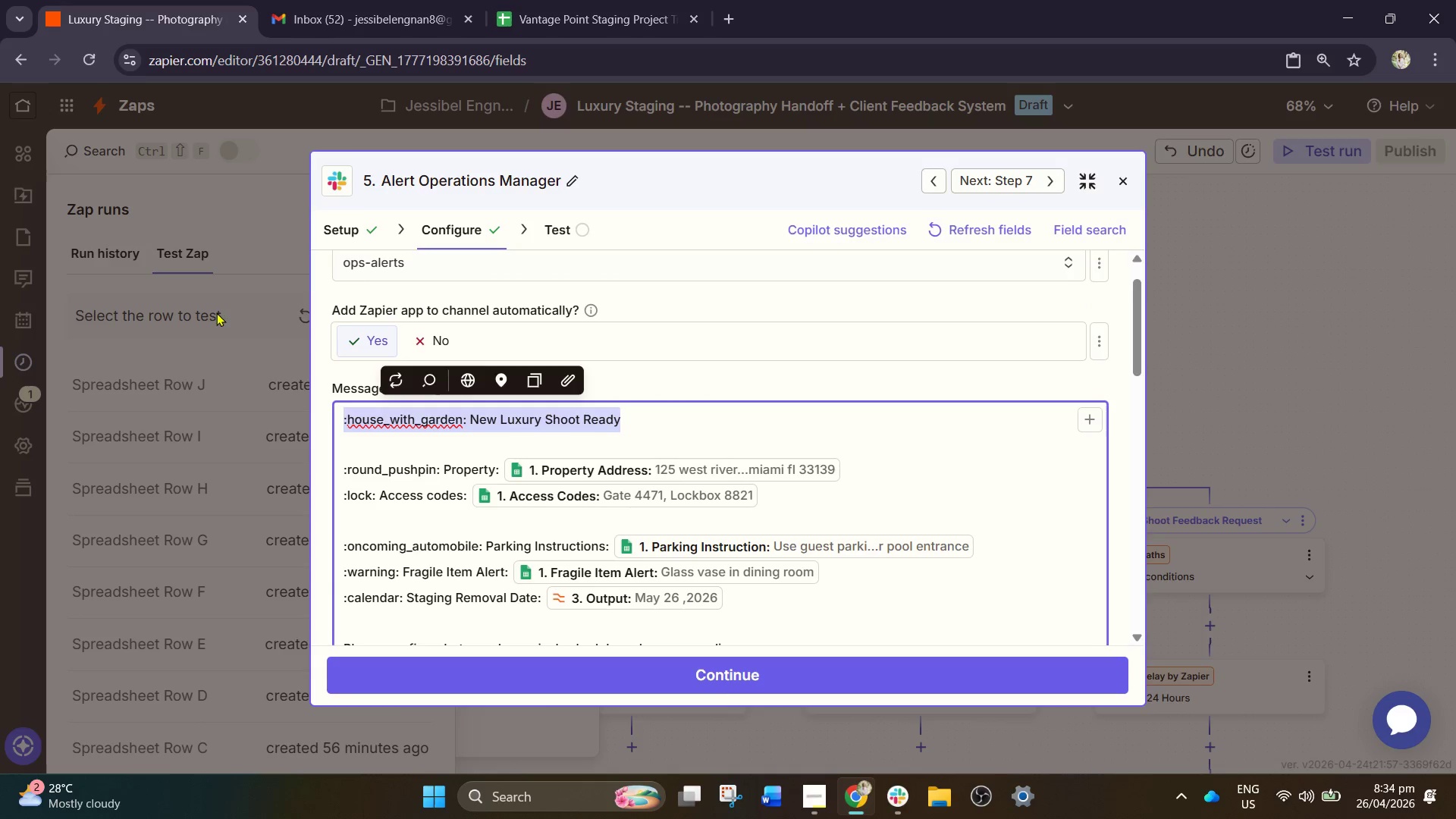 
scroll: coordinate [445, 458], scroll_direction: down, amount: 2.0
 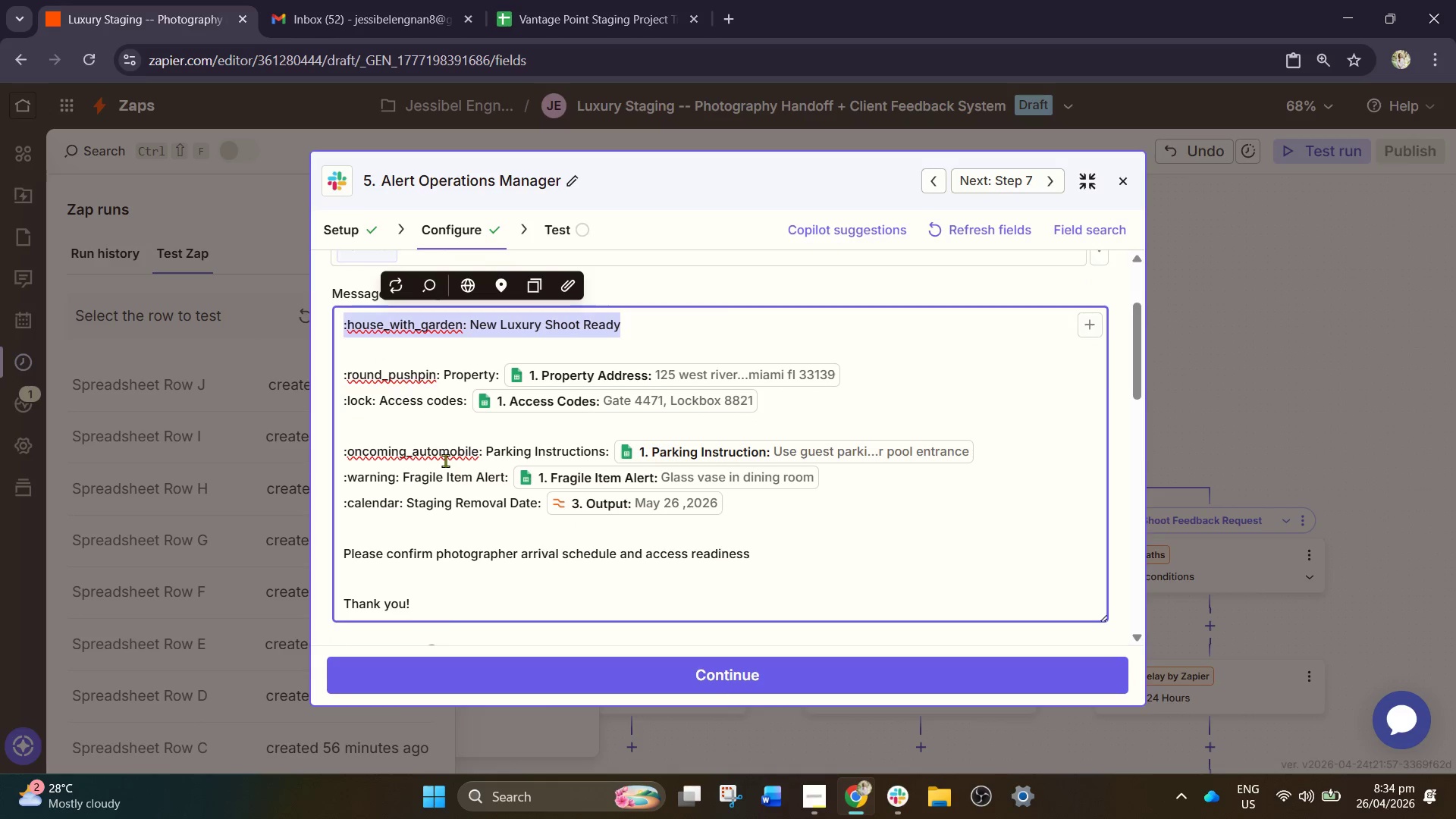 
type(:warning: au)
key(Backspace)
key(Backspace)
type(URGENT: mISS)
key(Backspace)
key(Backspace)
key(Backspace)
key(Backspace)
type(Missing Contact Date Detectd)
key(Backspace)
type(ed)
 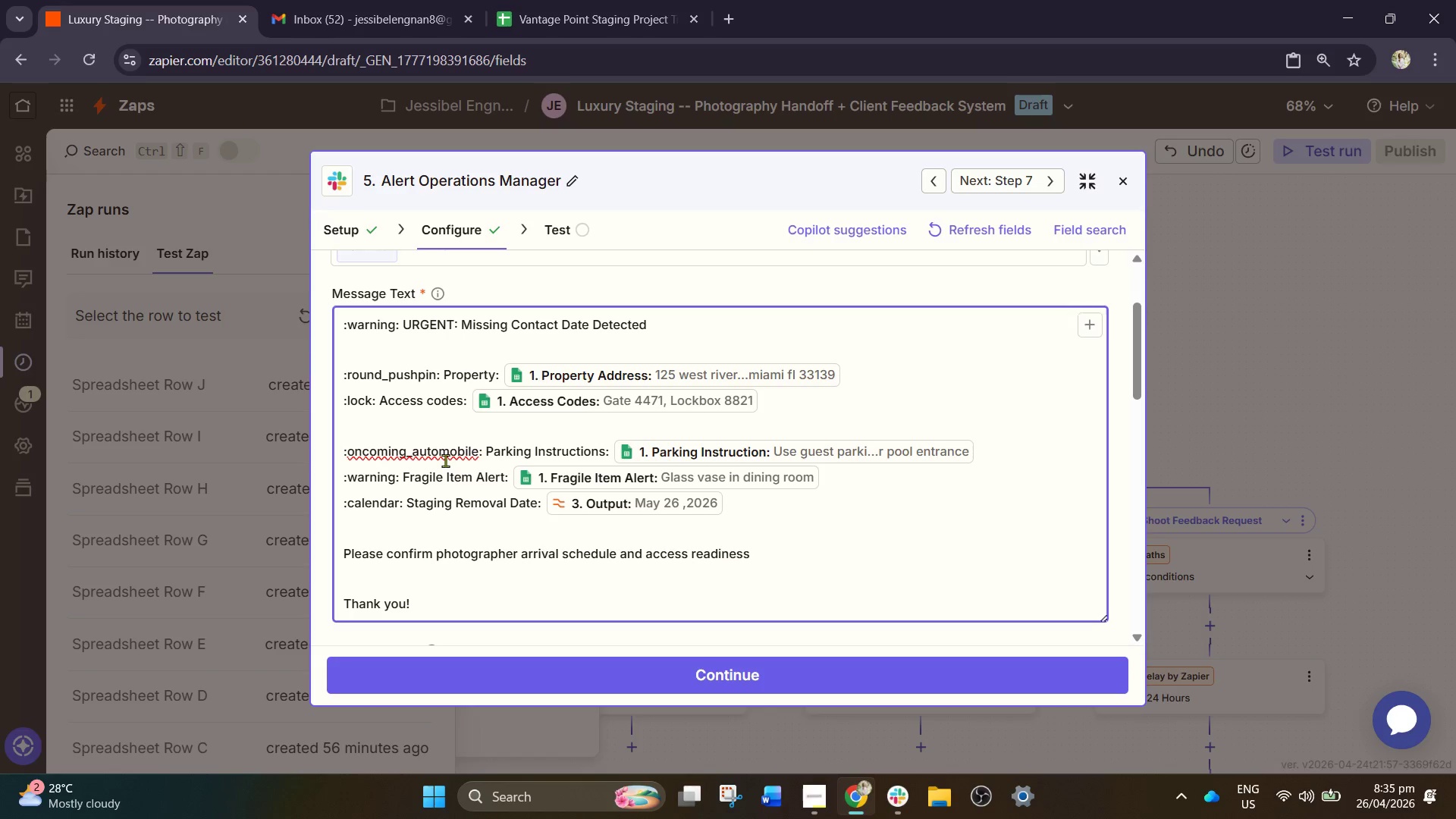 
wait(8.67)
 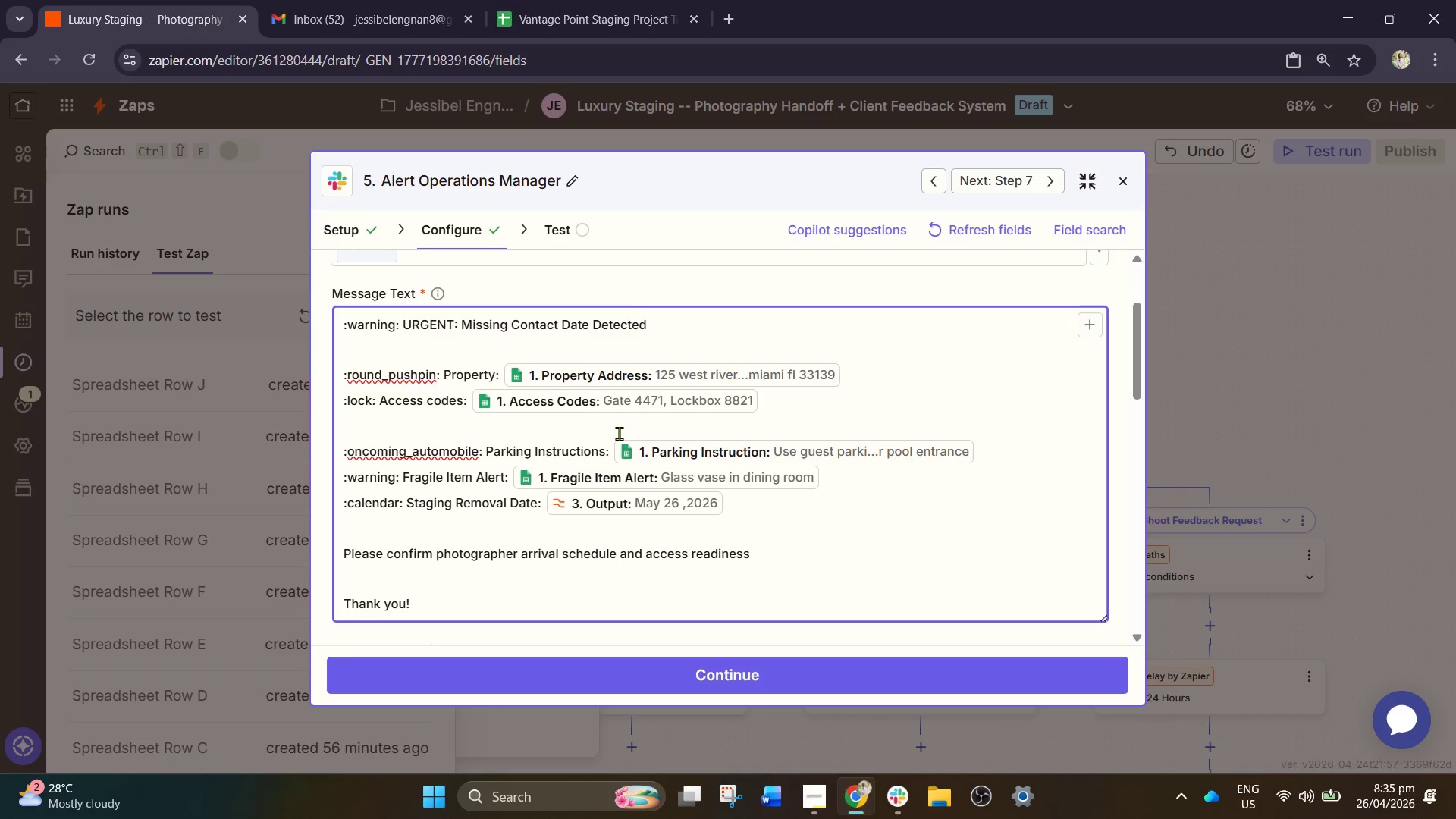 
left_click_drag(start_coordinate=[770, 514], to_coordinate=[349, 442])
 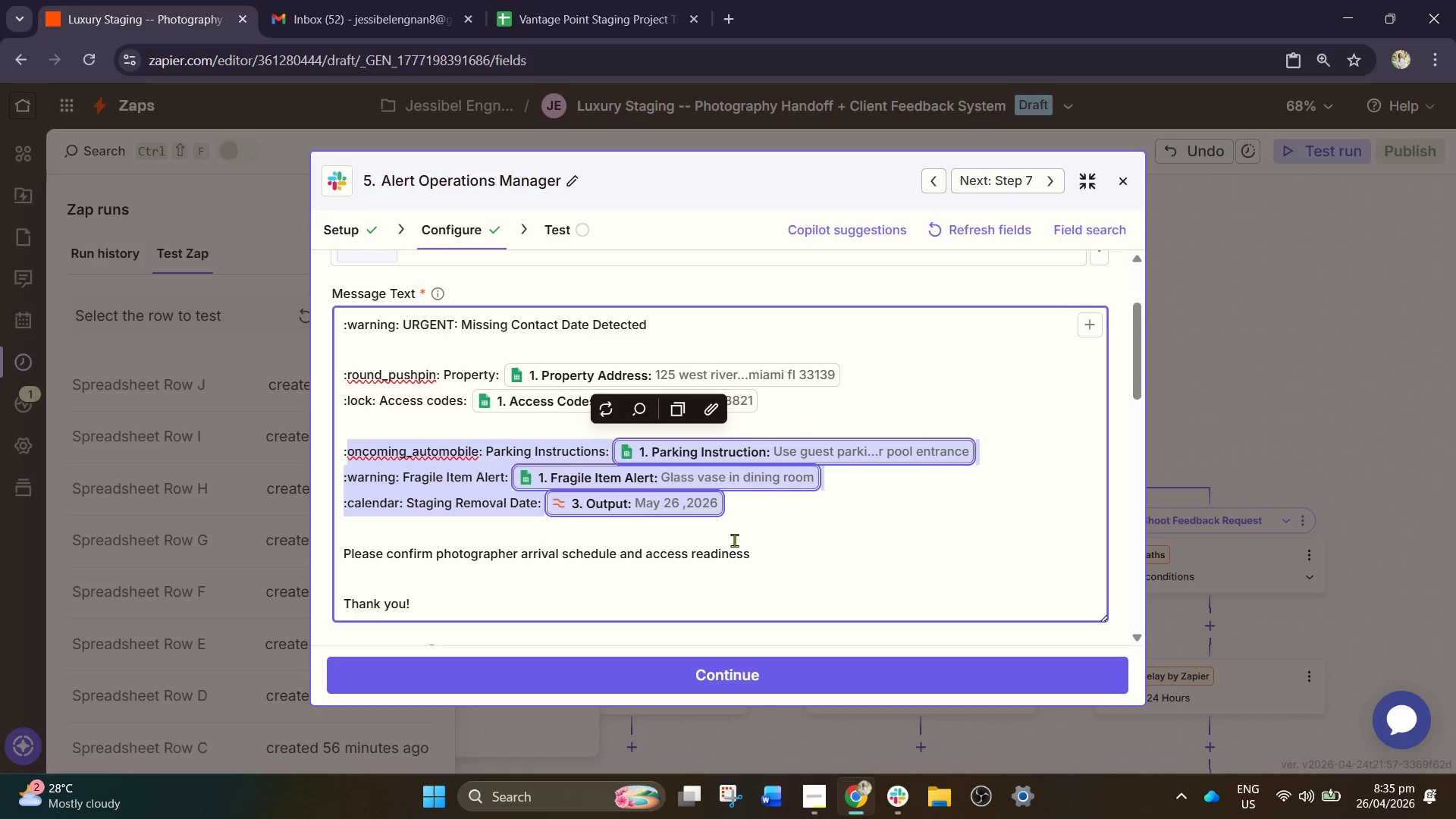 
wait(18.77)
 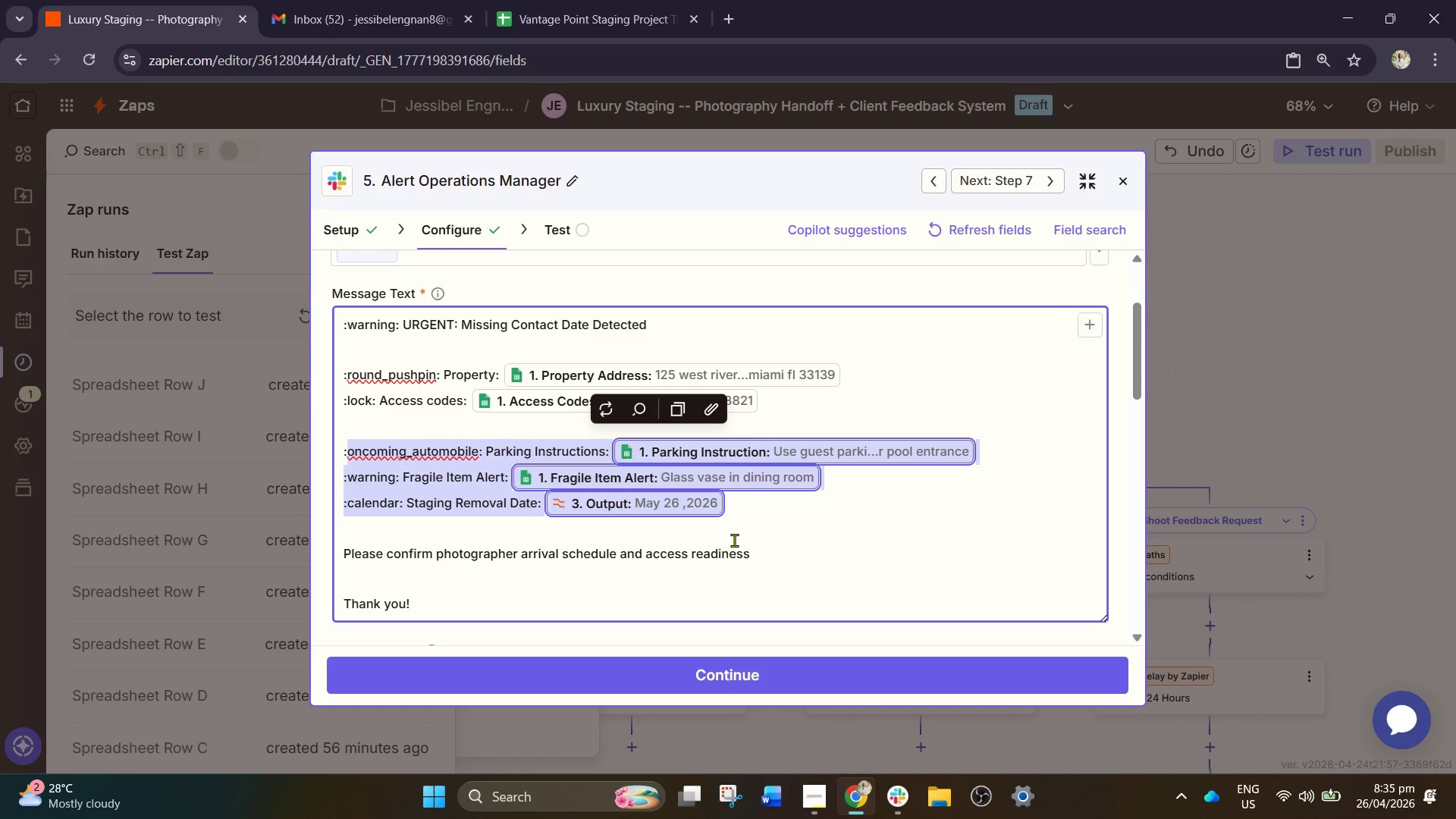 
left_click([779, 413])
 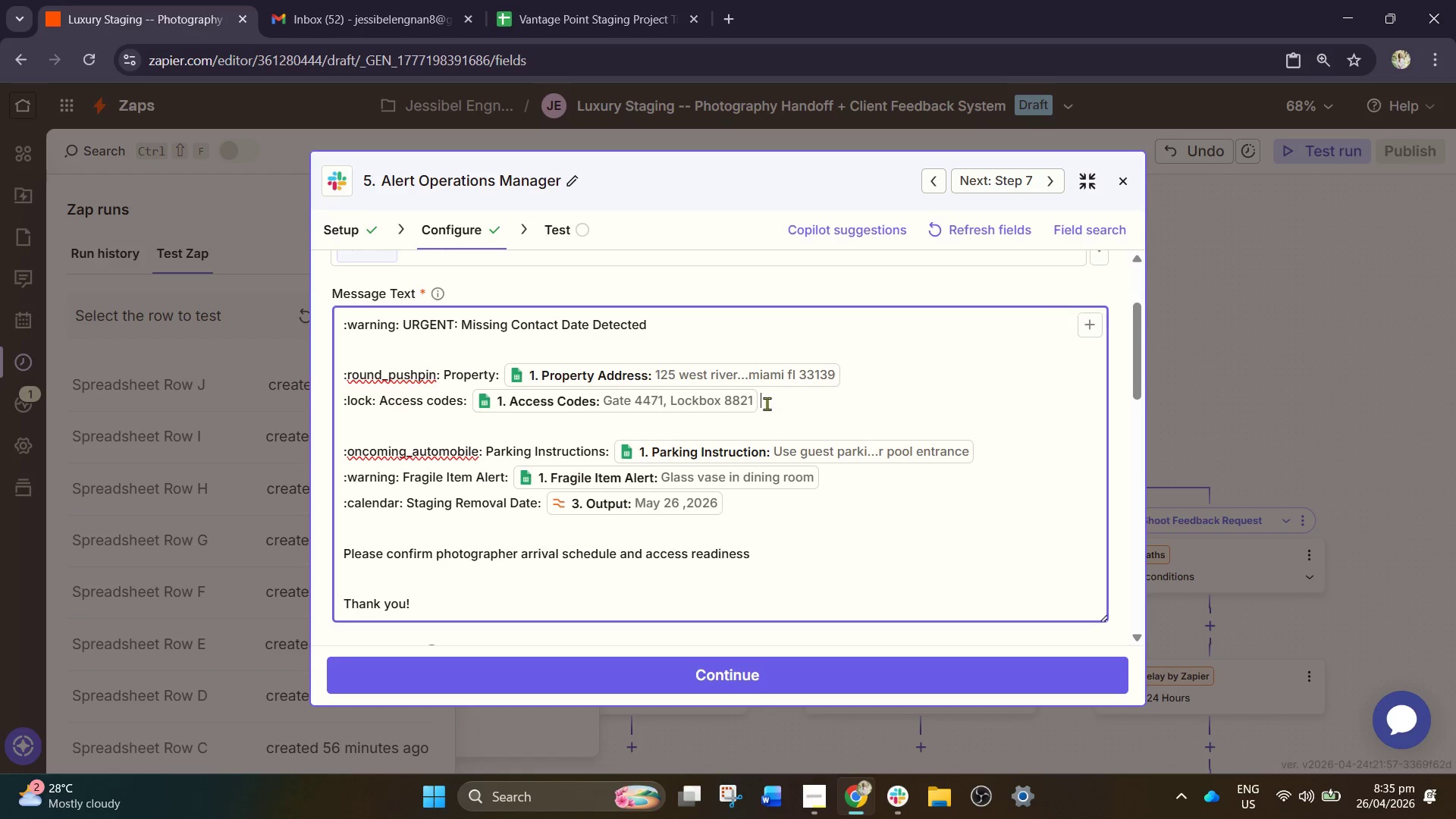 
left_click_drag(start_coordinate=[775, 404], to_coordinate=[347, 410])
 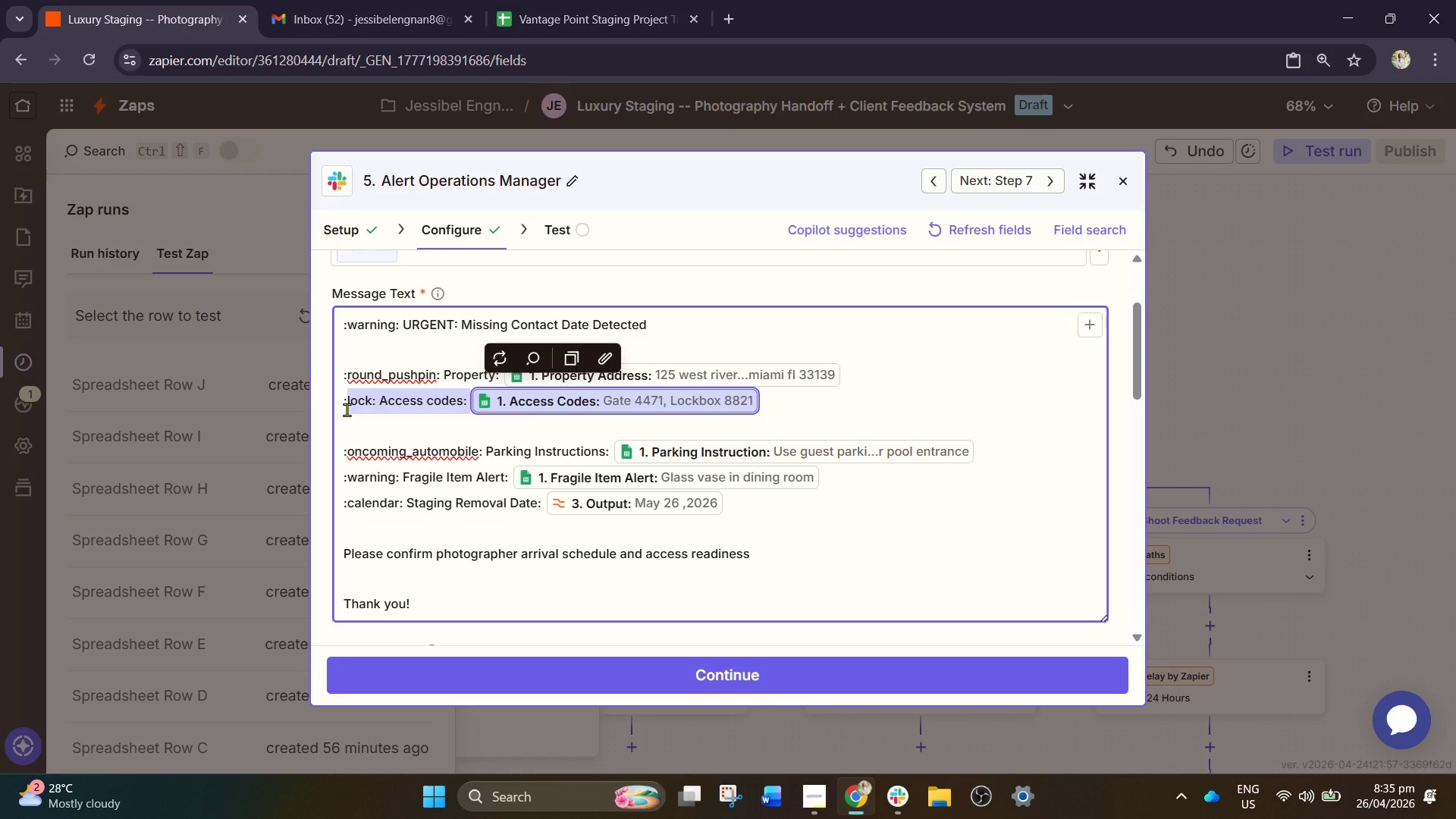 
key(Backspace)
 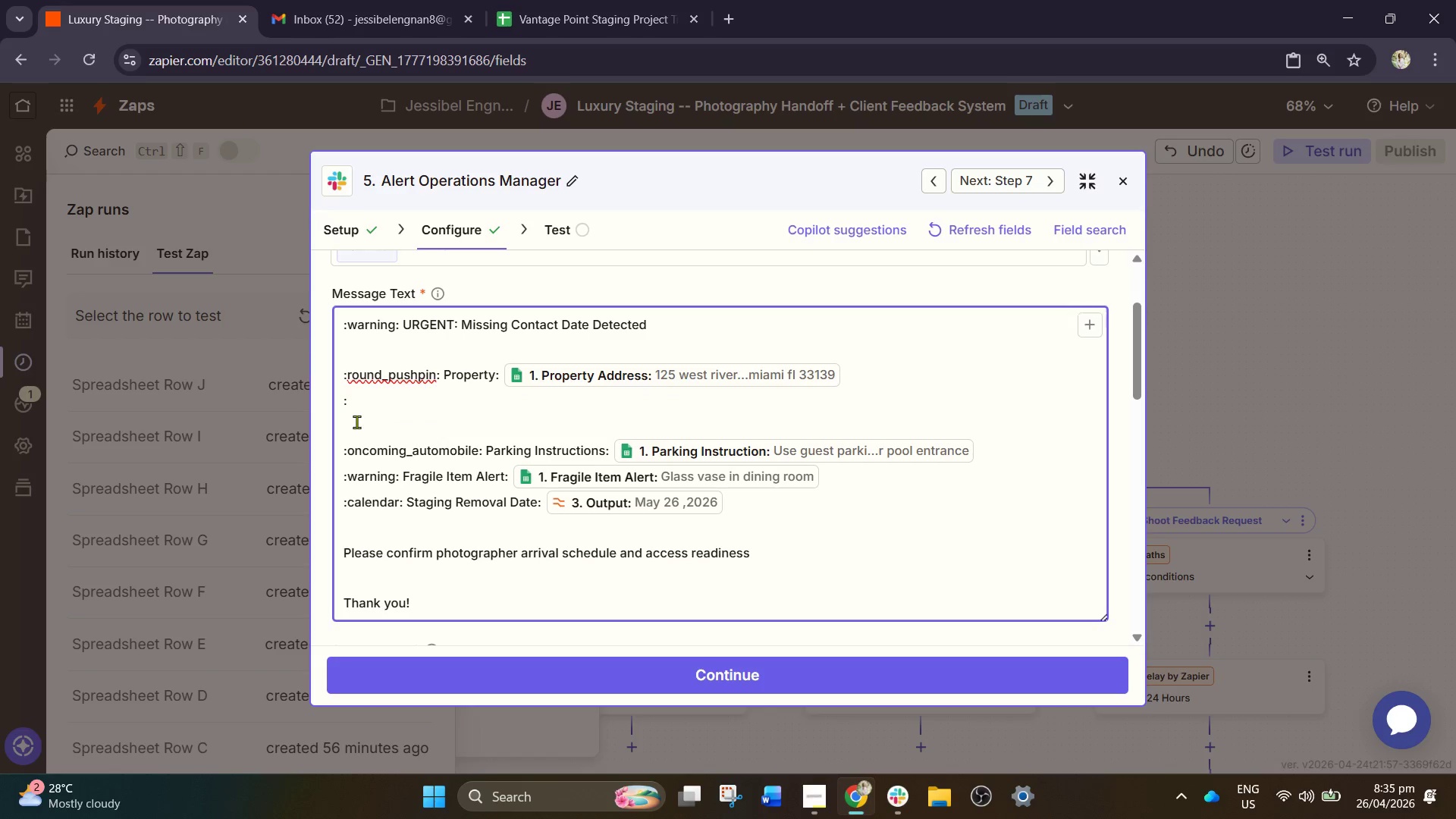 
left_click([356, 422])
 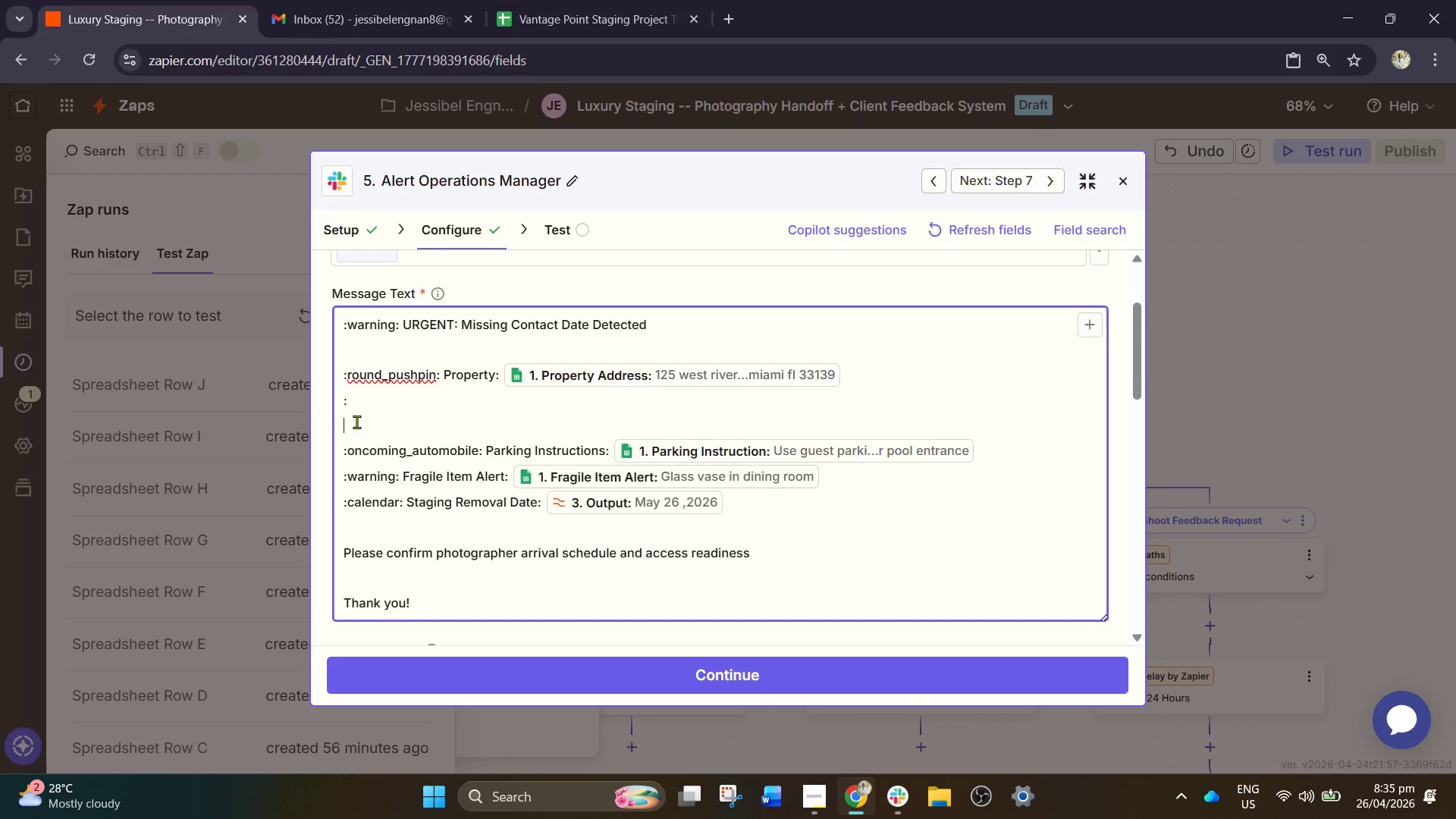 
key(Backspace)
 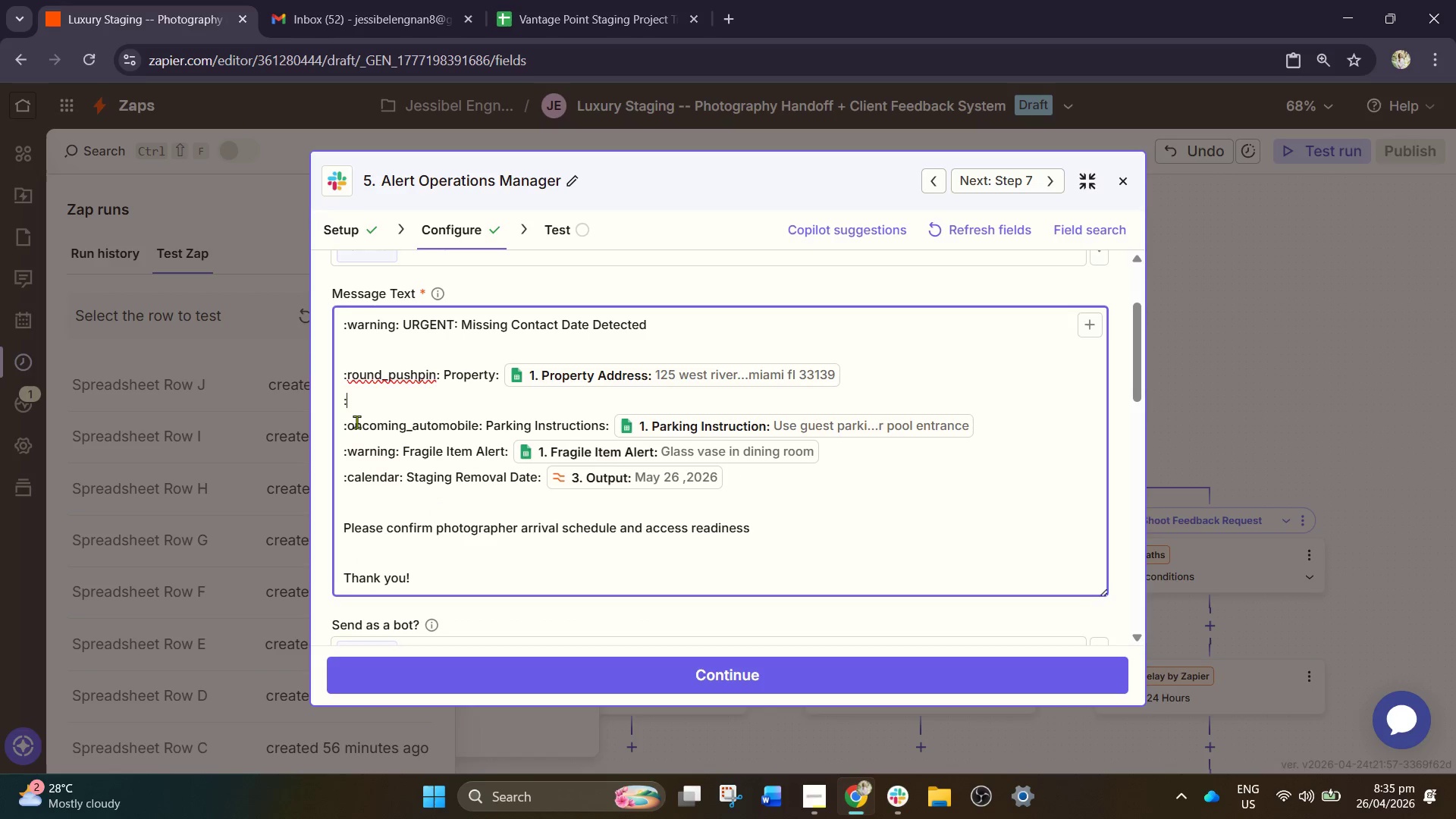 
key(Backspace)
 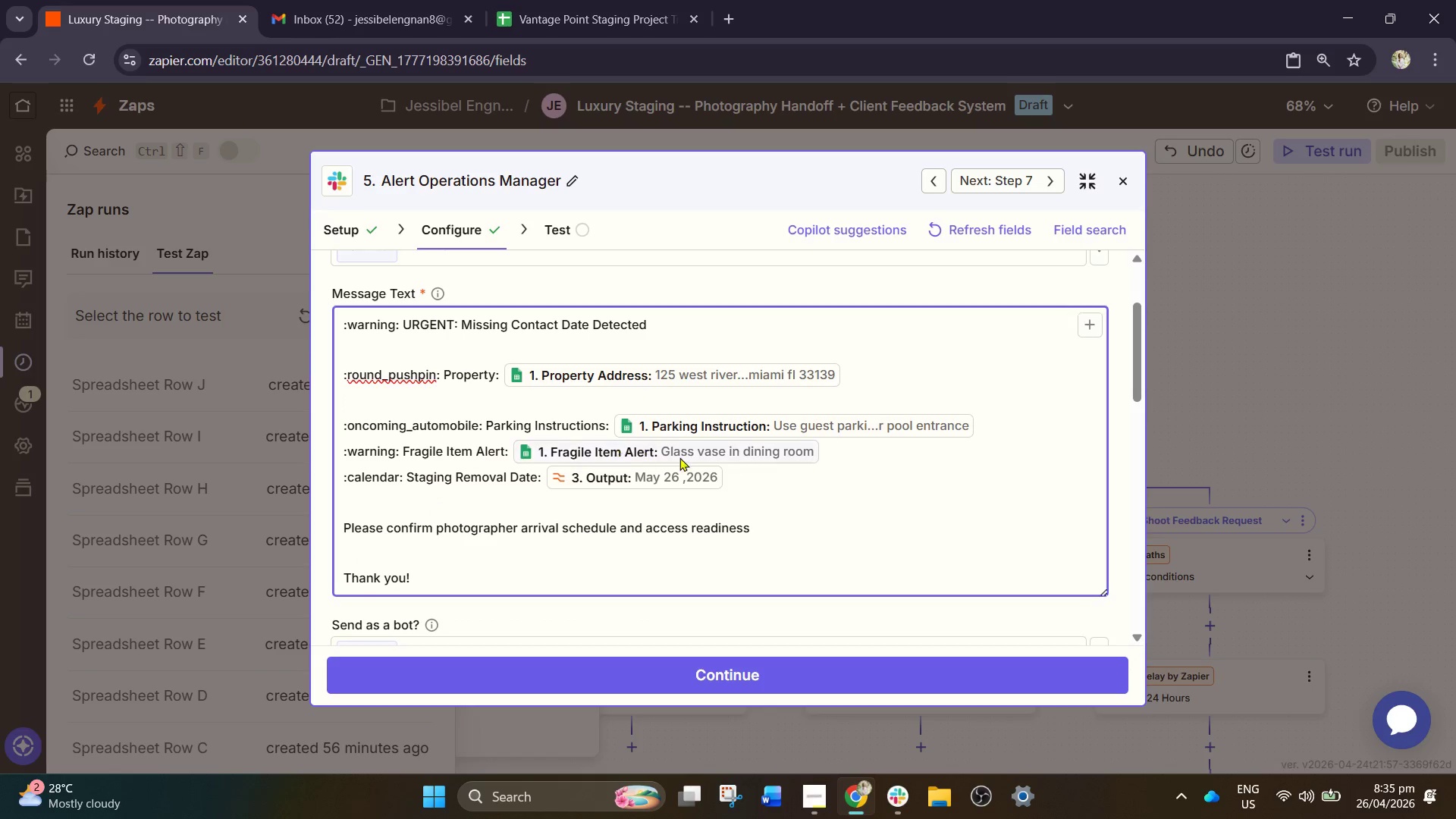 
left_click_drag(start_coordinate=[761, 475], to_coordinate=[543, 457])
 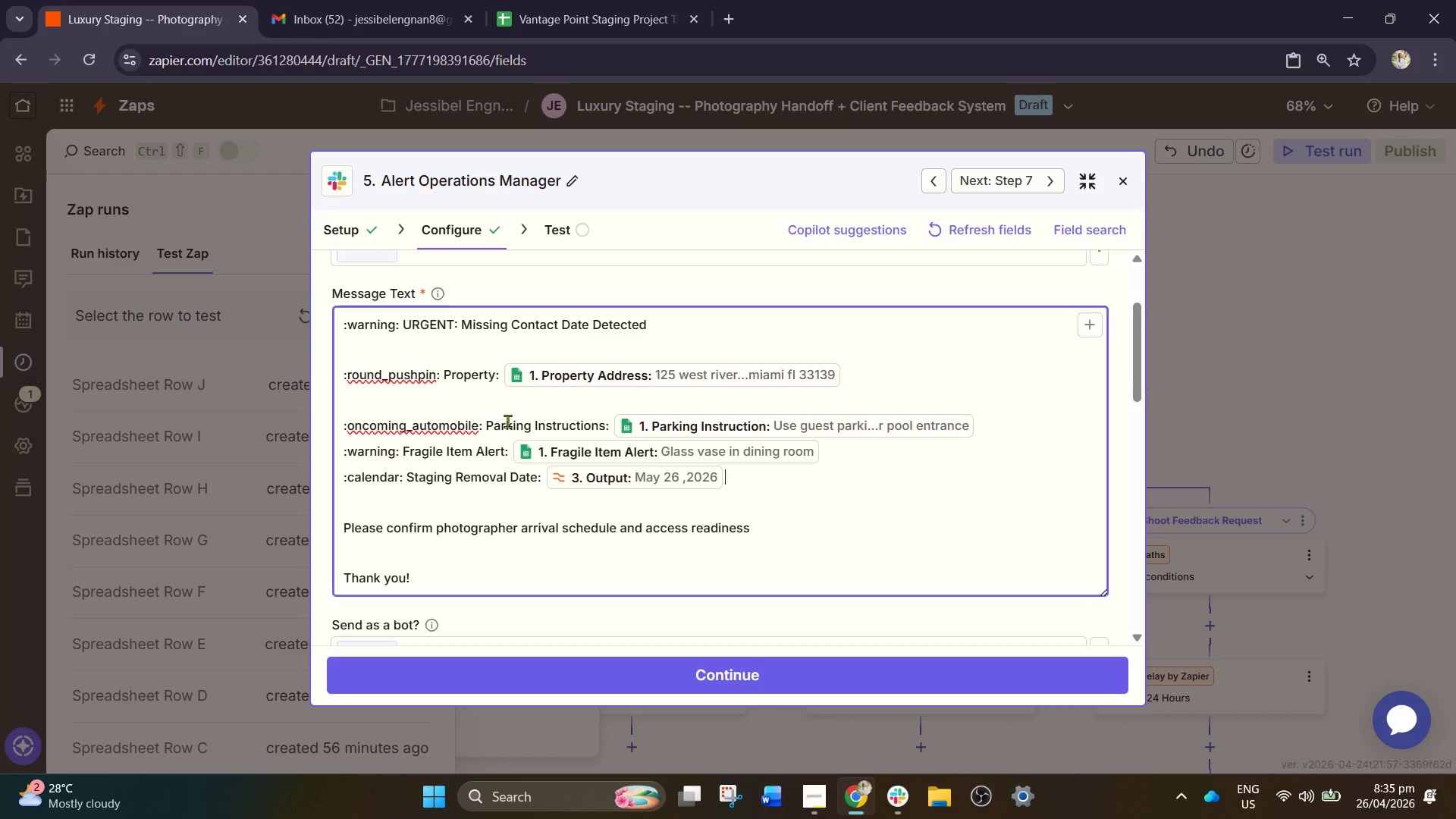 
wait(5.94)
 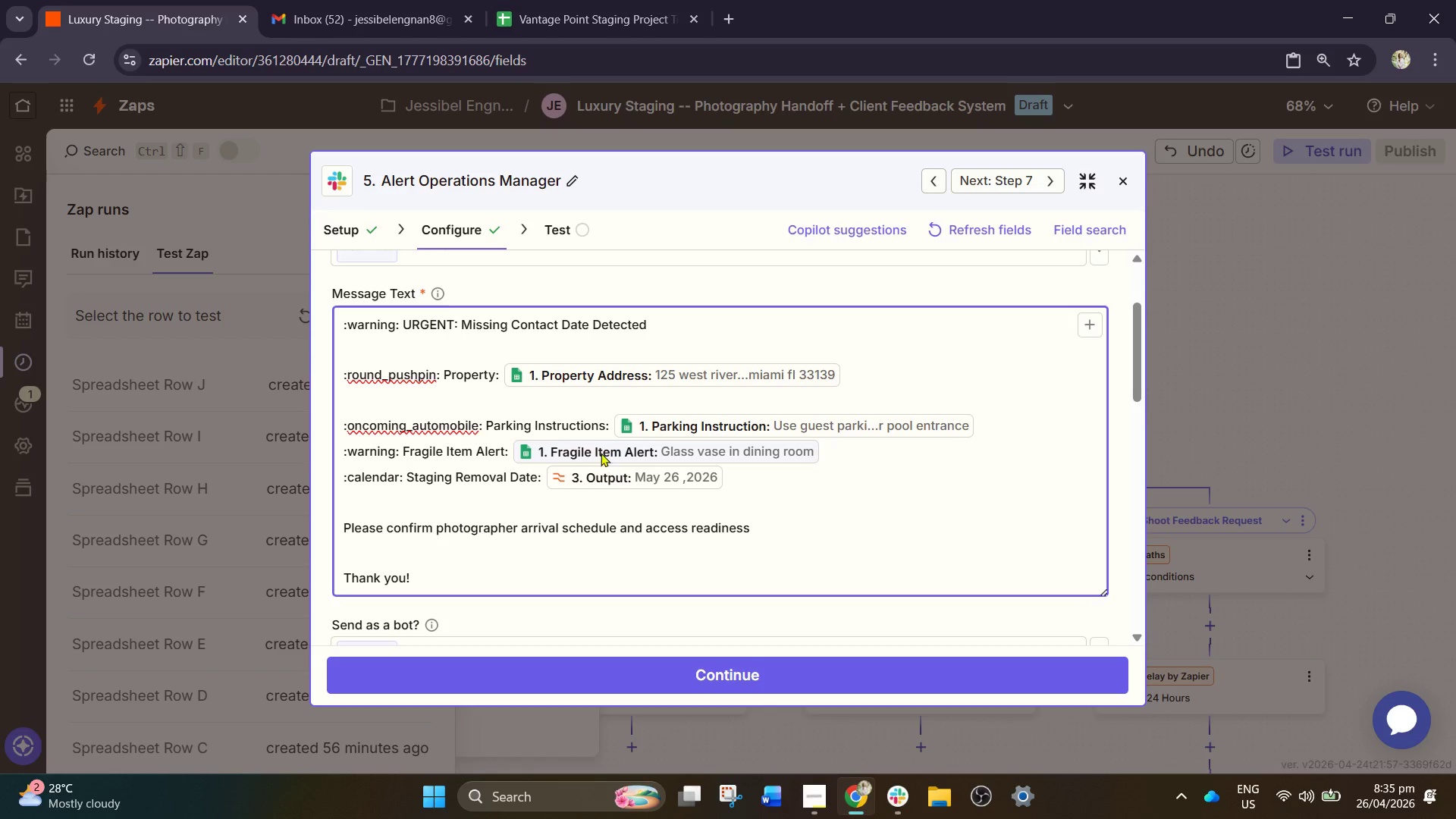 
left_click_drag(start_coordinate=[742, 492], to_coordinate=[339, 433])
 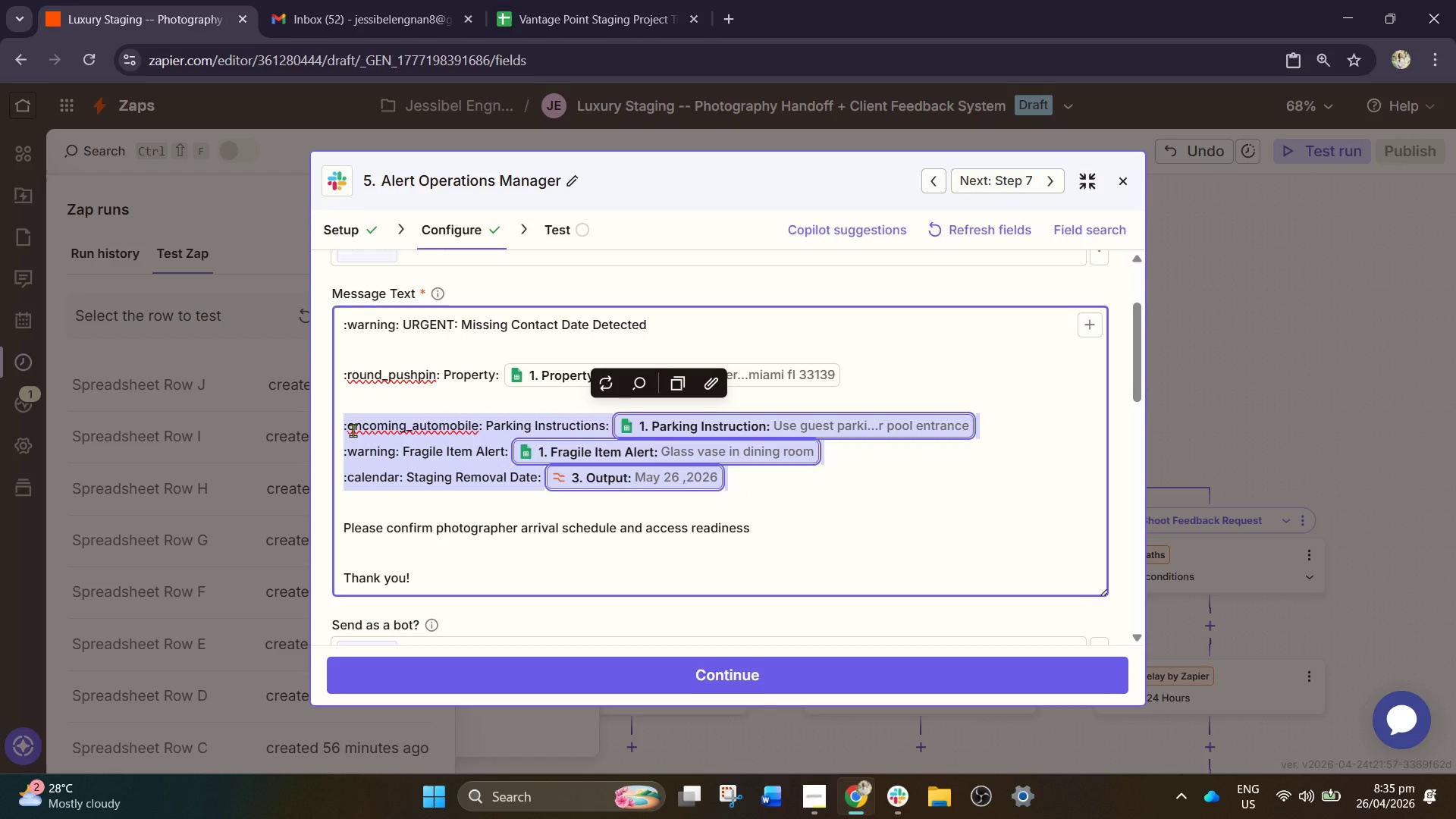 
key(Backspace)
 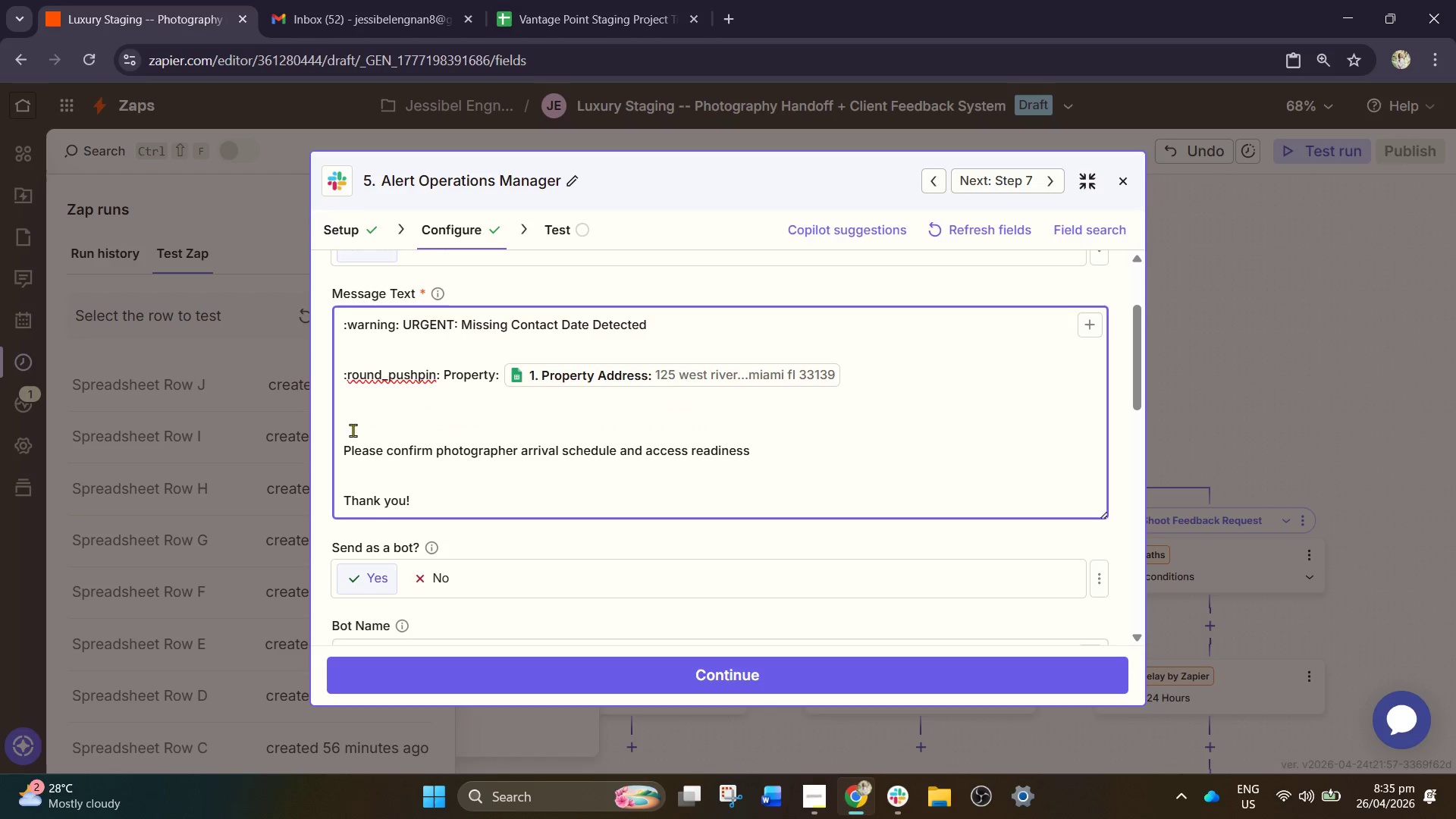 
key(Shift+Semicolon)
 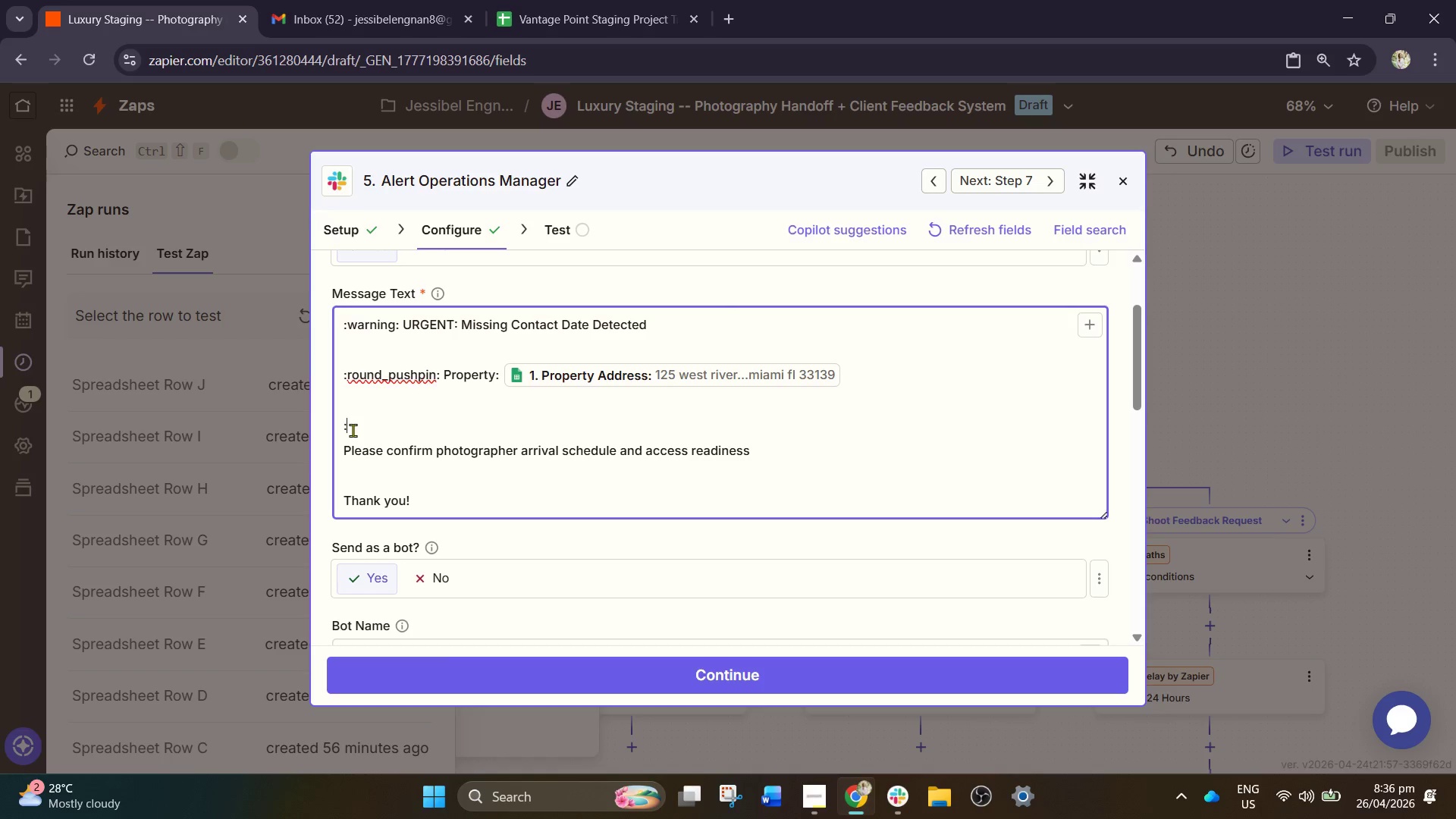 
key(X)
 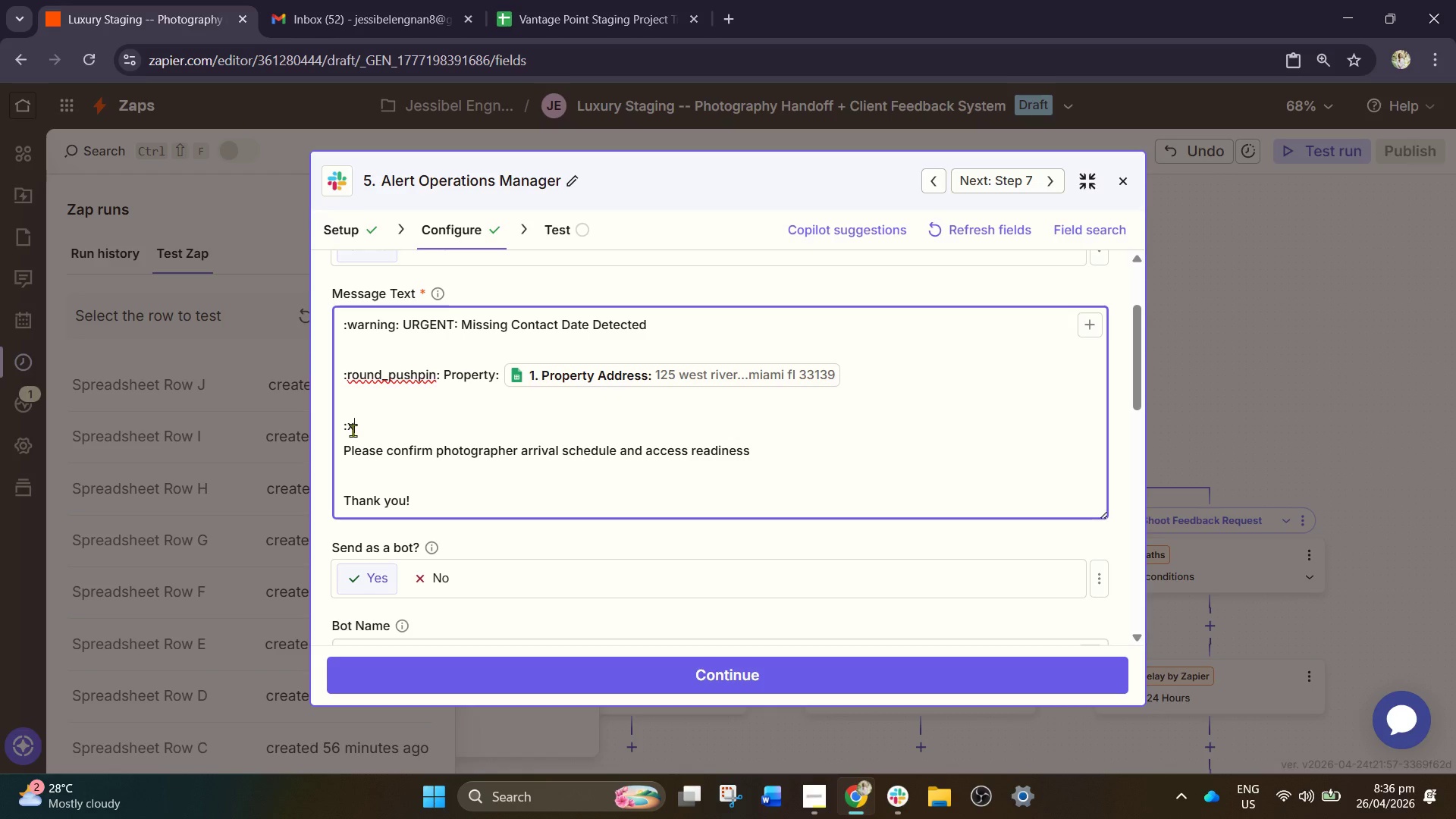 
key(Shift+Semicolon)
 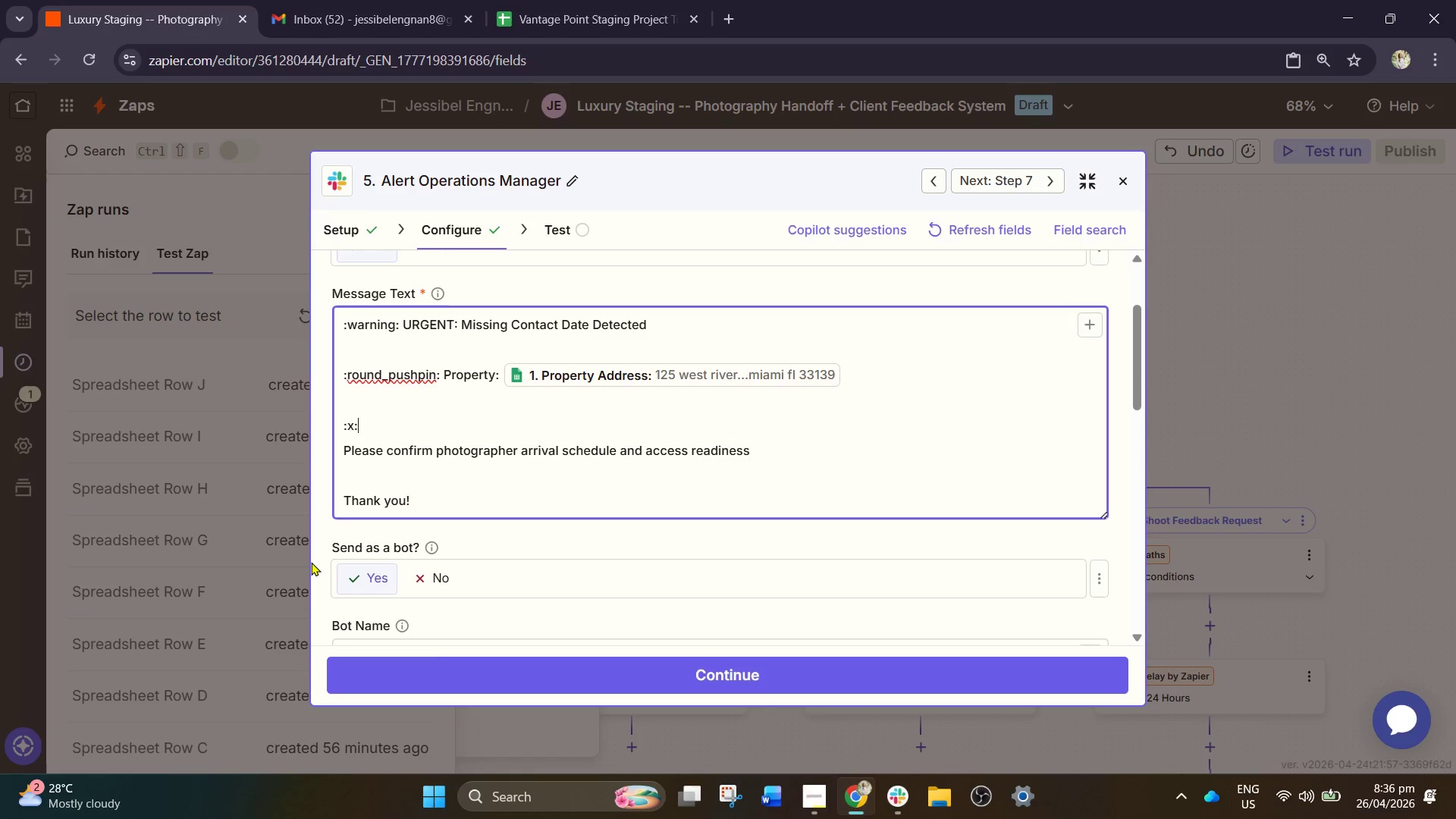 
type( Critical information i m)
key(Backspace)
key(Backspace)
type(s miin)
key(Backspace)
key(Backspace)
type(sing)
 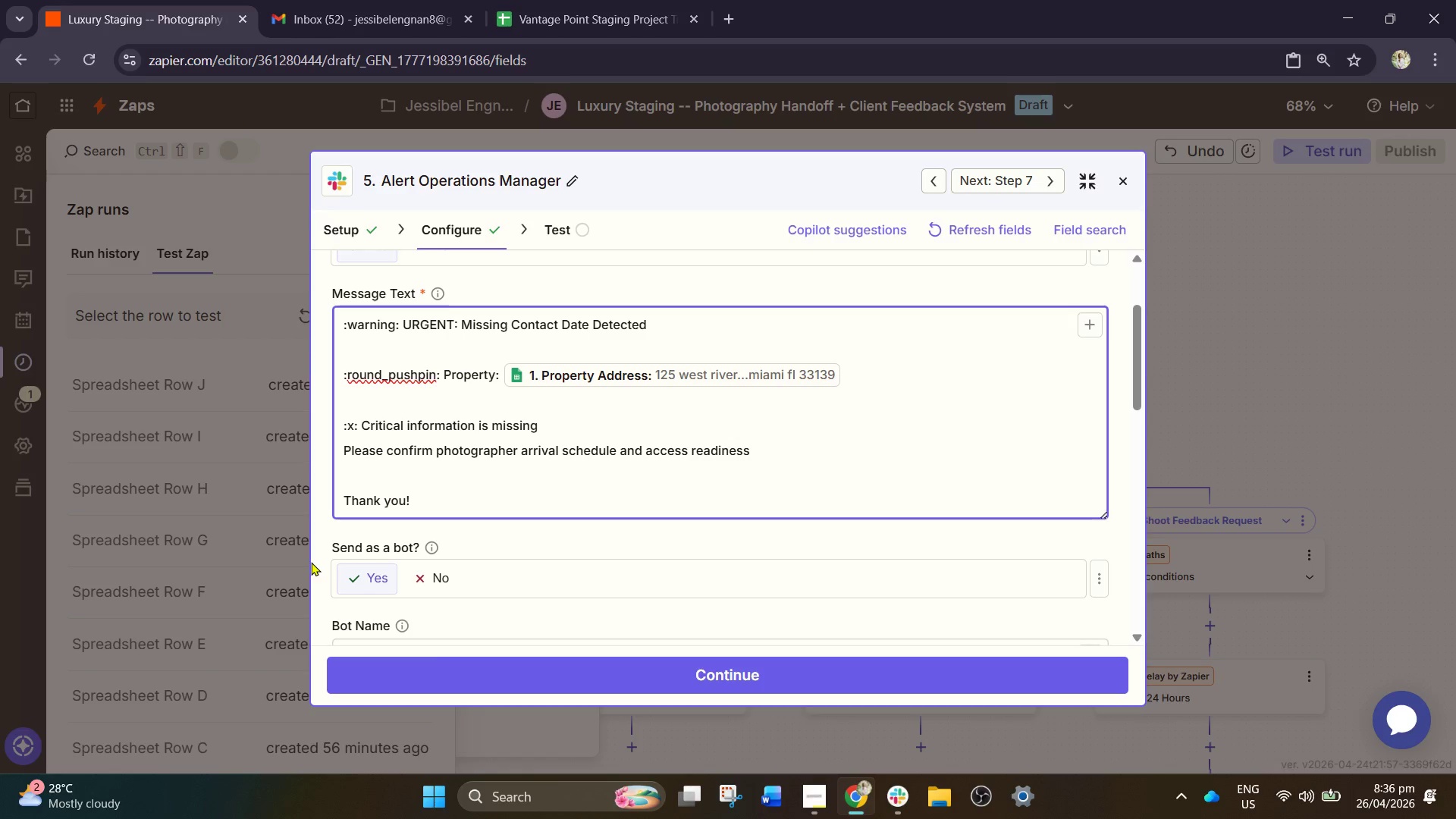 
wait(86.84)
 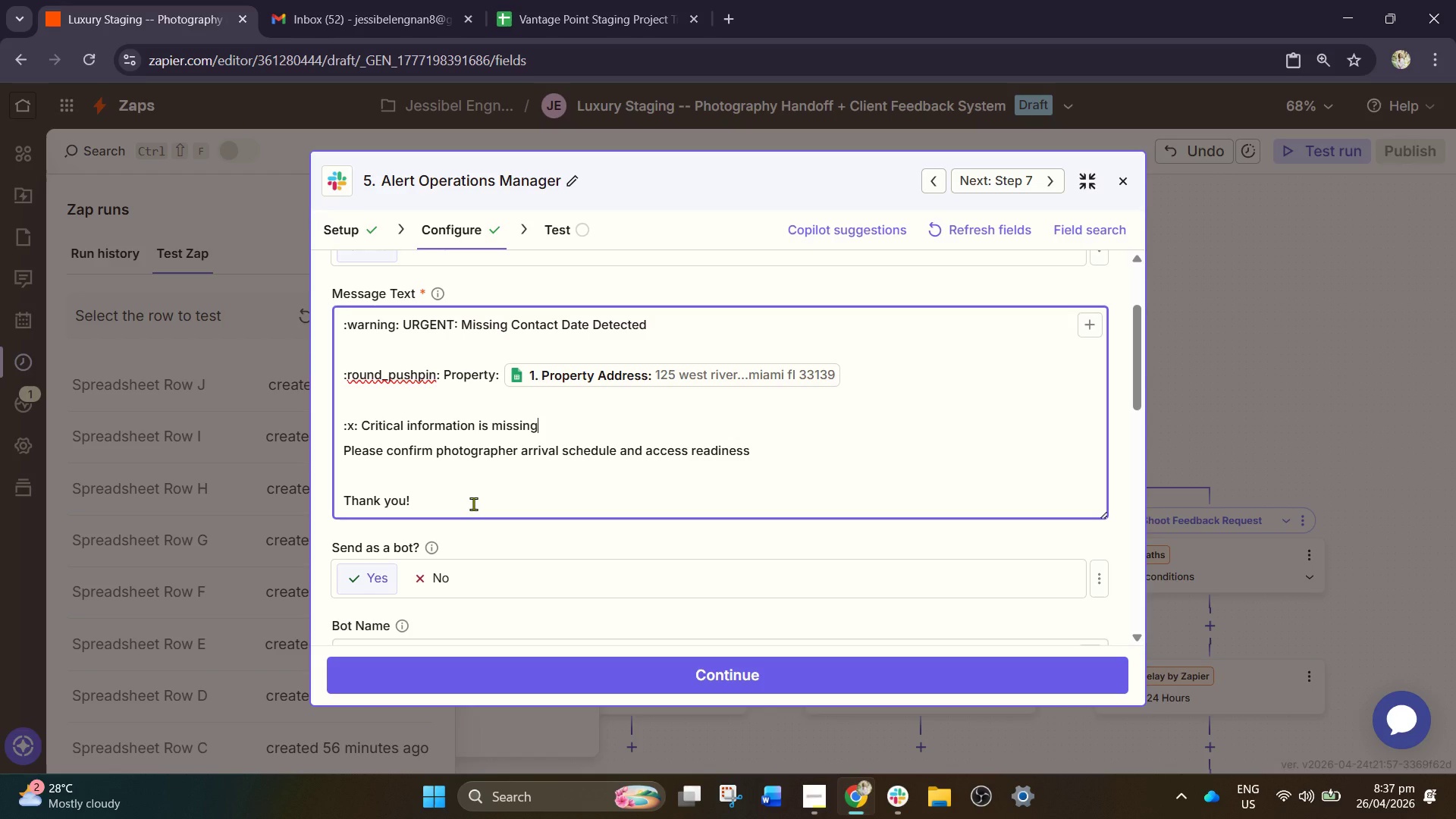 
left_click([798, 462])
 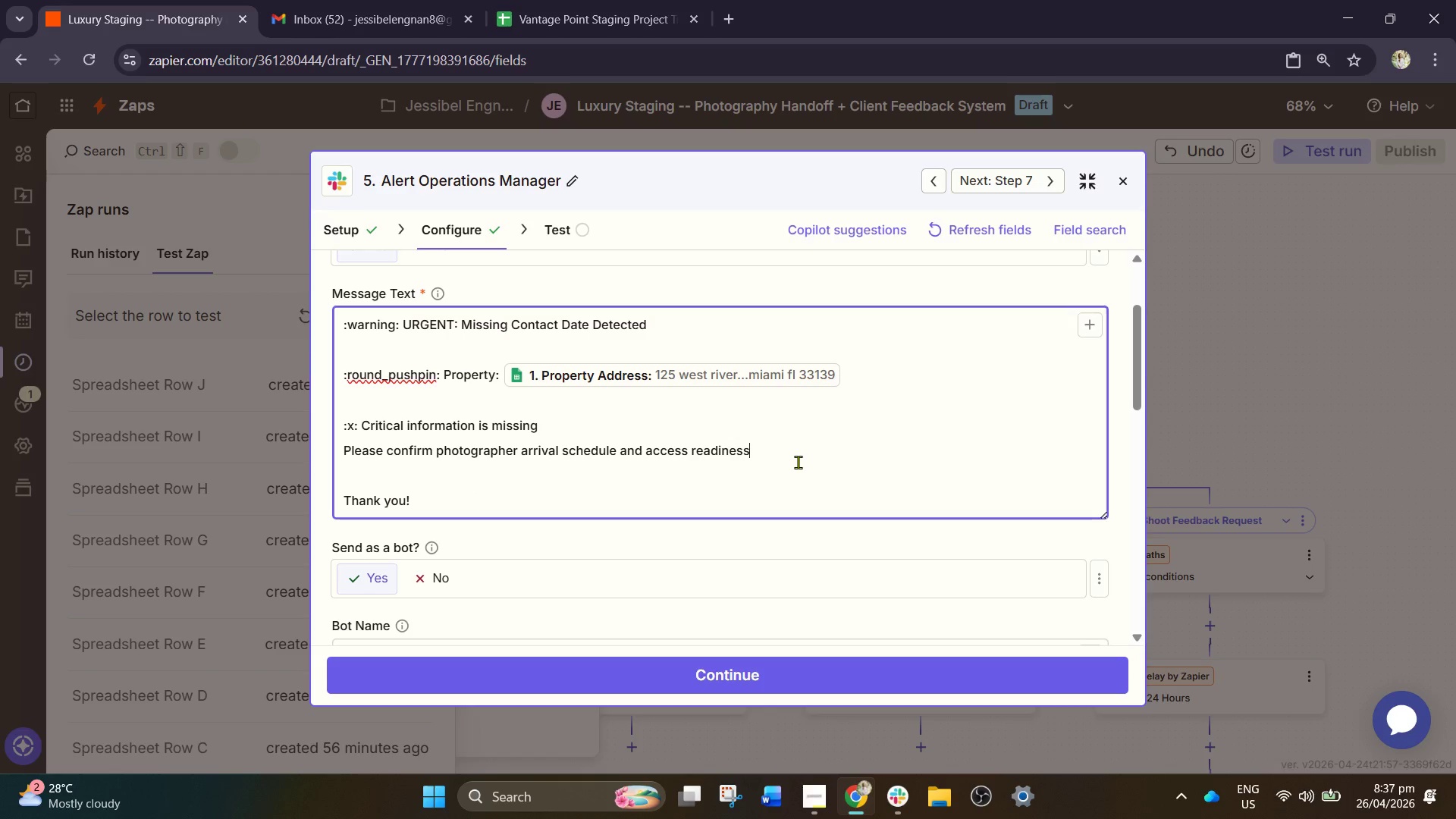 
wait(8.27)
 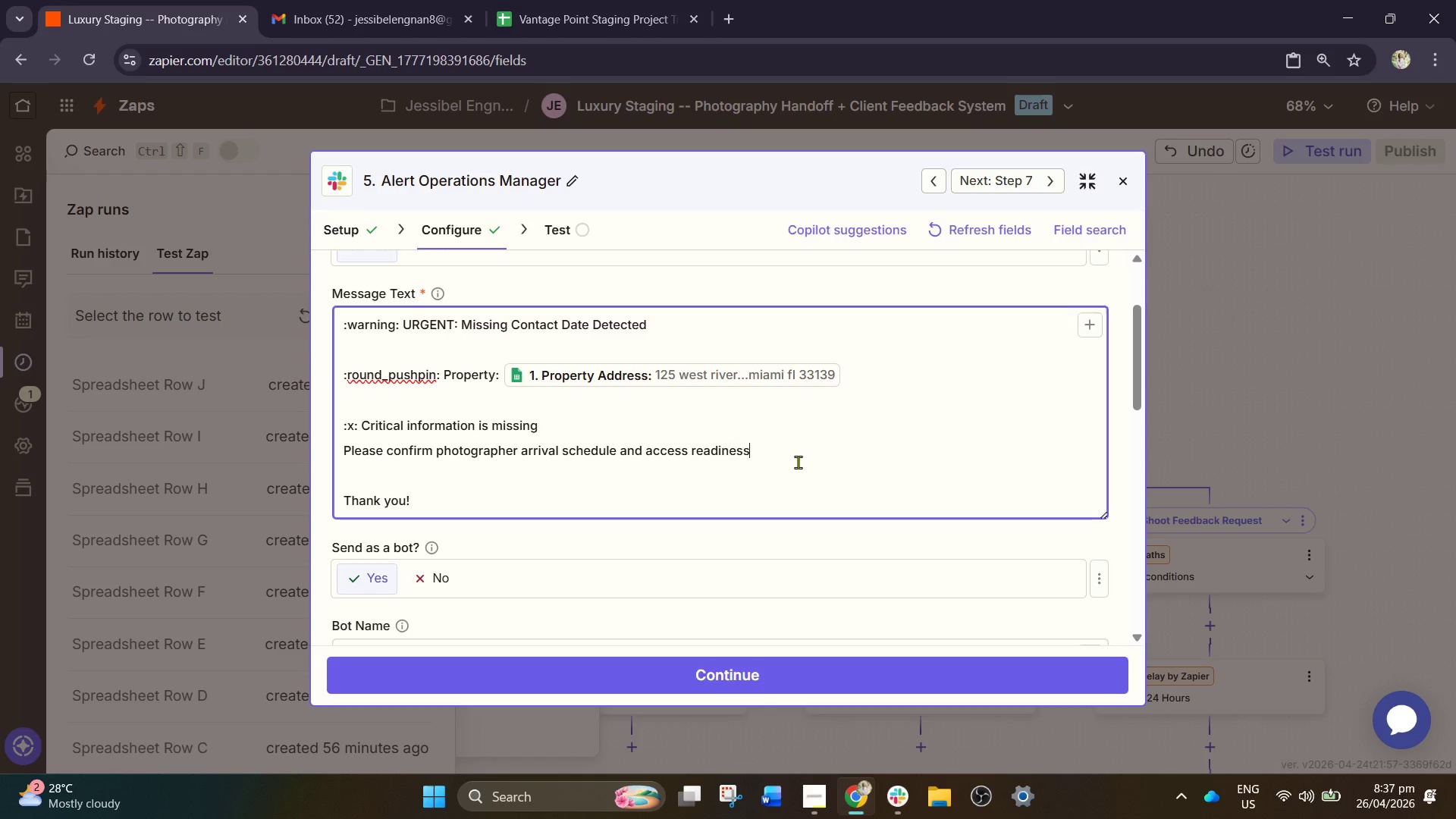 
left_click([611, 423])
 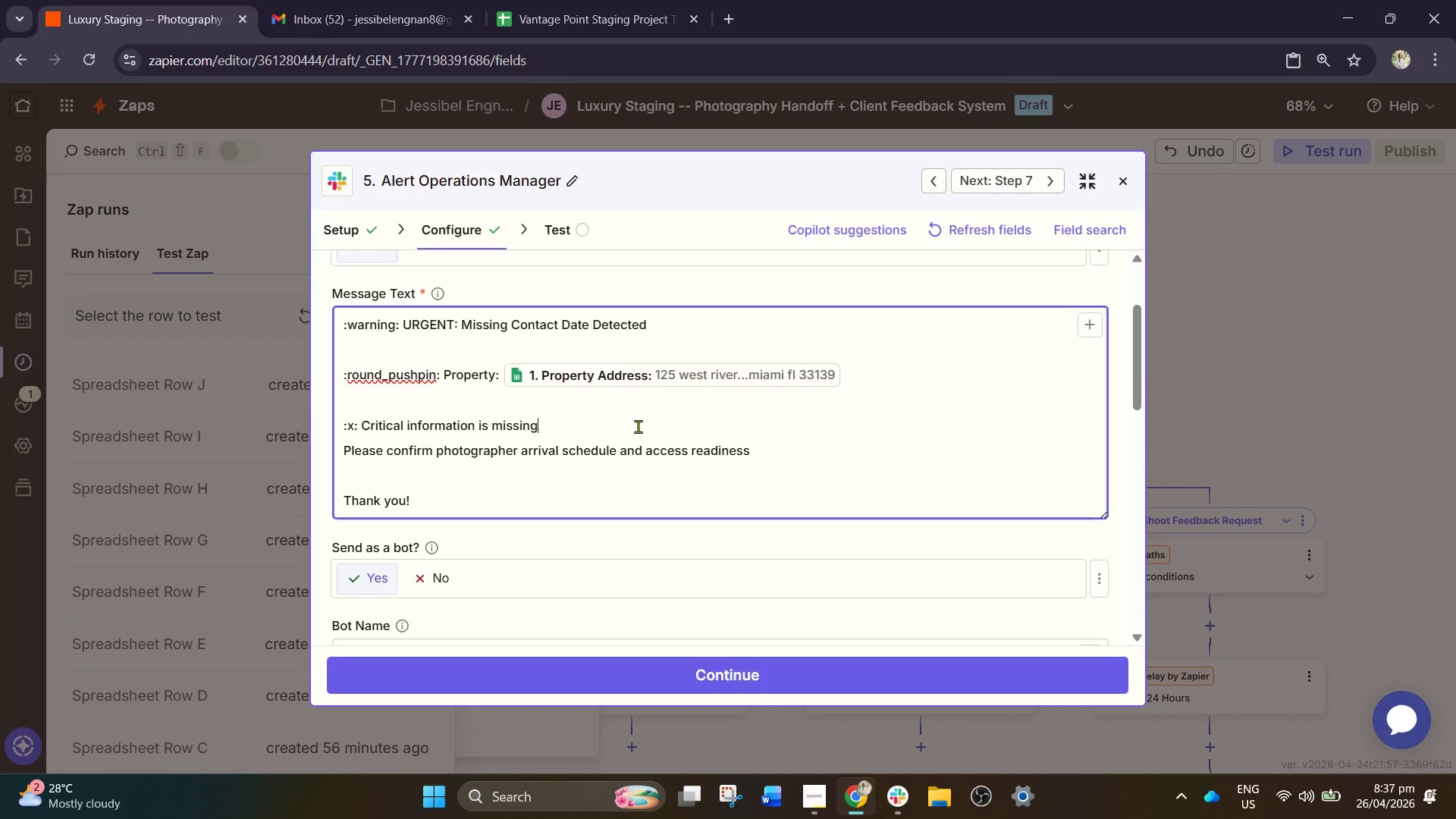 
key(Shift+Semicolon)
 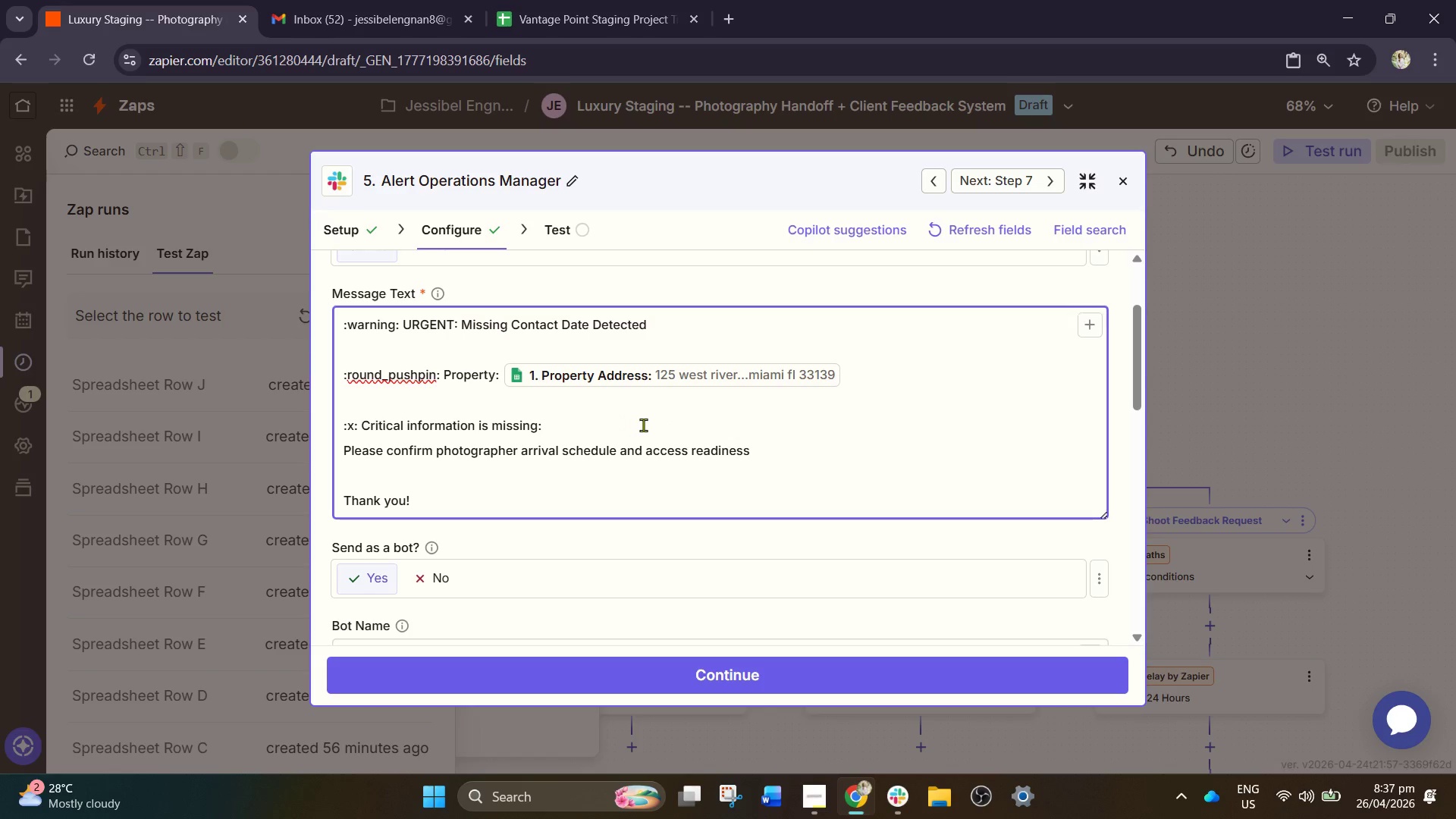 
wait(5.06)
 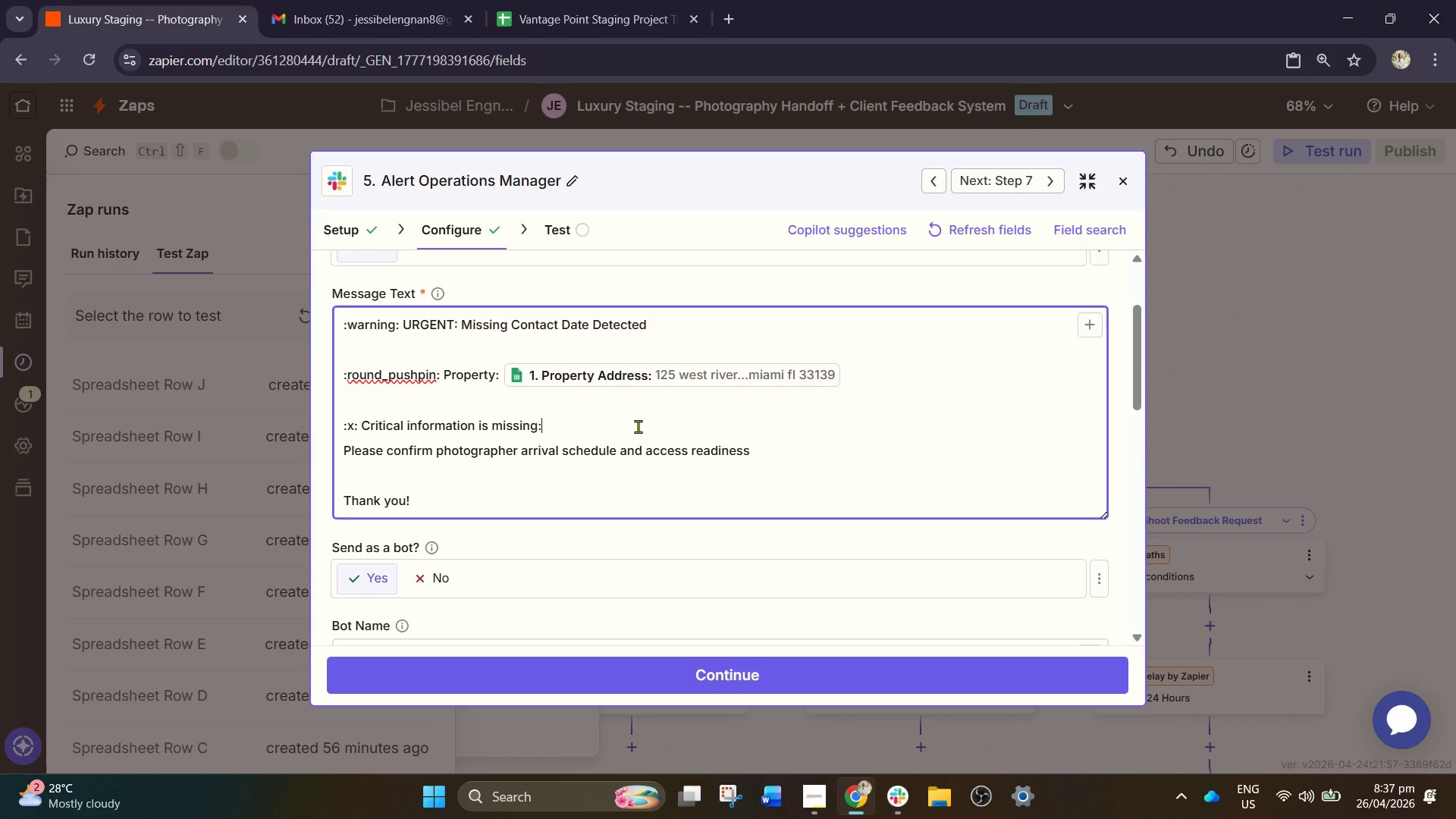 
left_click_drag(start_coordinate=[787, 453], to_coordinate=[273, 456])
 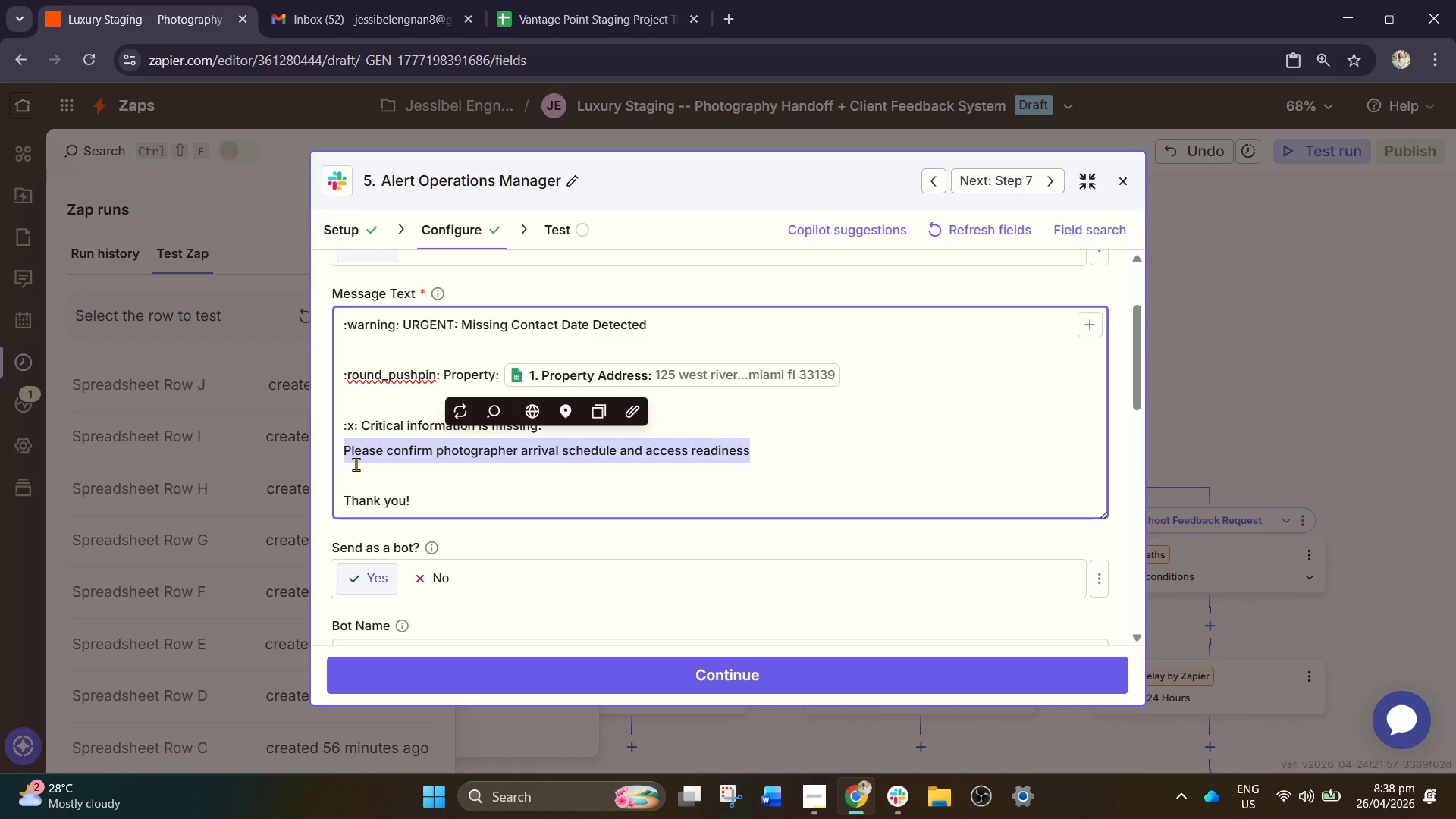 
wait(5.92)
 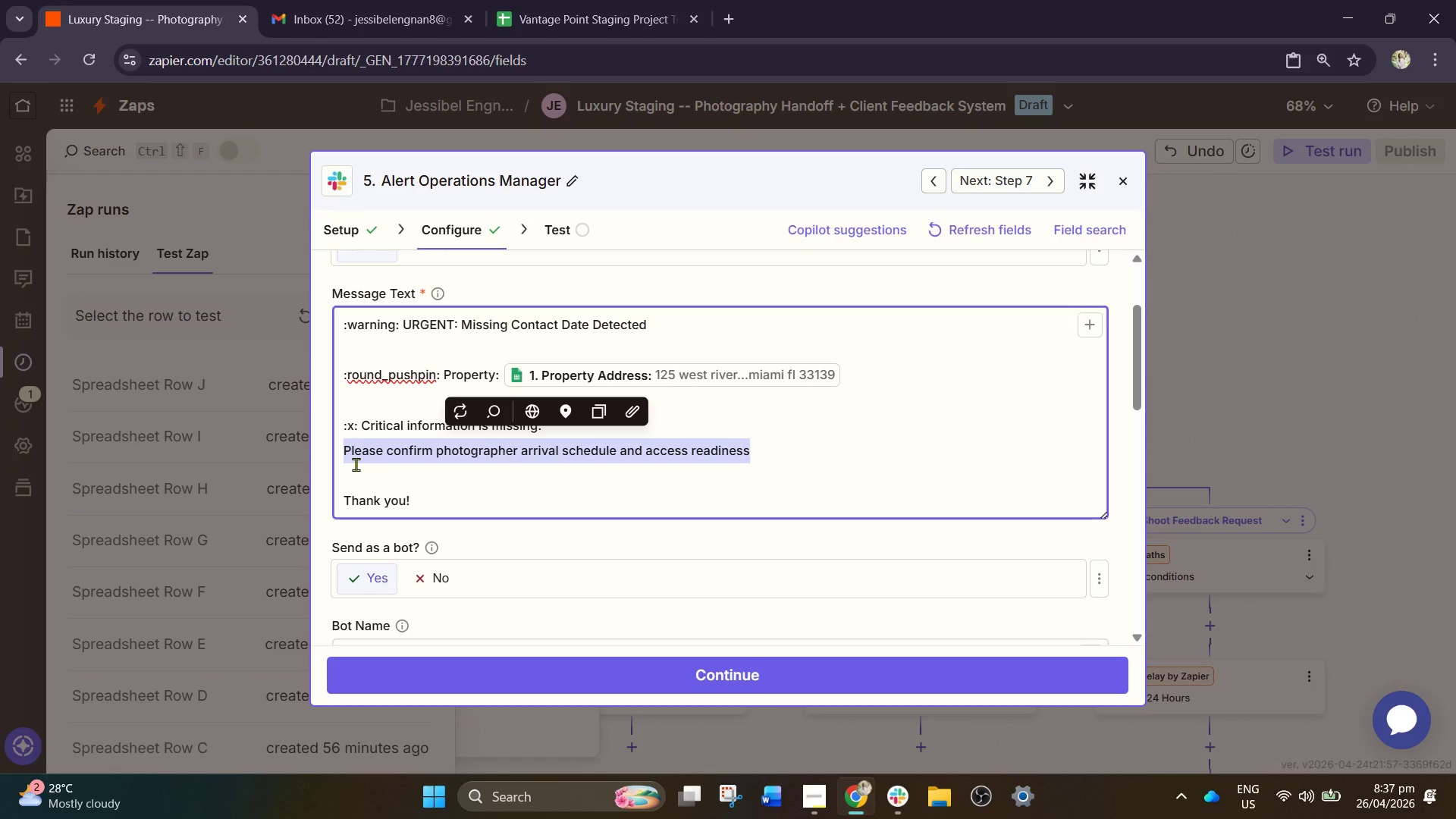 
left_click([562, 798])
 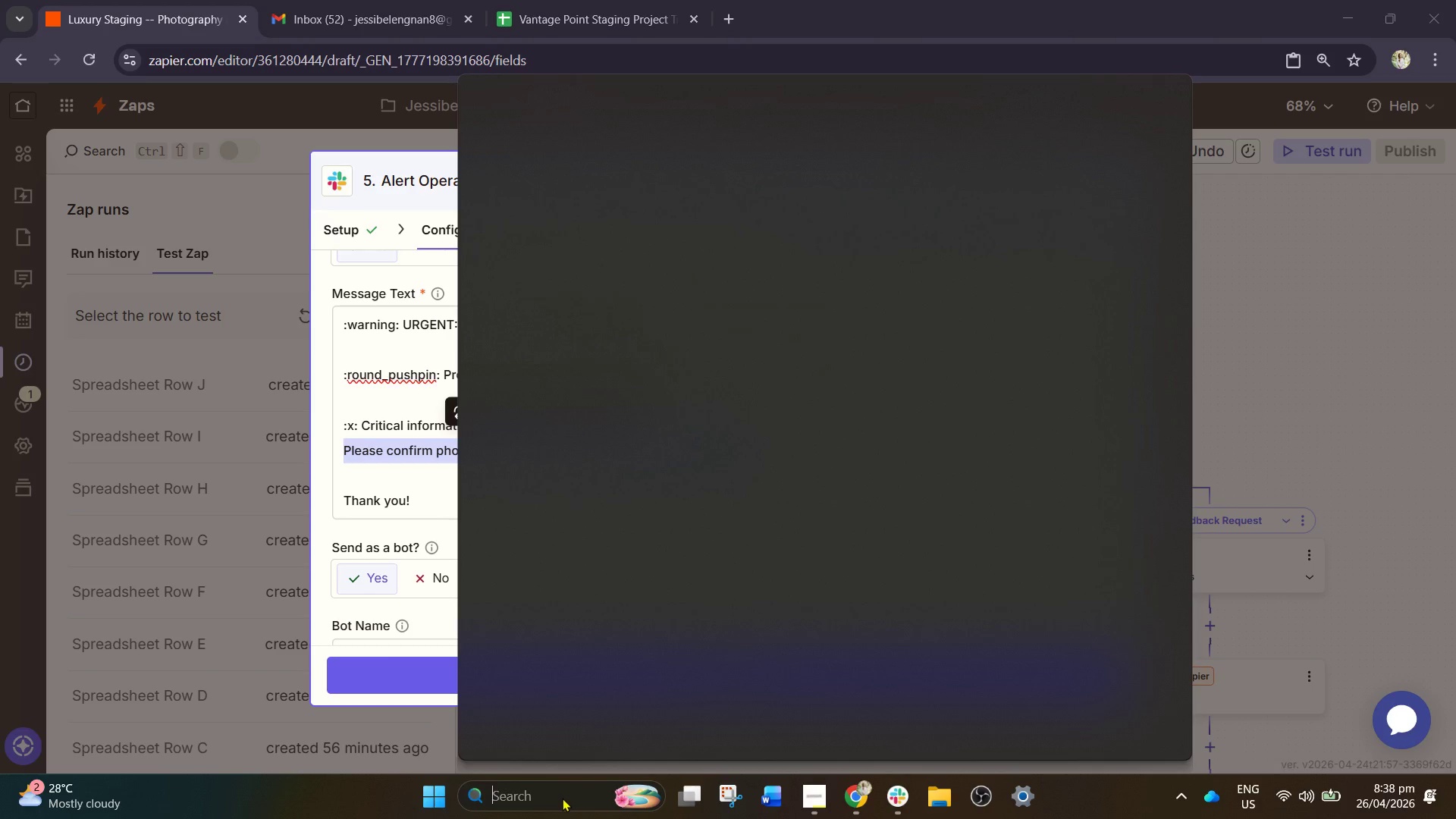 
type(charmap)
 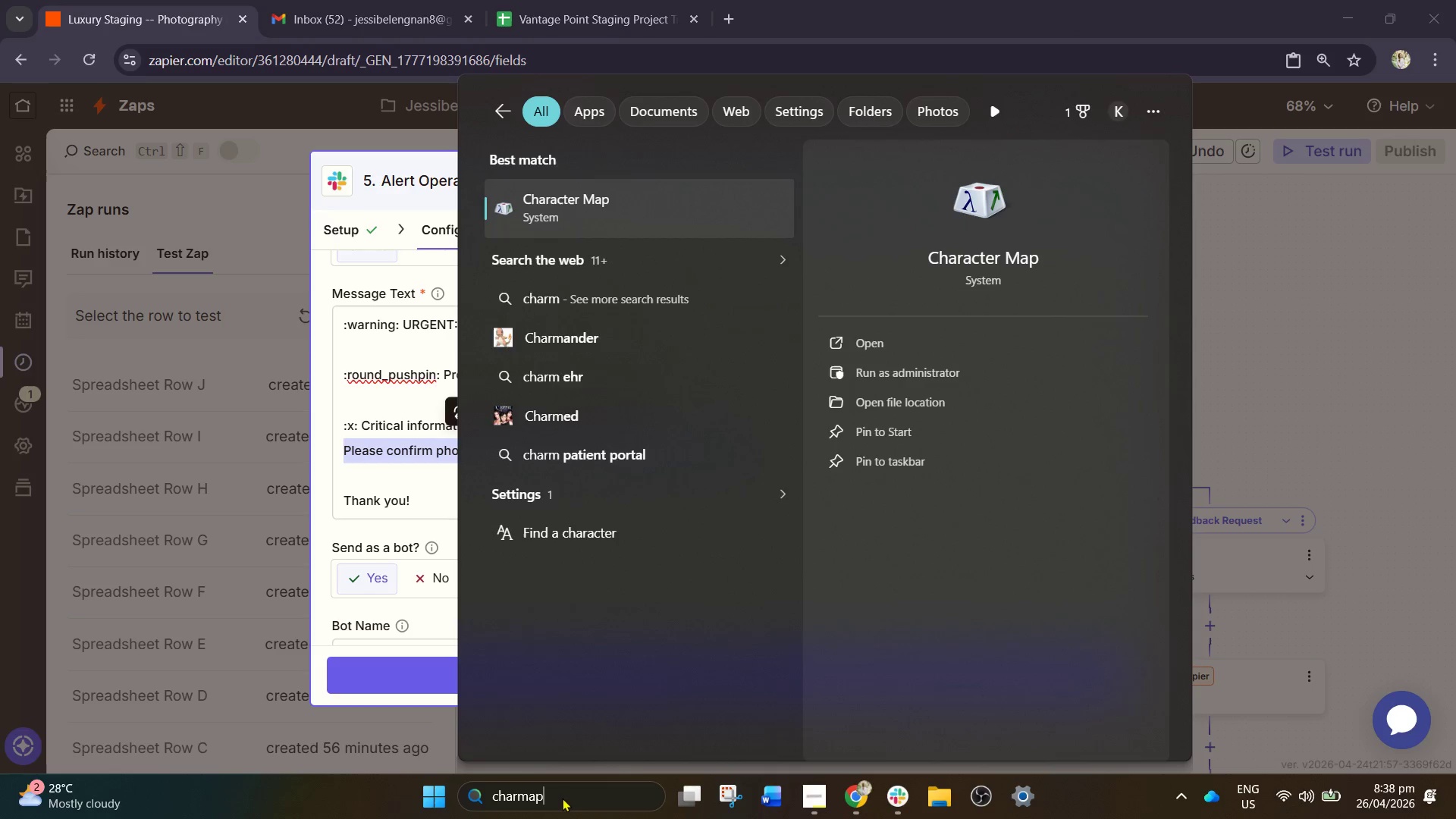 
key(Enter)
 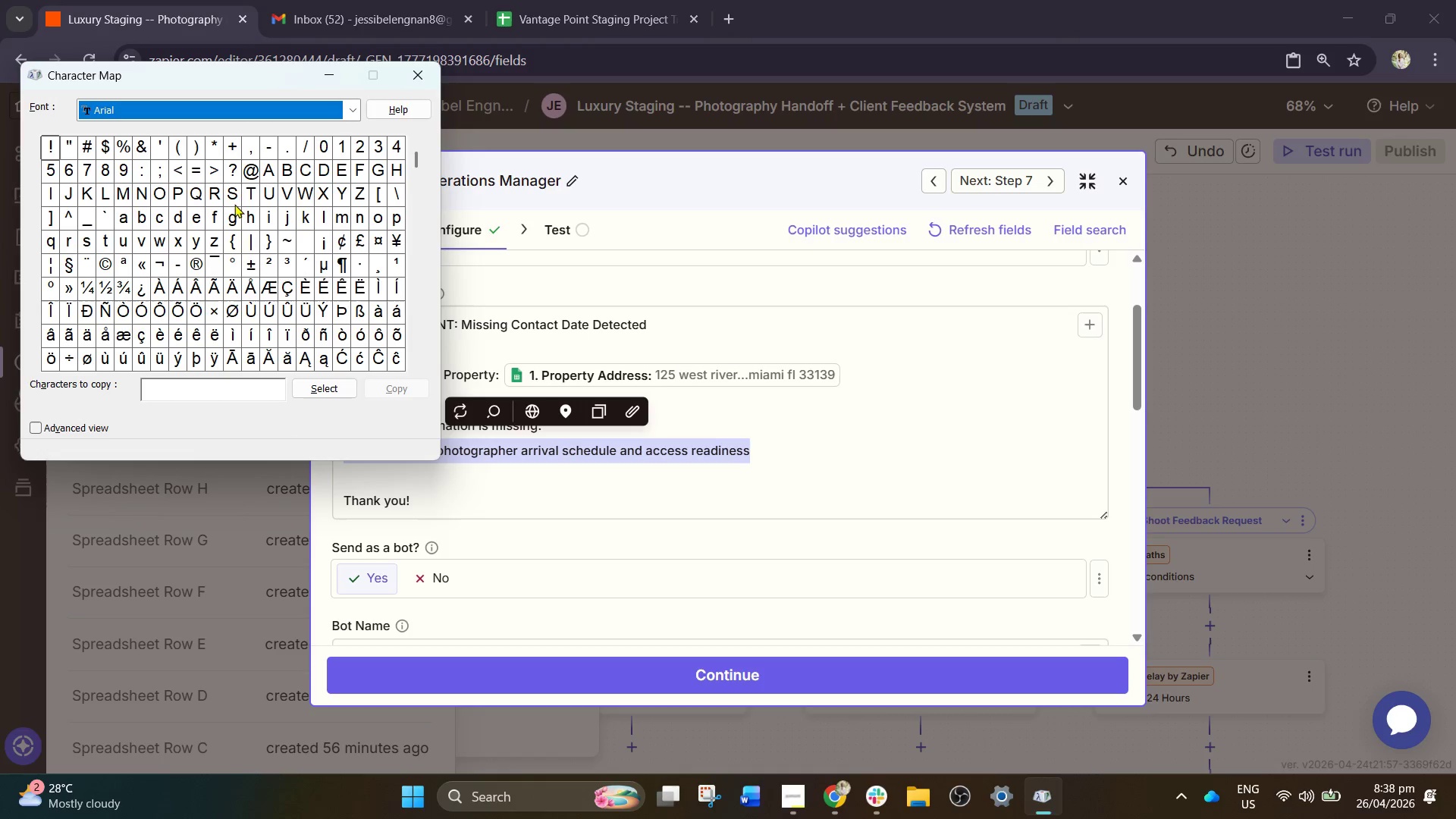 
scroll: coordinate [306, 302], scroll_direction: down, amount: 1.0
 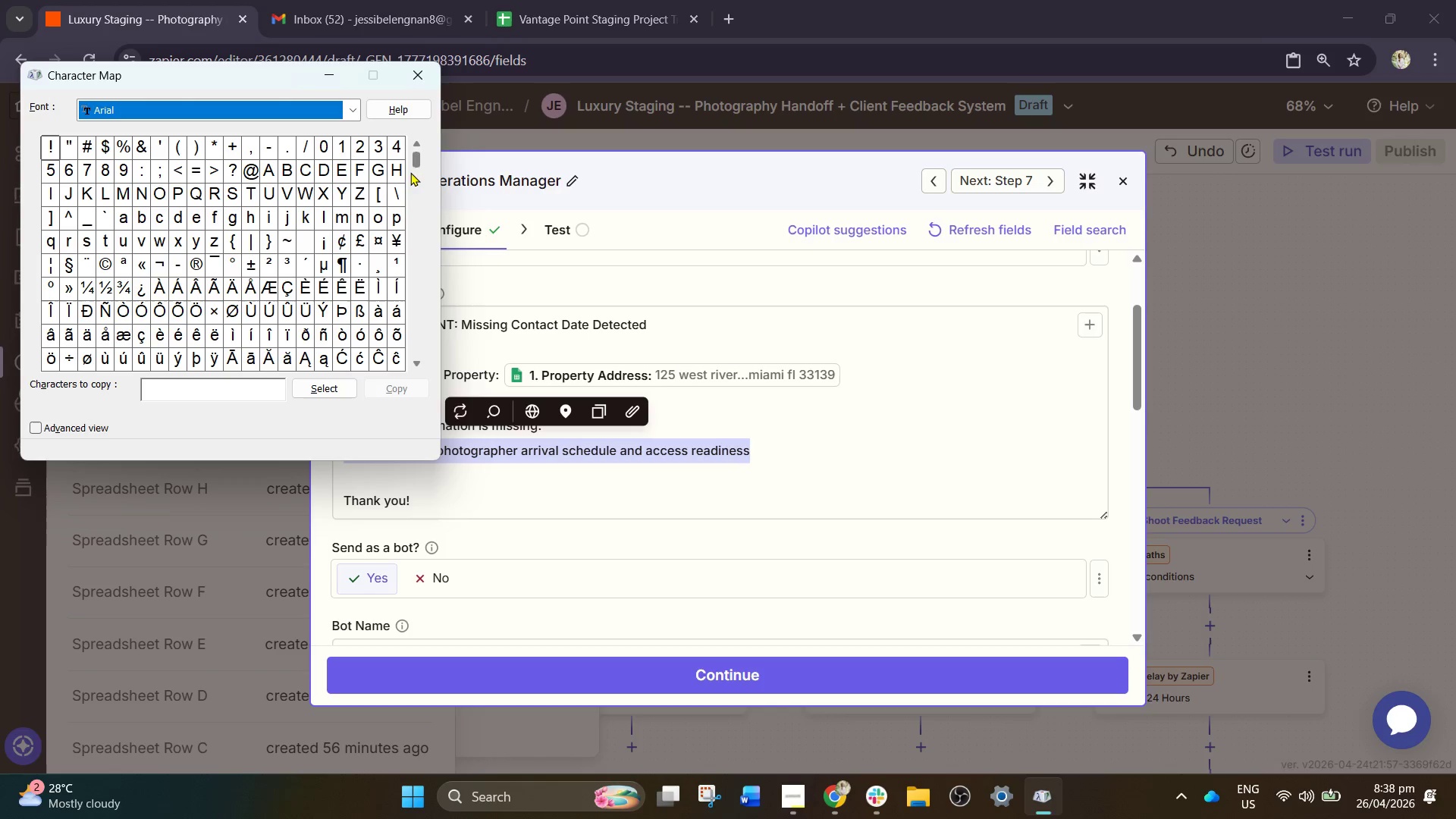 
left_click_drag(start_coordinate=[414, 156], to_coordinate=[418, 306])
 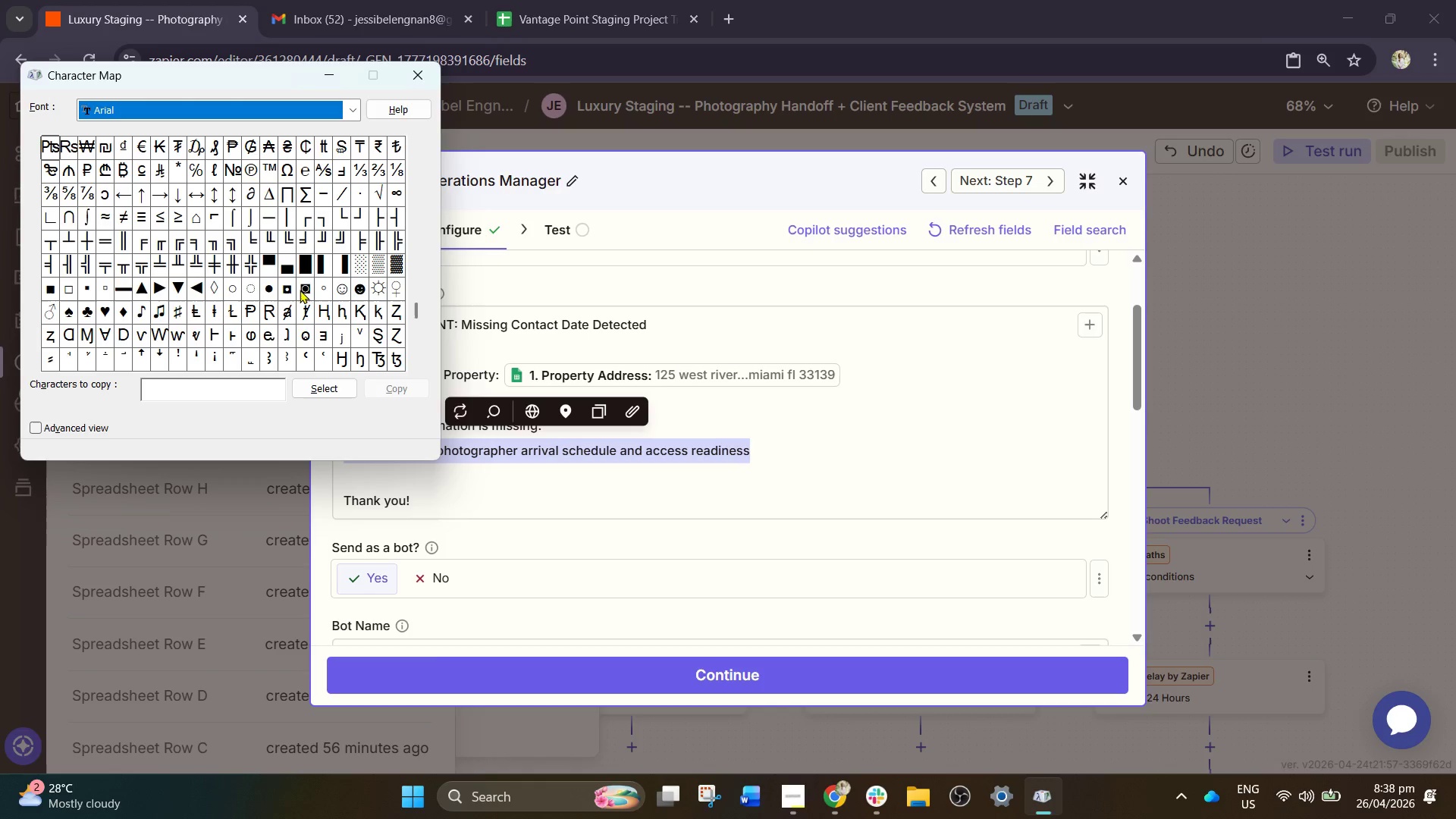 
wait(5.36)
 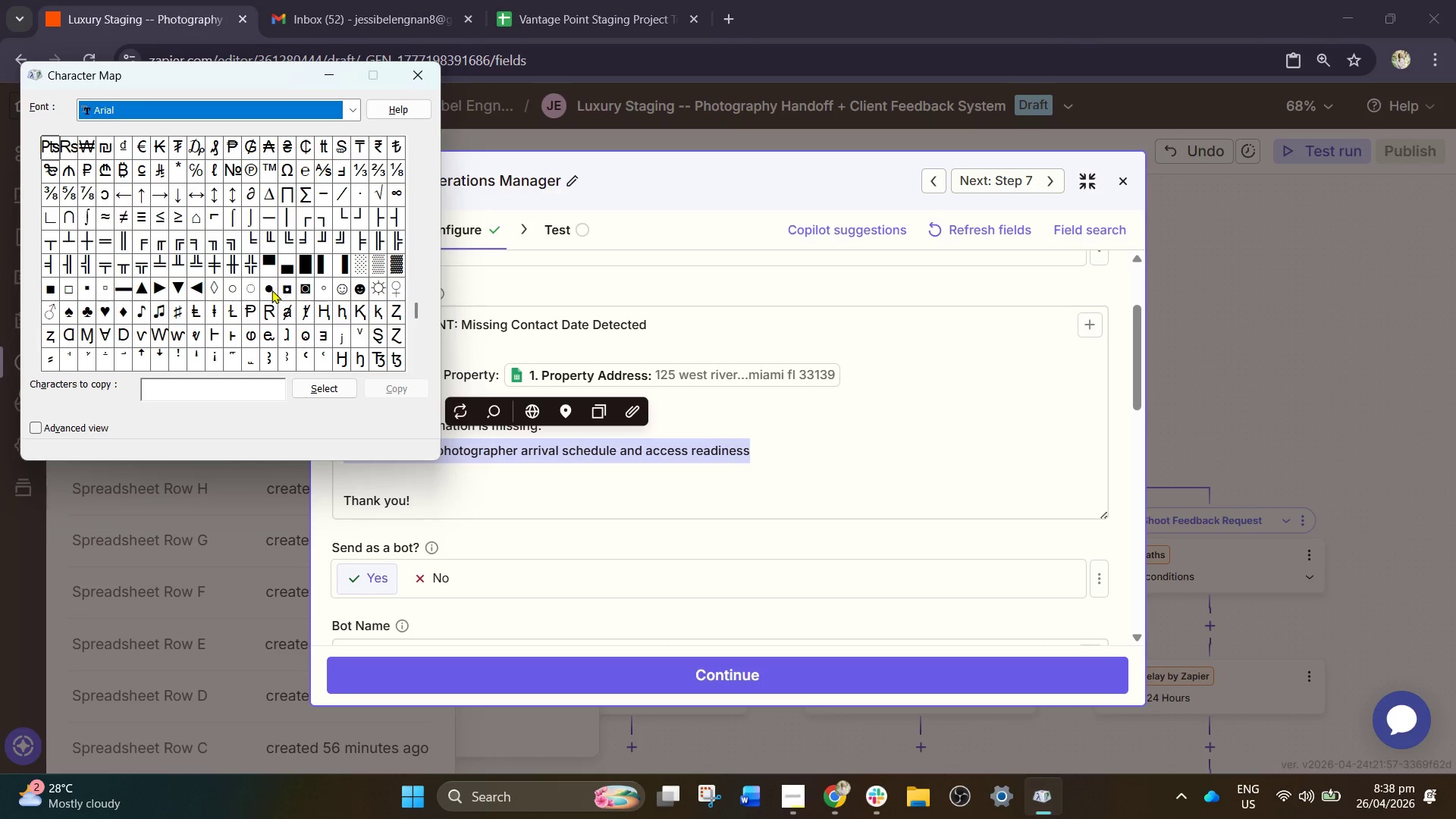 
left_click_drag(start_coordinate=[414, 307], to_coordinate=[419, 306])
 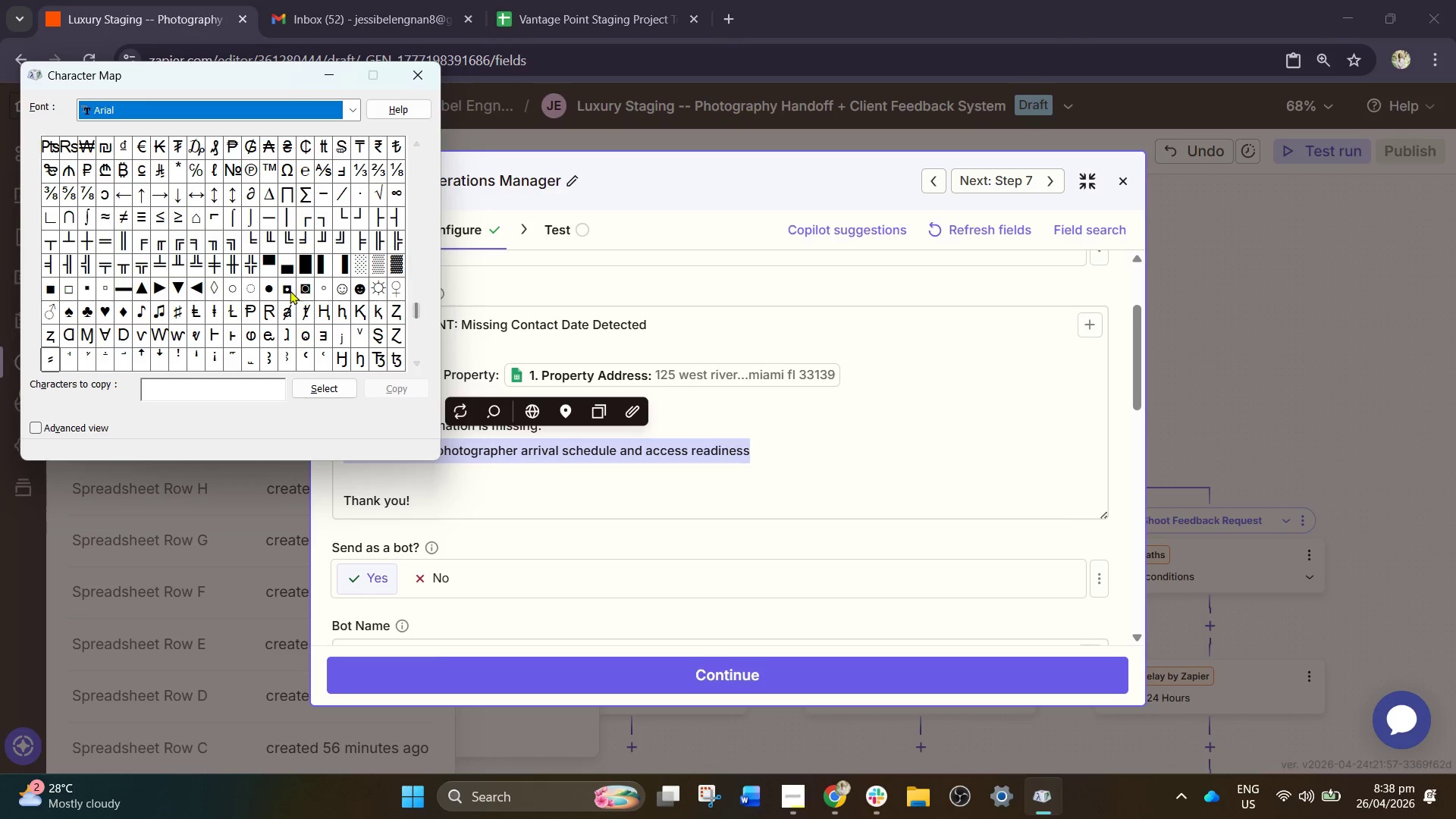 
left_click([271, 288])
 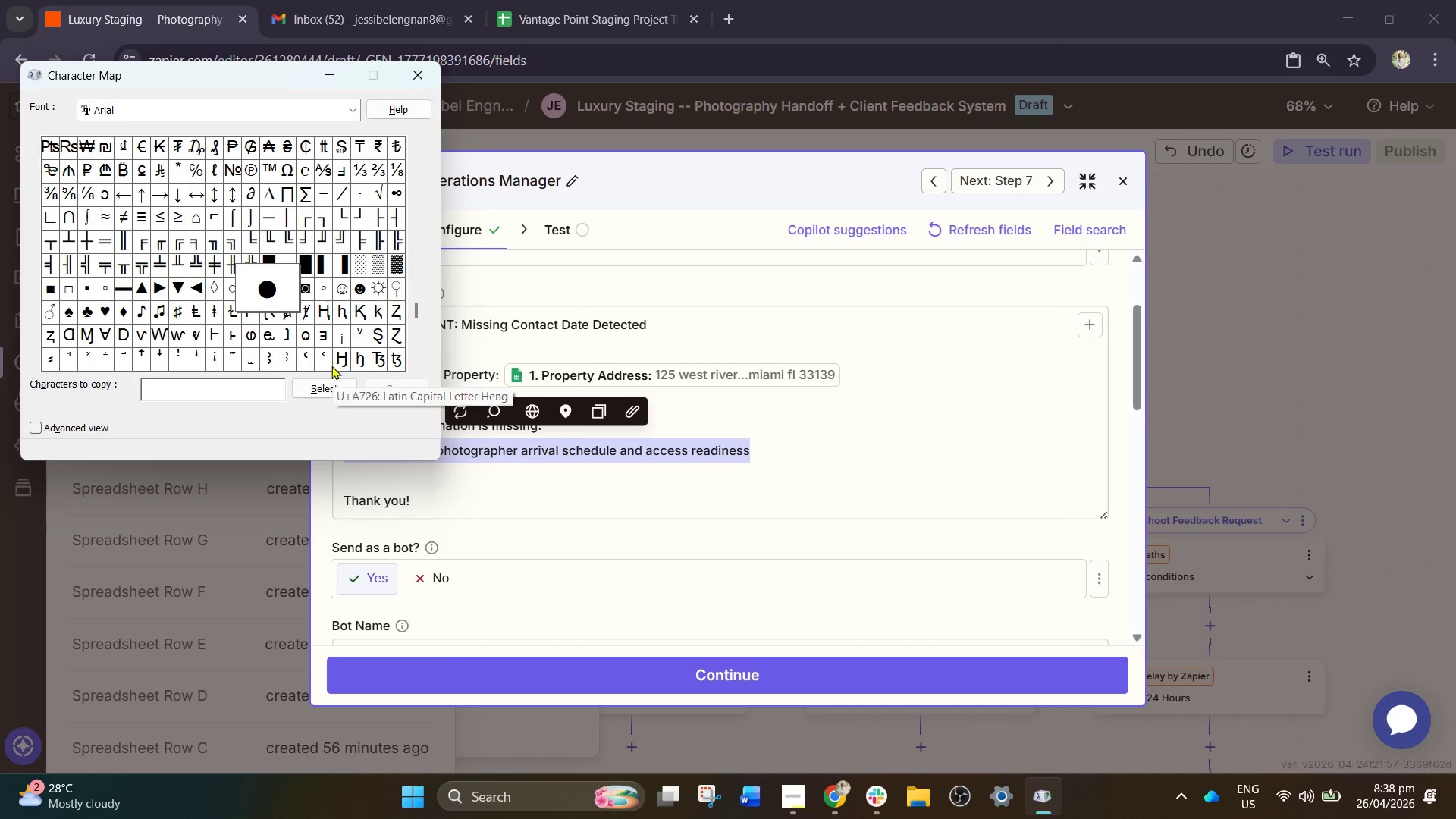 
left_click([312, 387])
 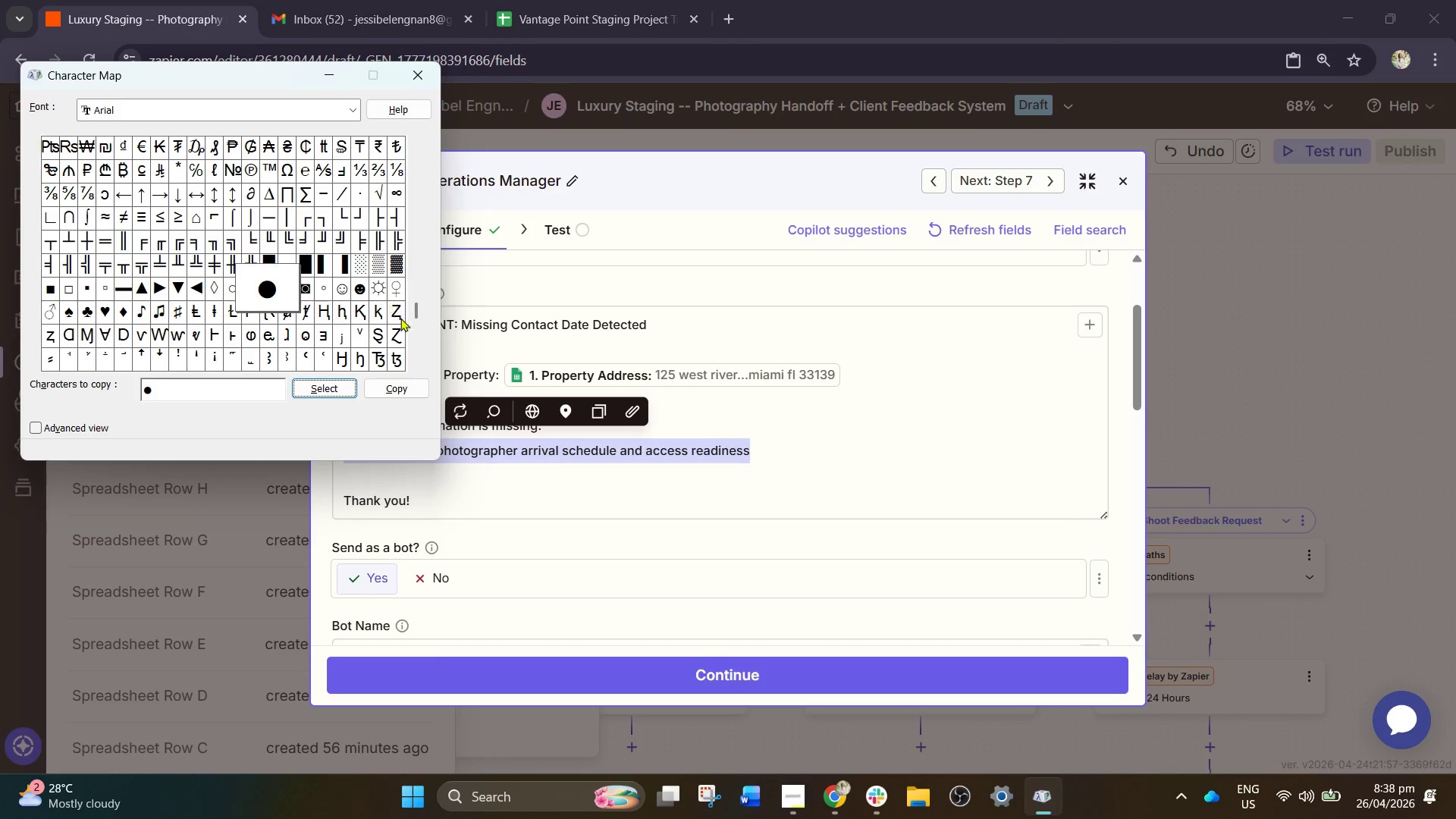 
left_click_drag(start_coordinate=[420, 311], to_coordinate=[419, 300])
 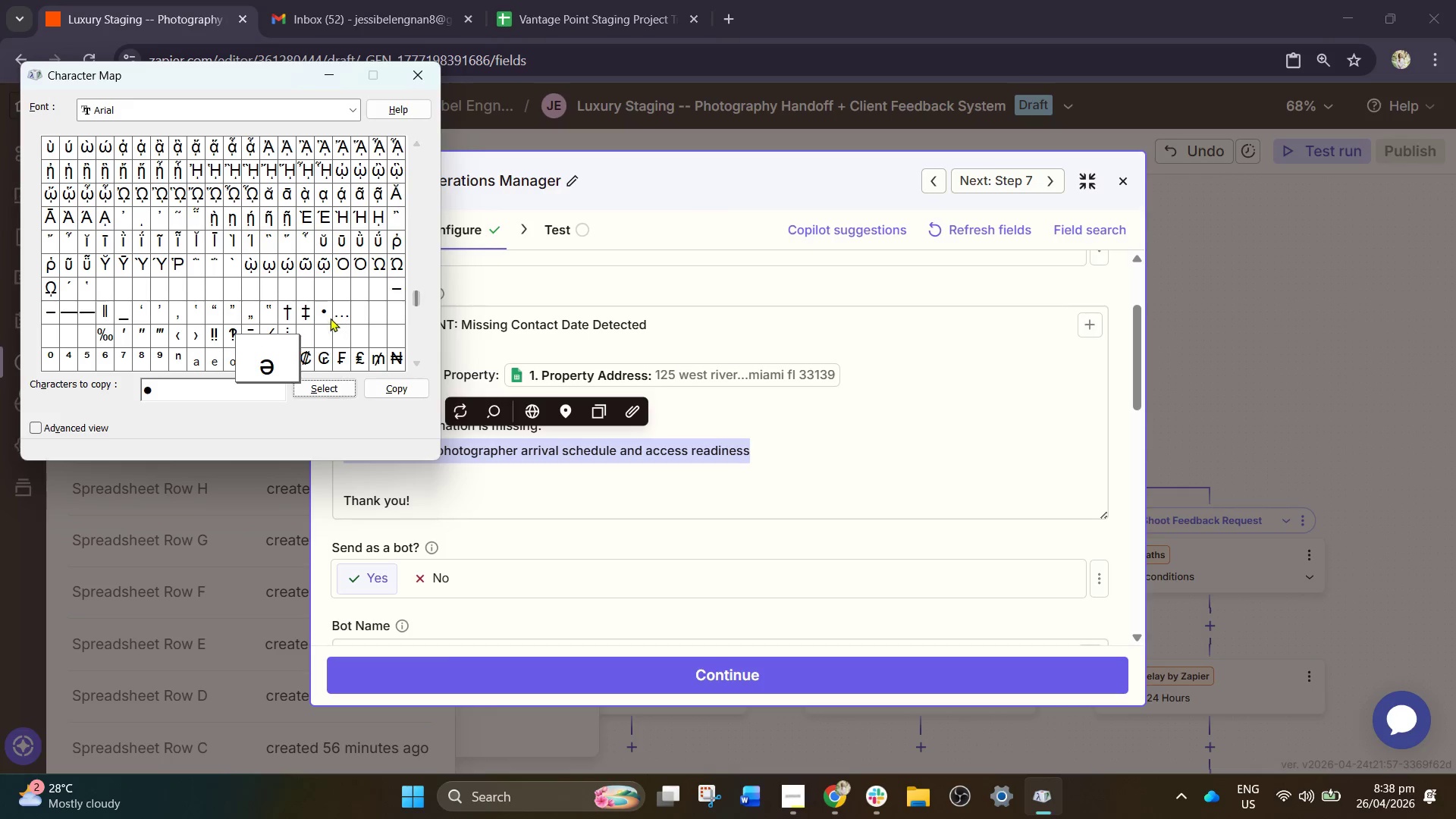 
left_click([327, 317])
 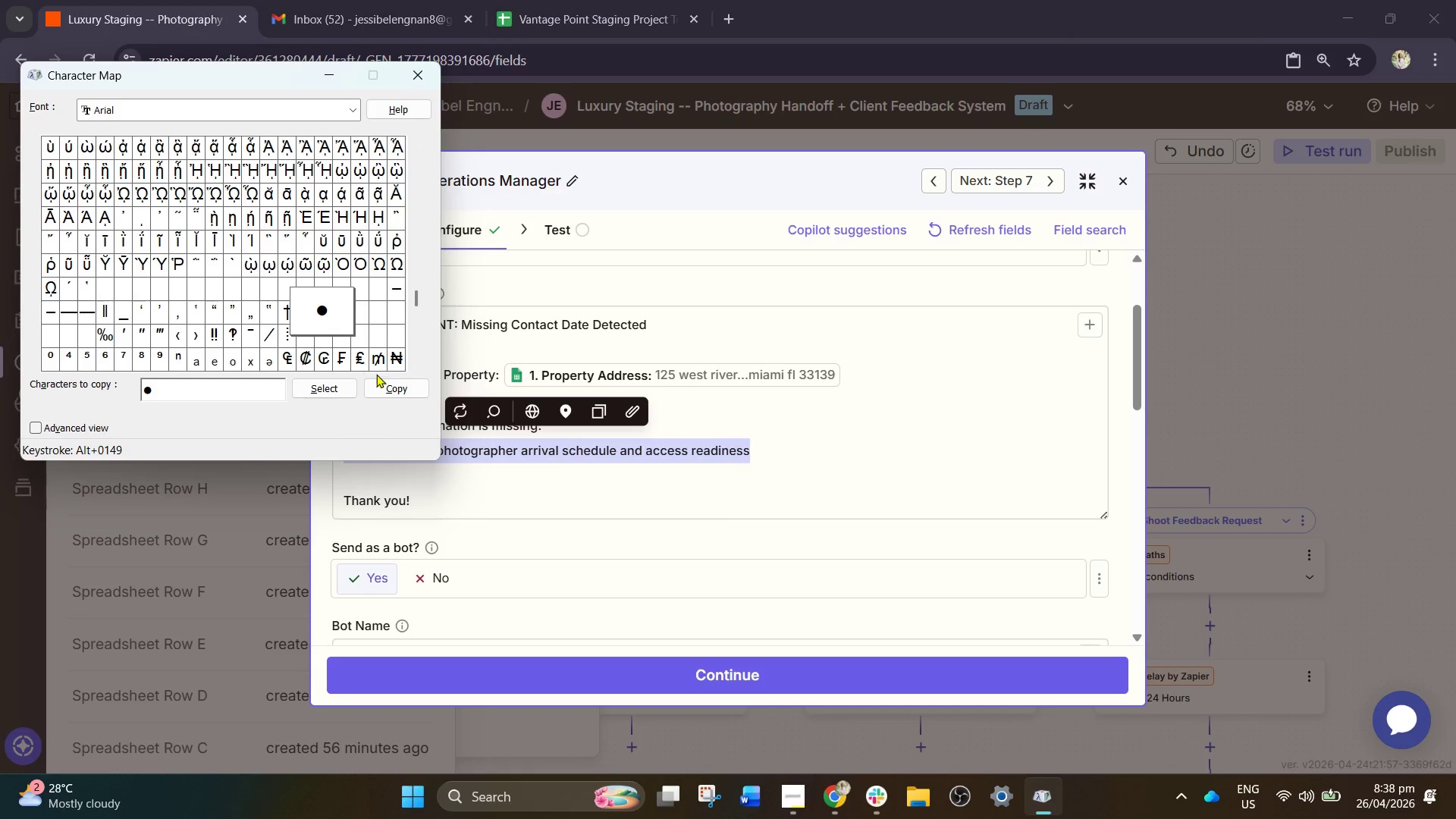 
left_click([388, 384])
 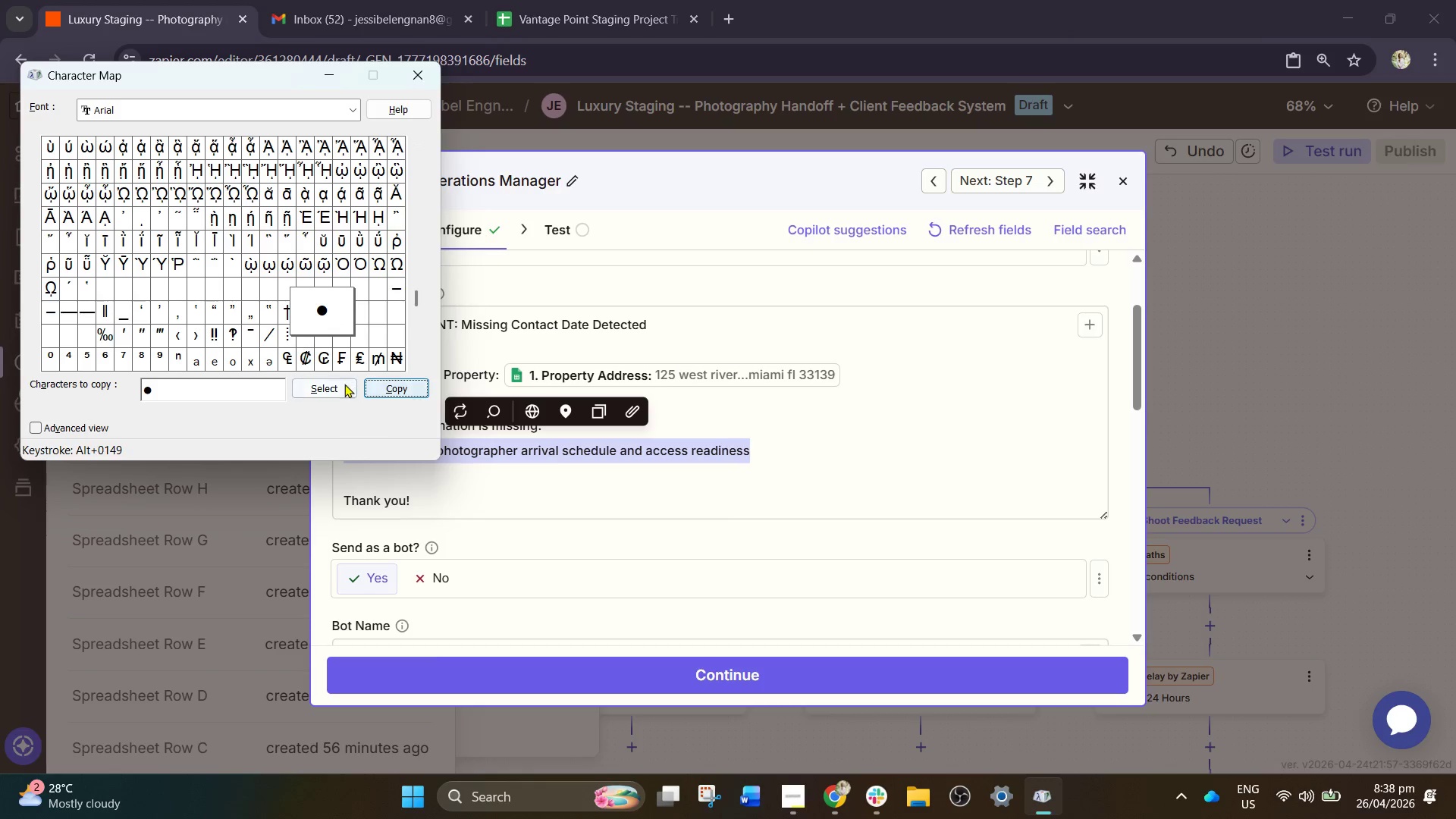 
left_click([330, 384])
 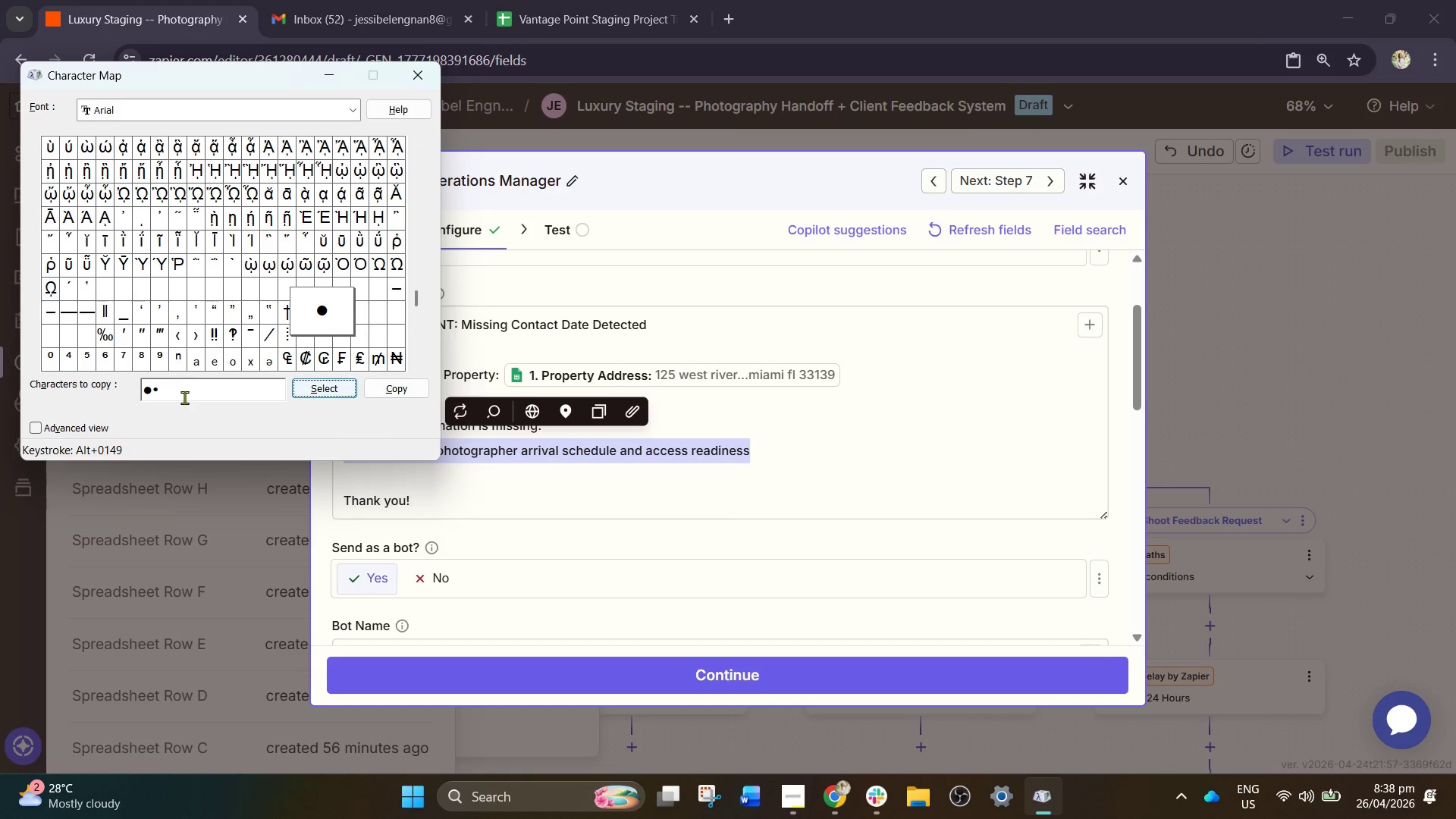 
left_click_drag(start_coordinate=[180, 398], to_coordinate=[86, 384])
 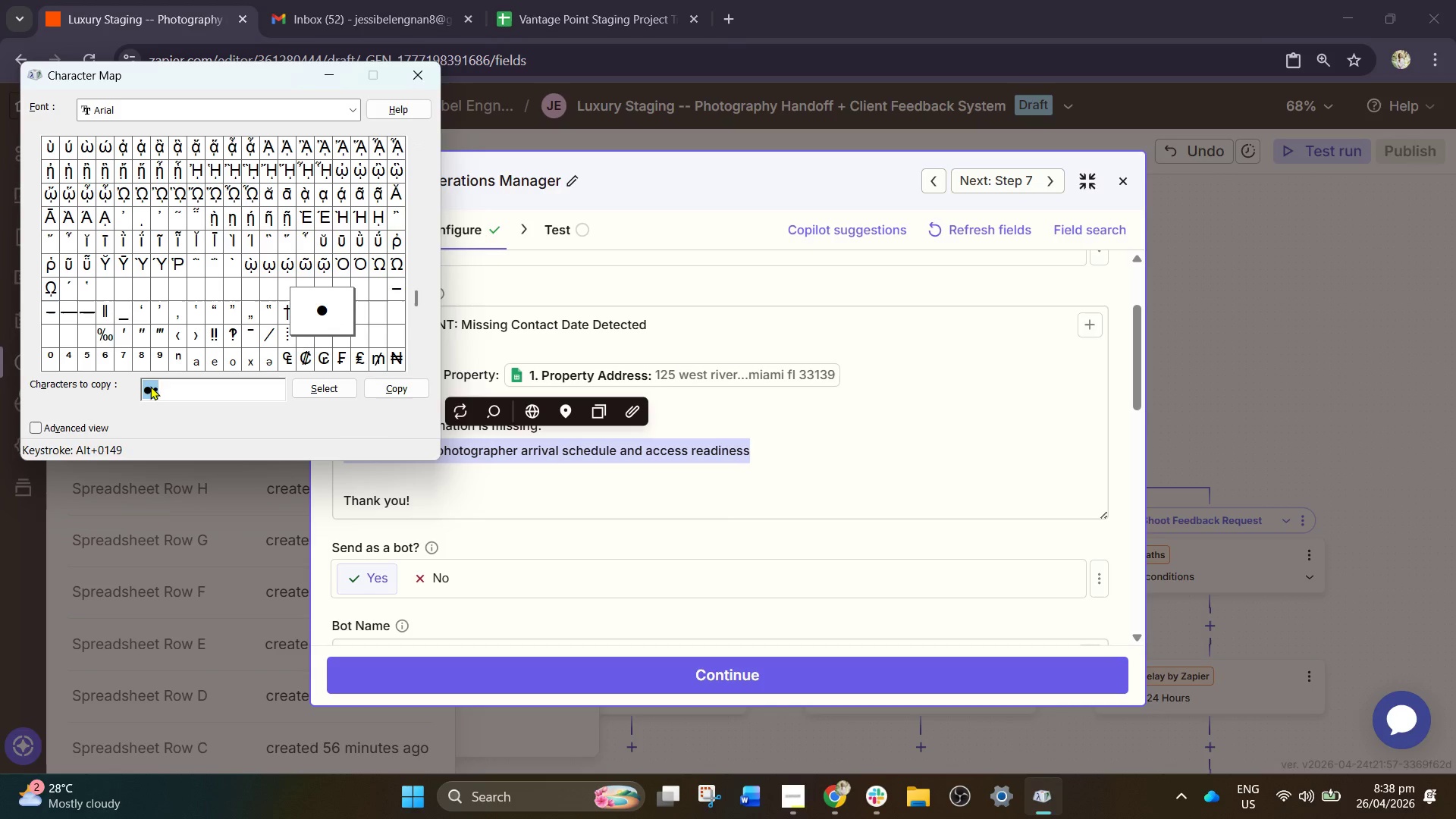 
key(Backspace)
 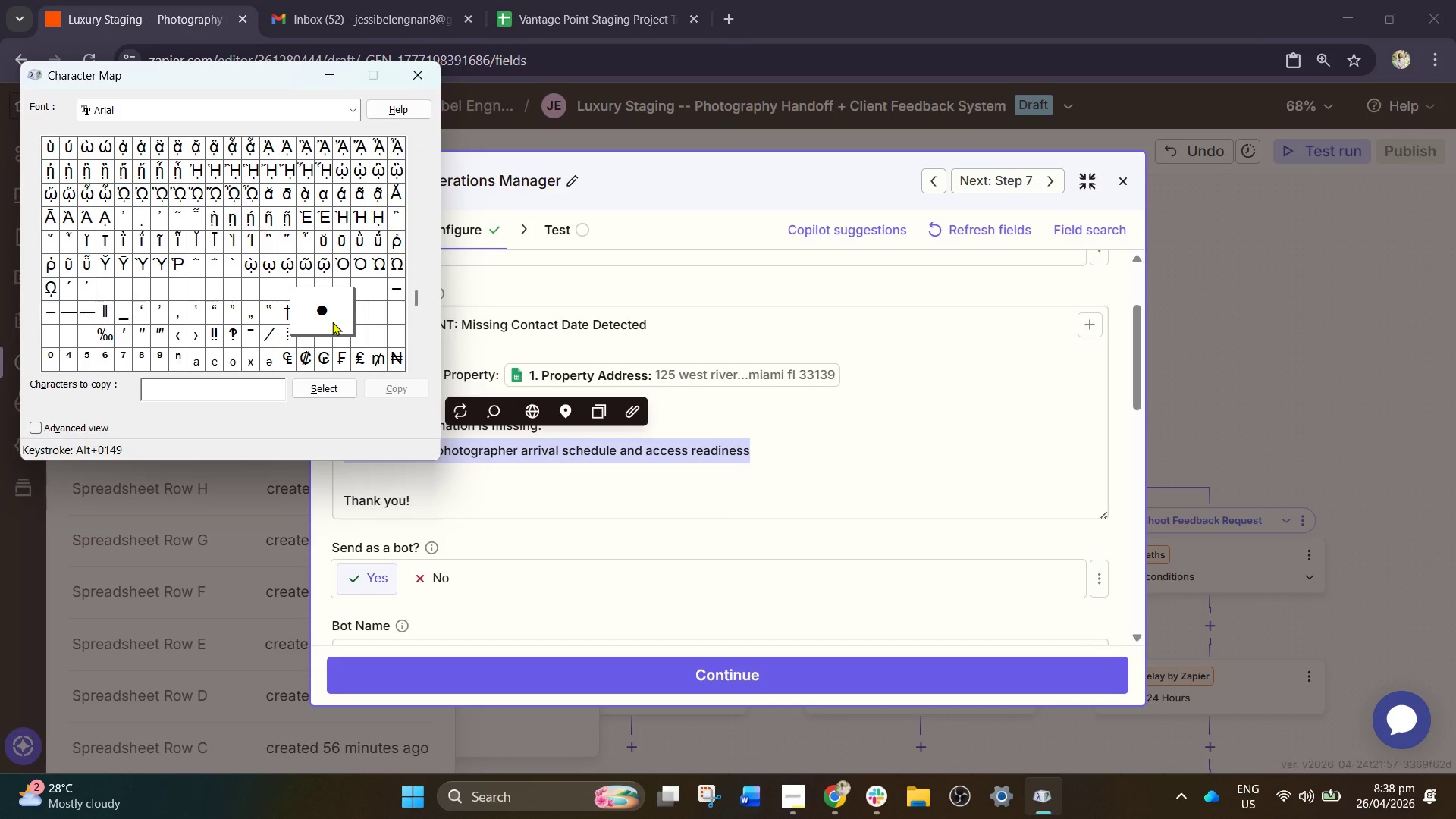 
left_click([326, 318])
 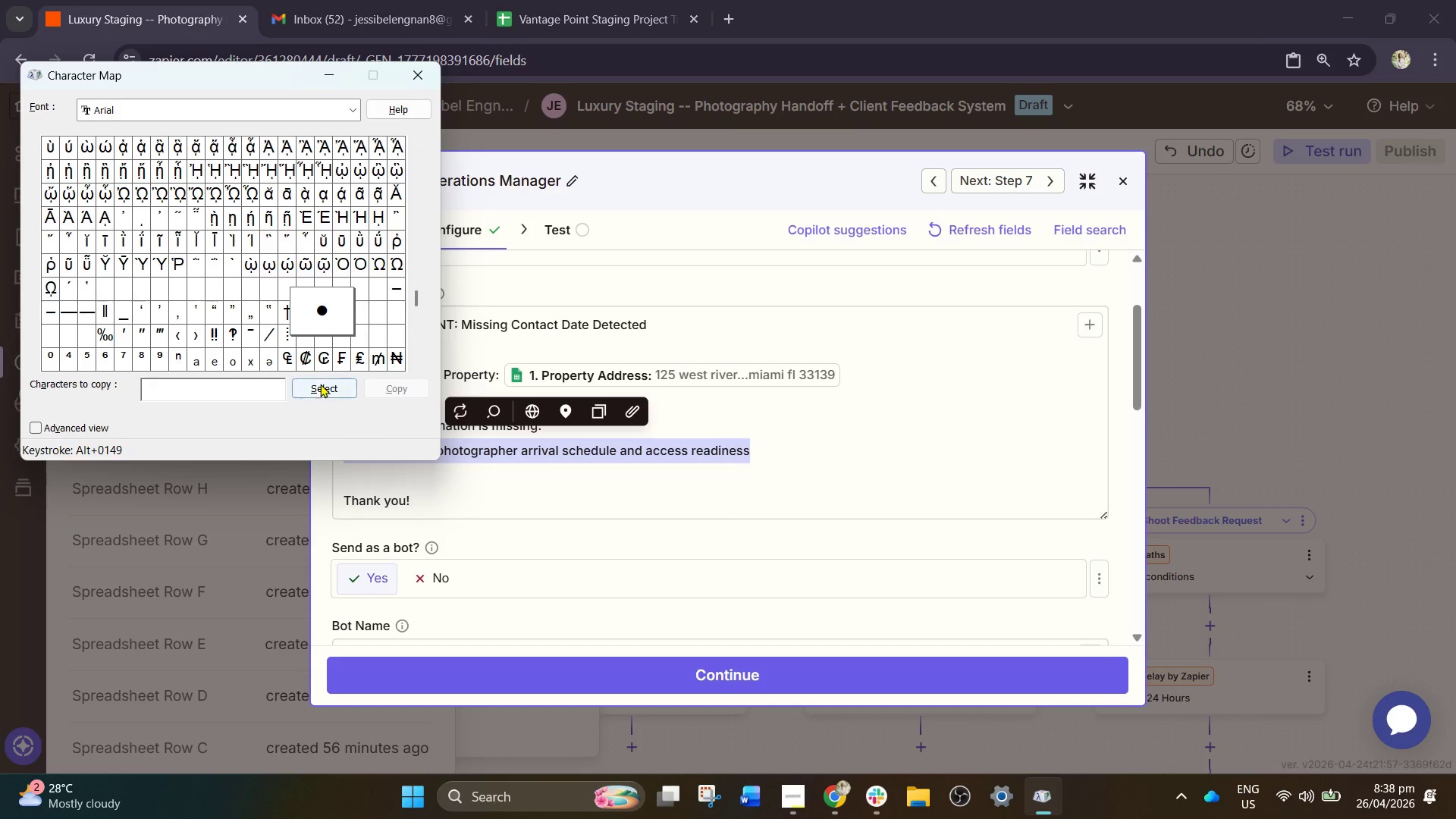 
left_click([332, 393])
 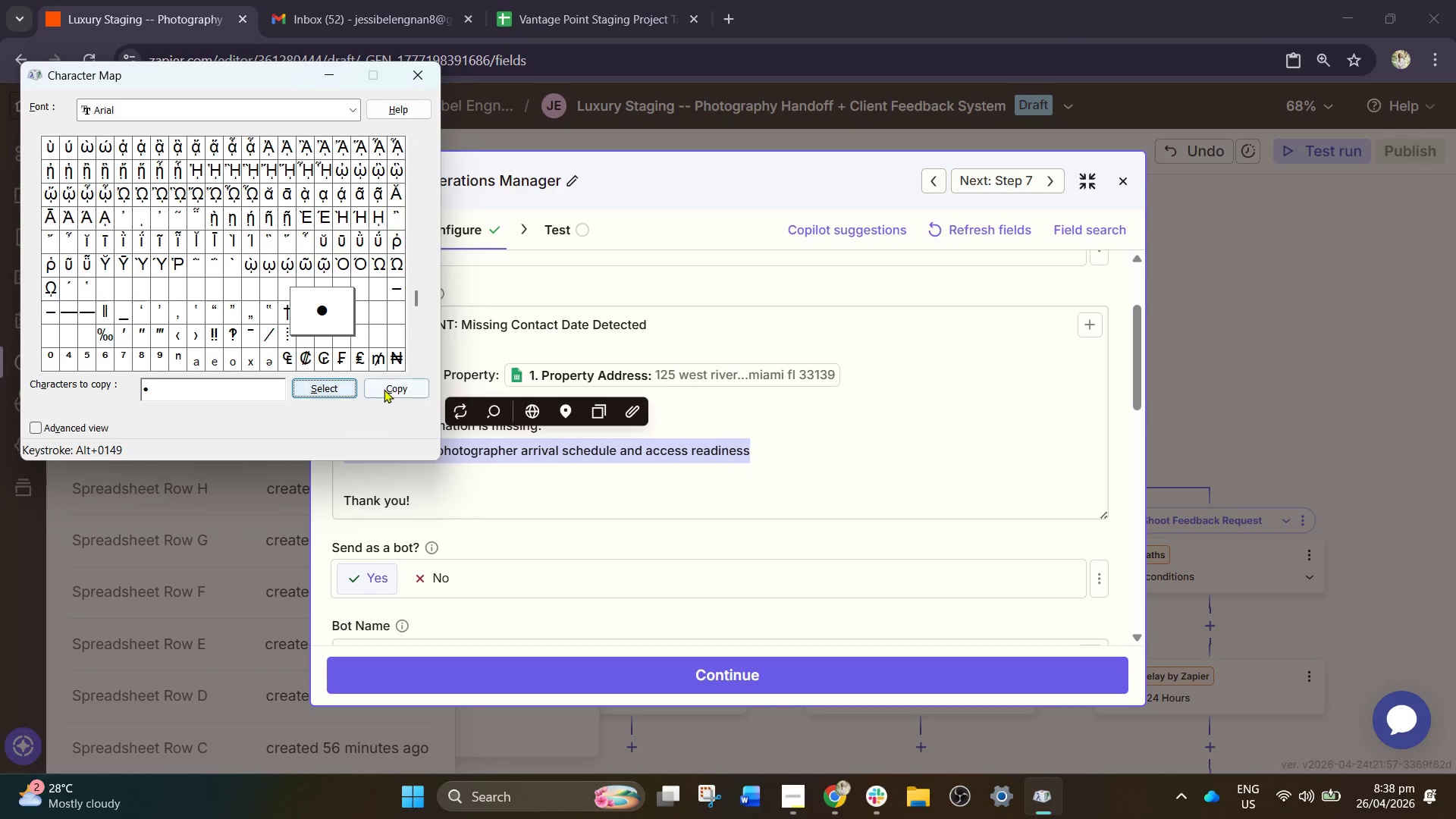 
left_click([386, 389])
 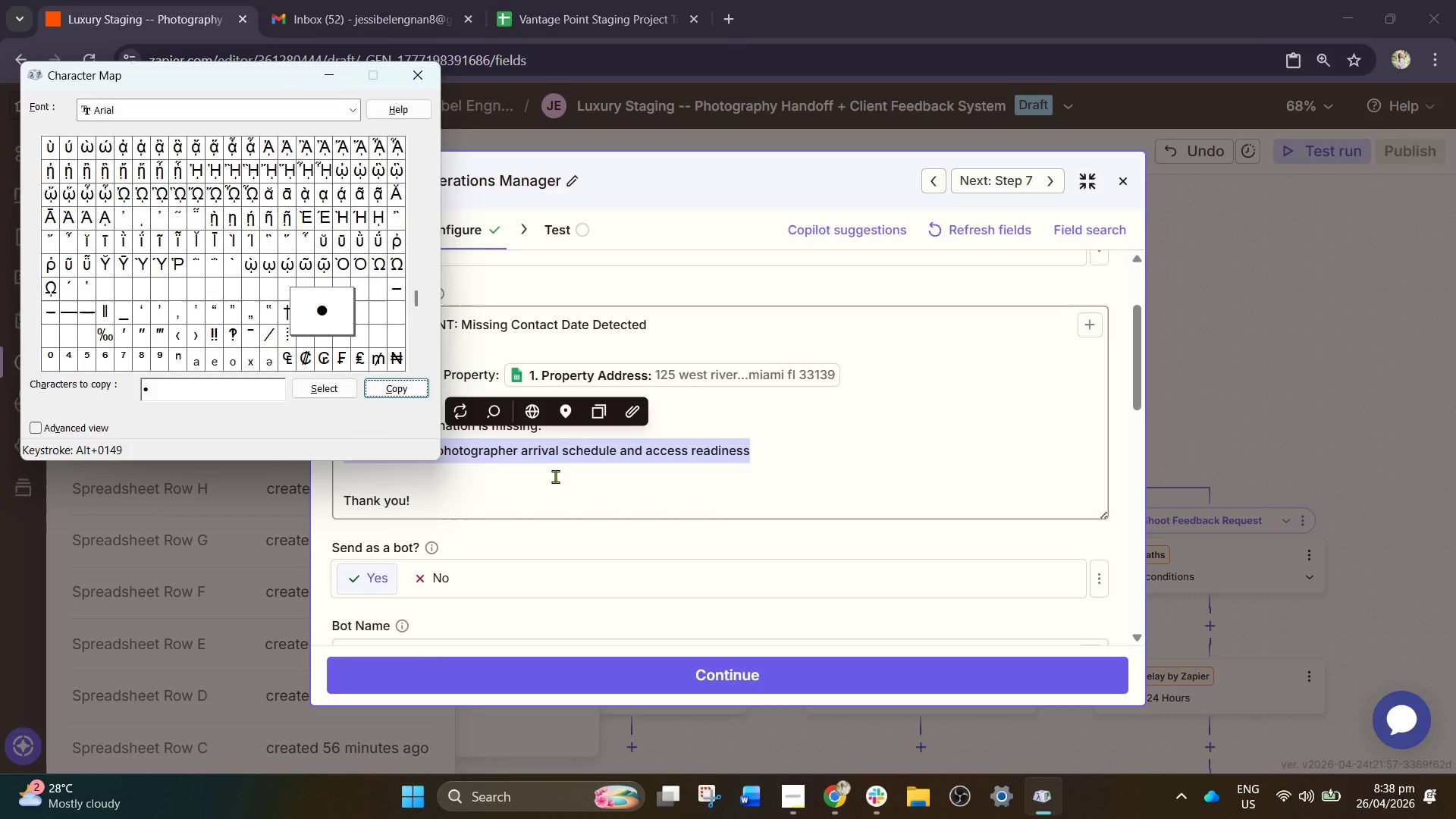 
left_click([554, 478])
 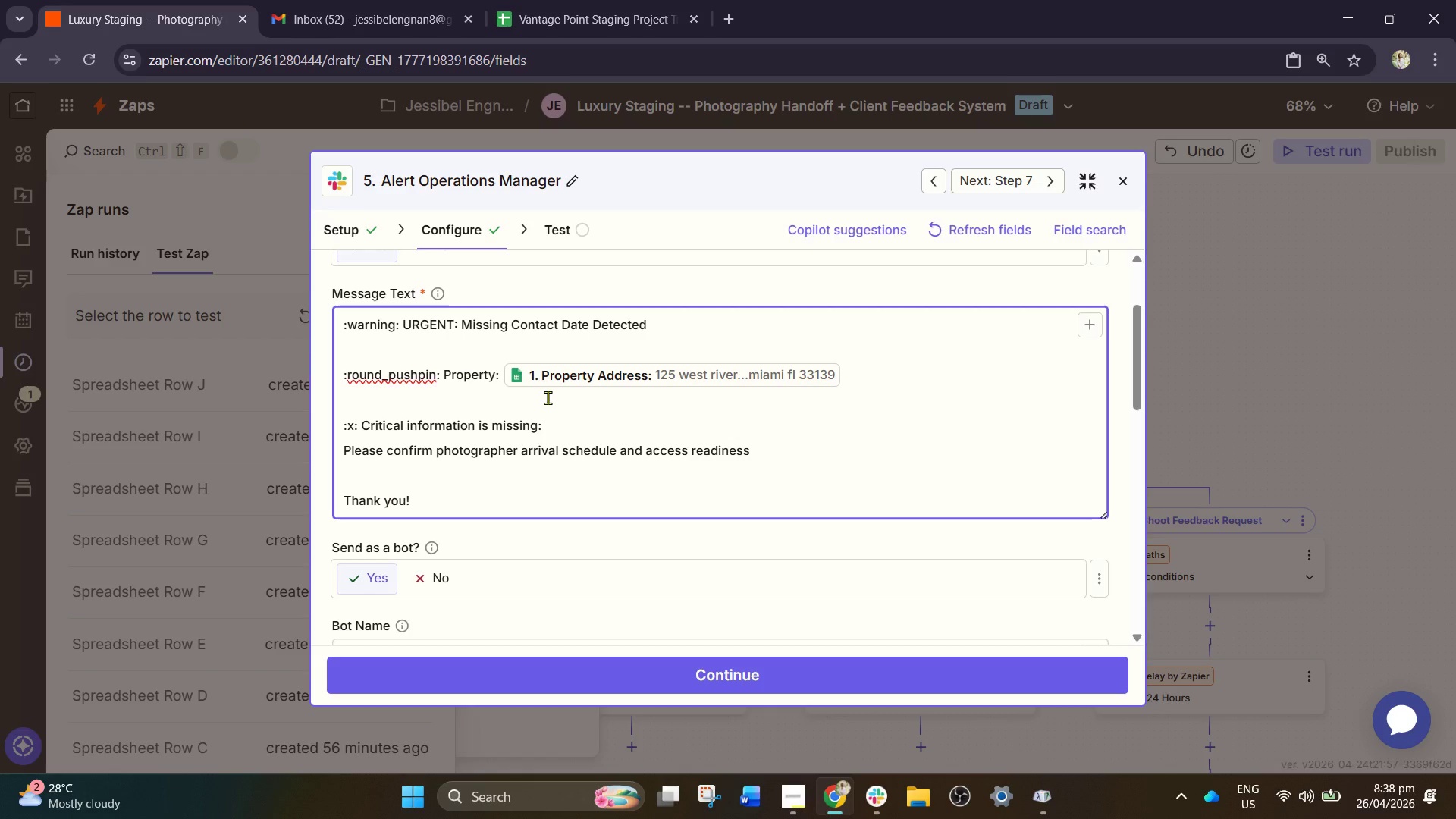 
key(Enter)
 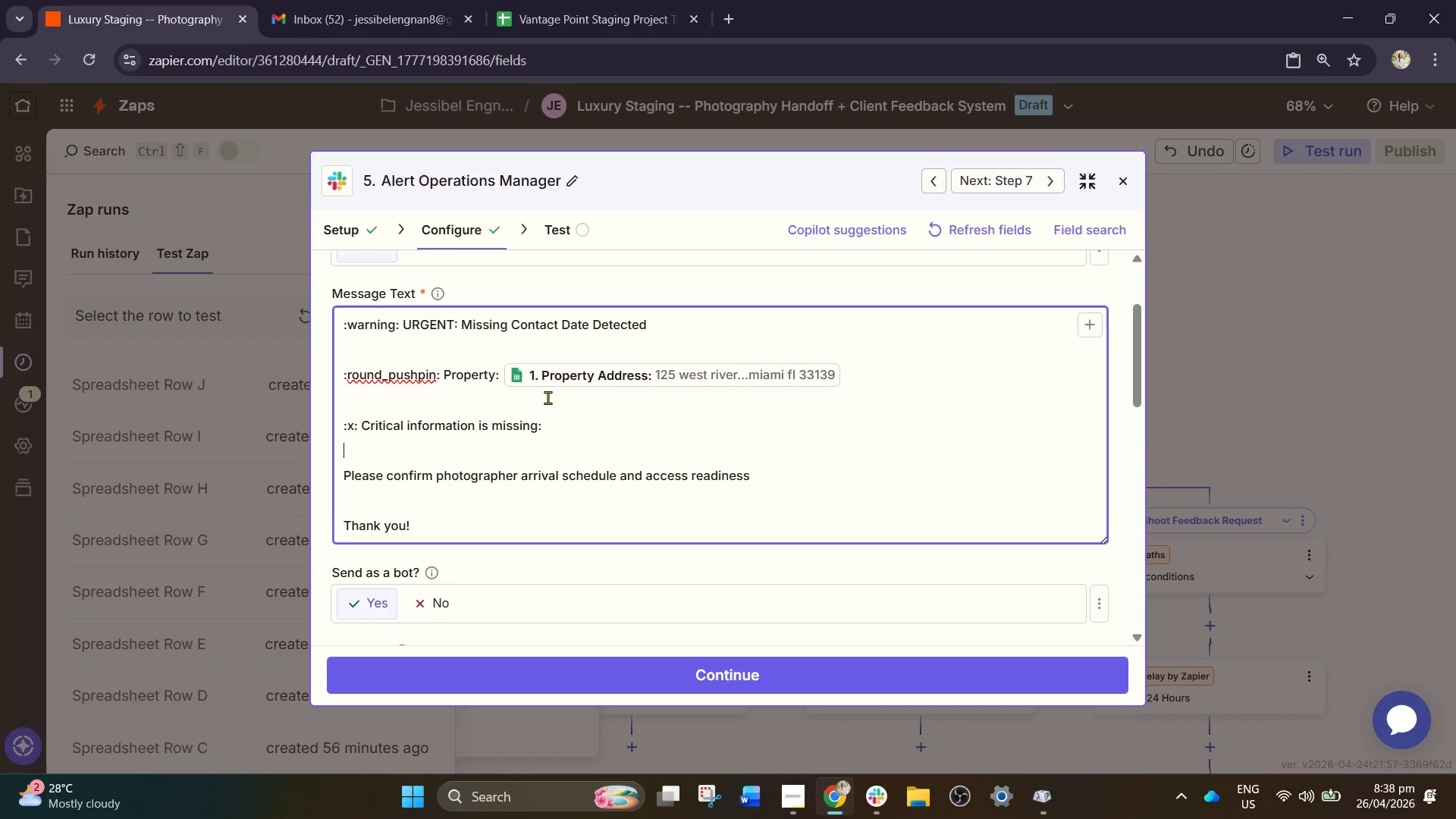 
key(Control+V)
 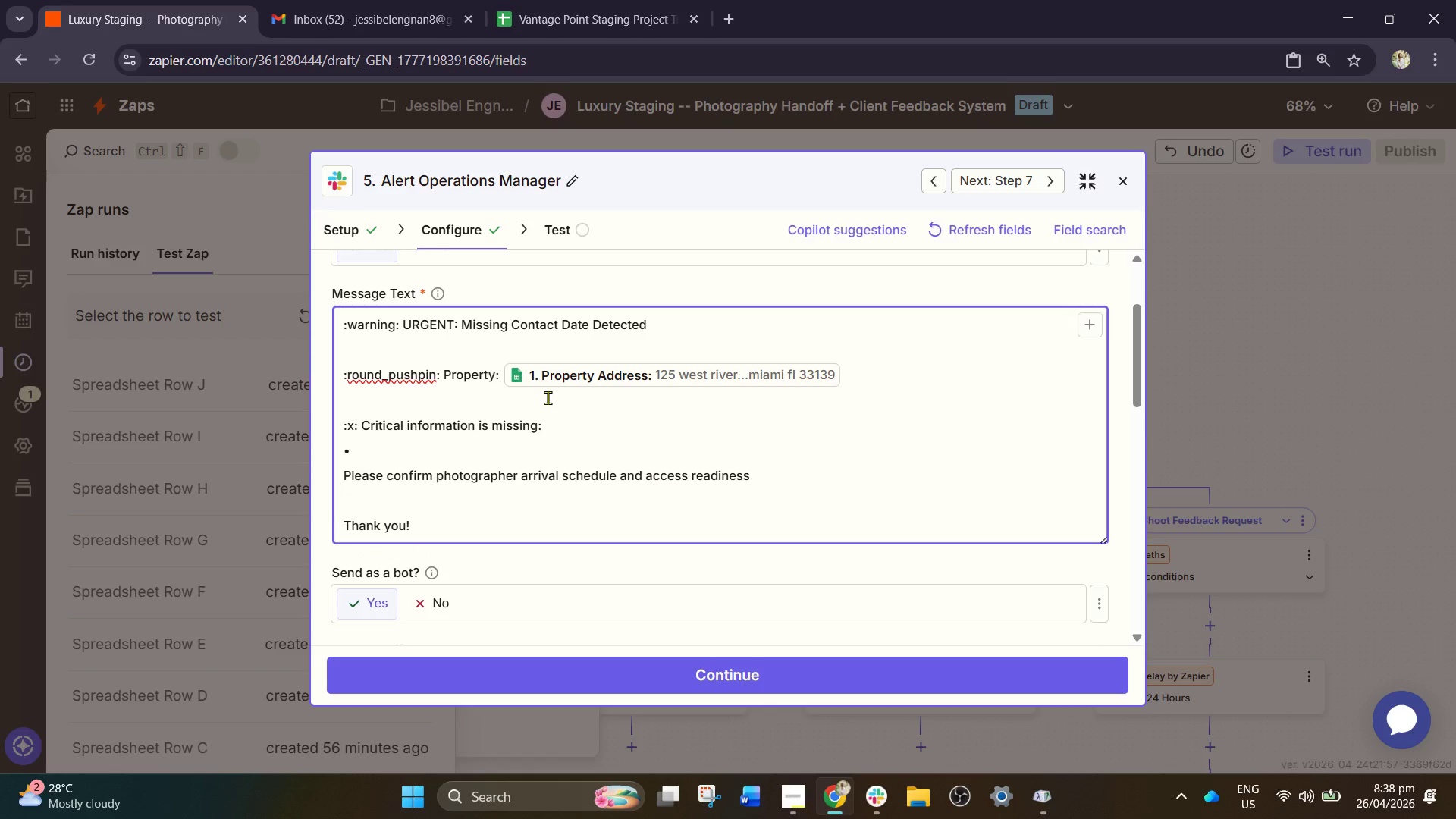 
type(Homeoner=)
key(Backspace)
key(Backspace)
key(Backspace)
key(Backspace)
type(wner Email)
 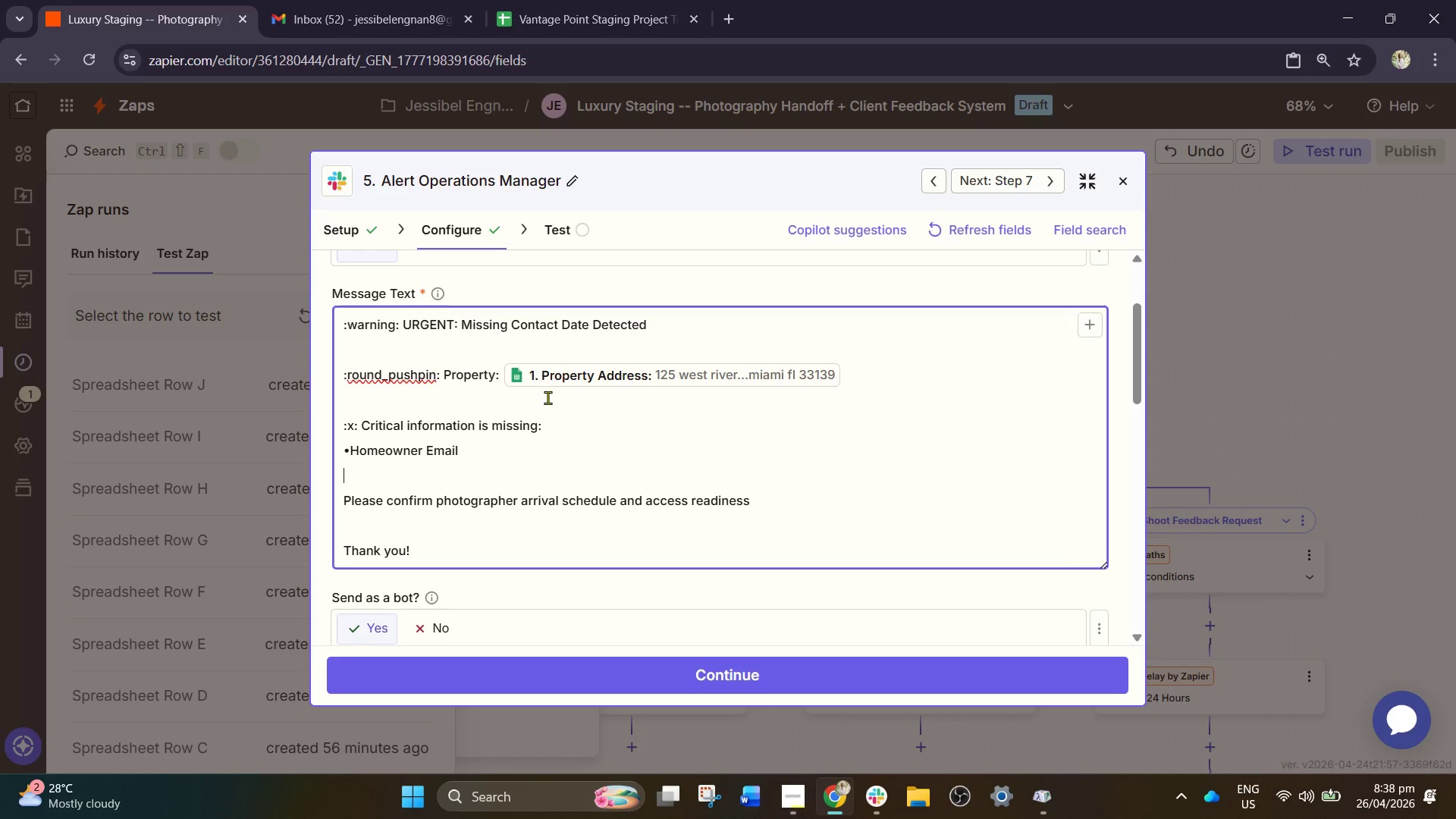 
 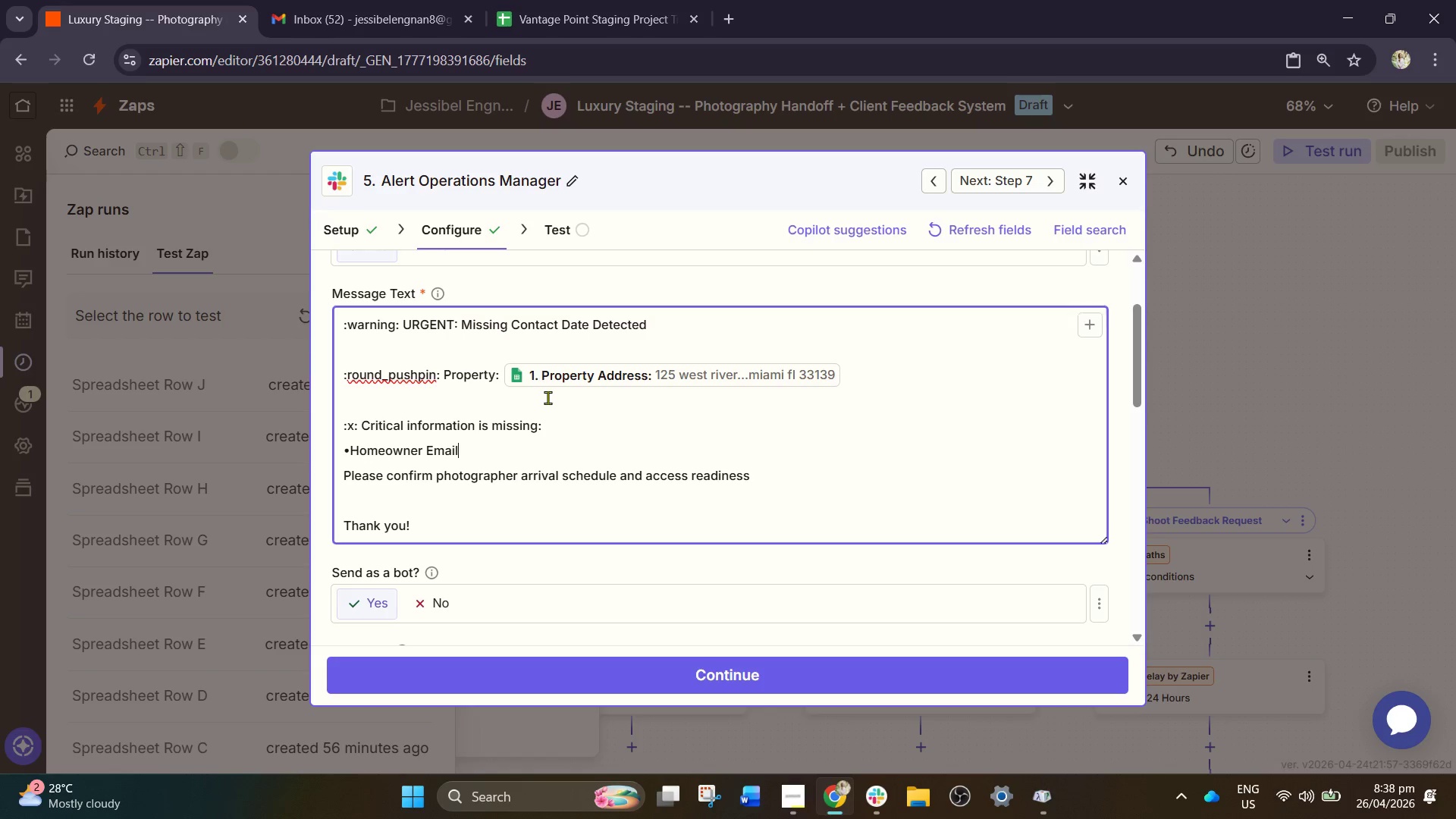 
key(Enter)
 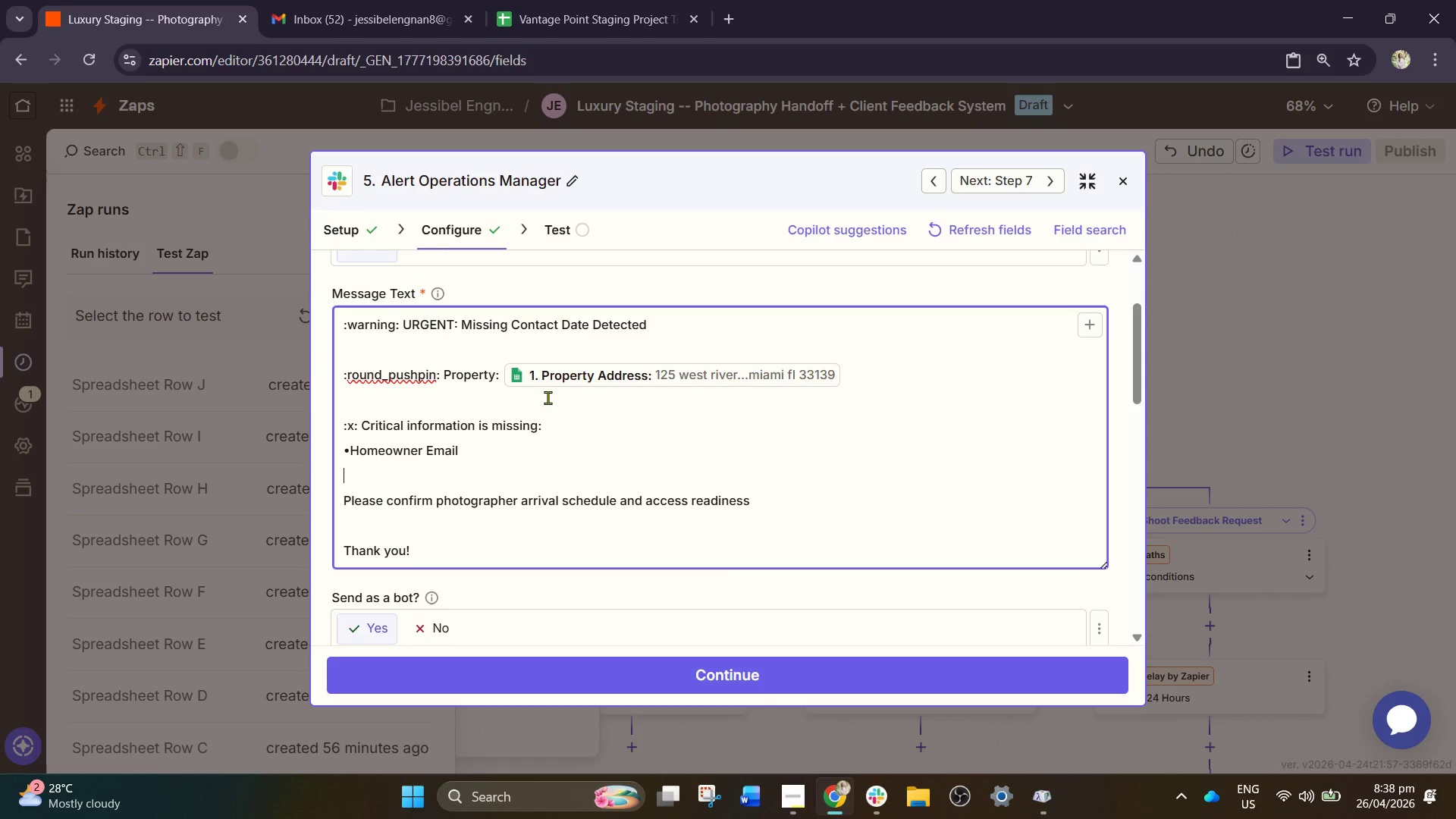 
key(Control+V)
 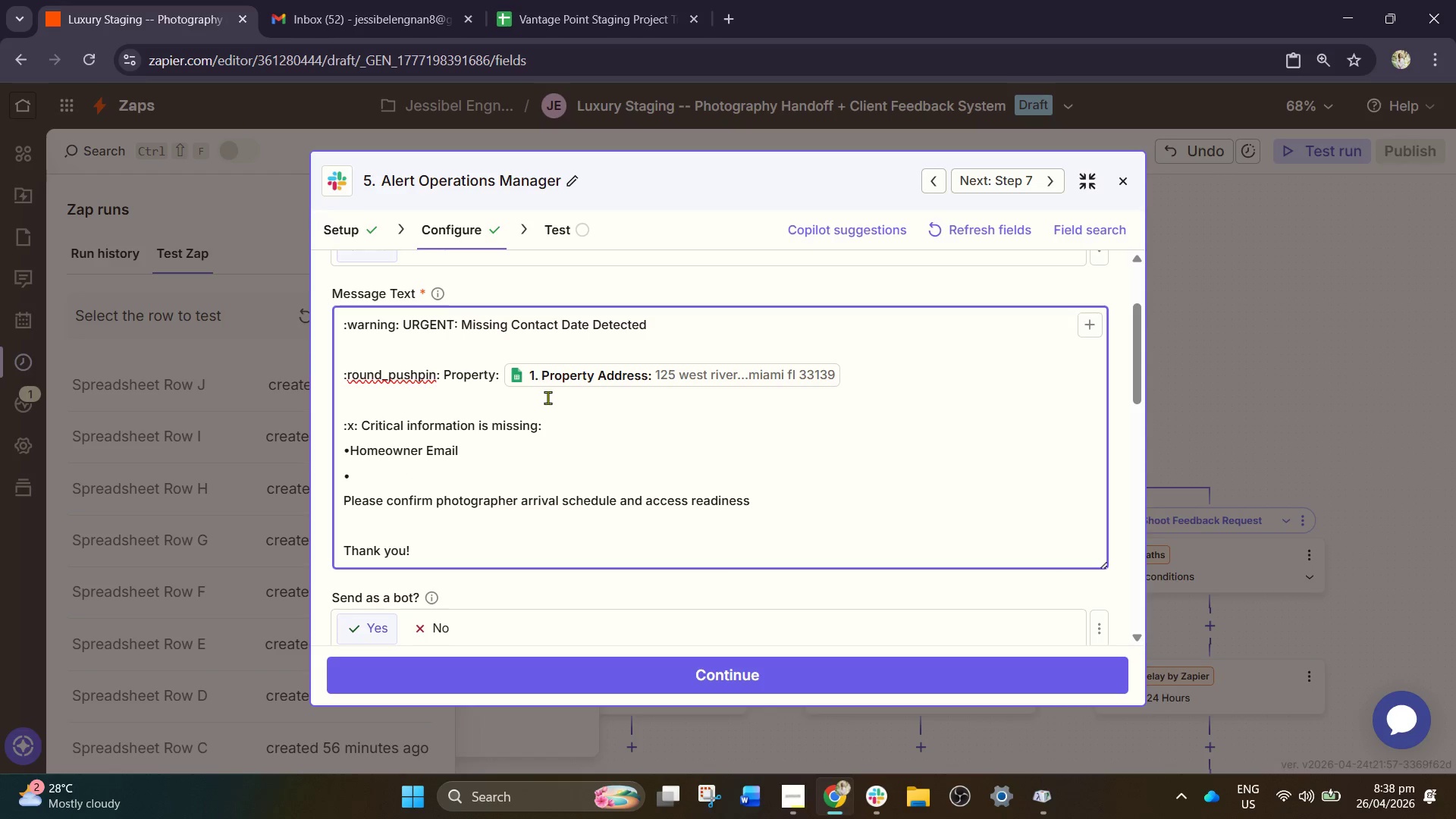 
type( HP)
key(Backspace)
key(Backspace)
type(Photography Team Slack Channel)
 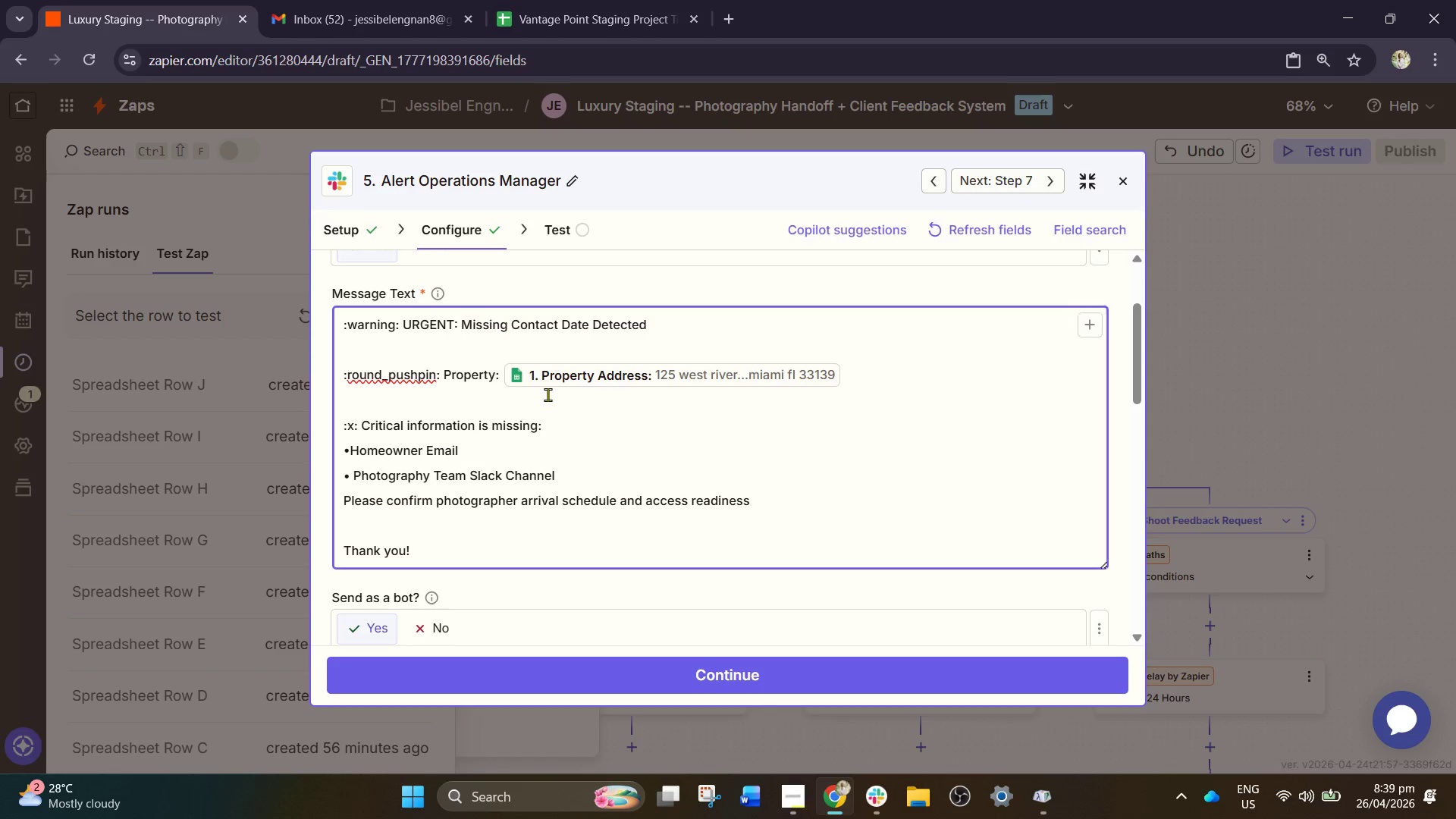 
key(Space)
 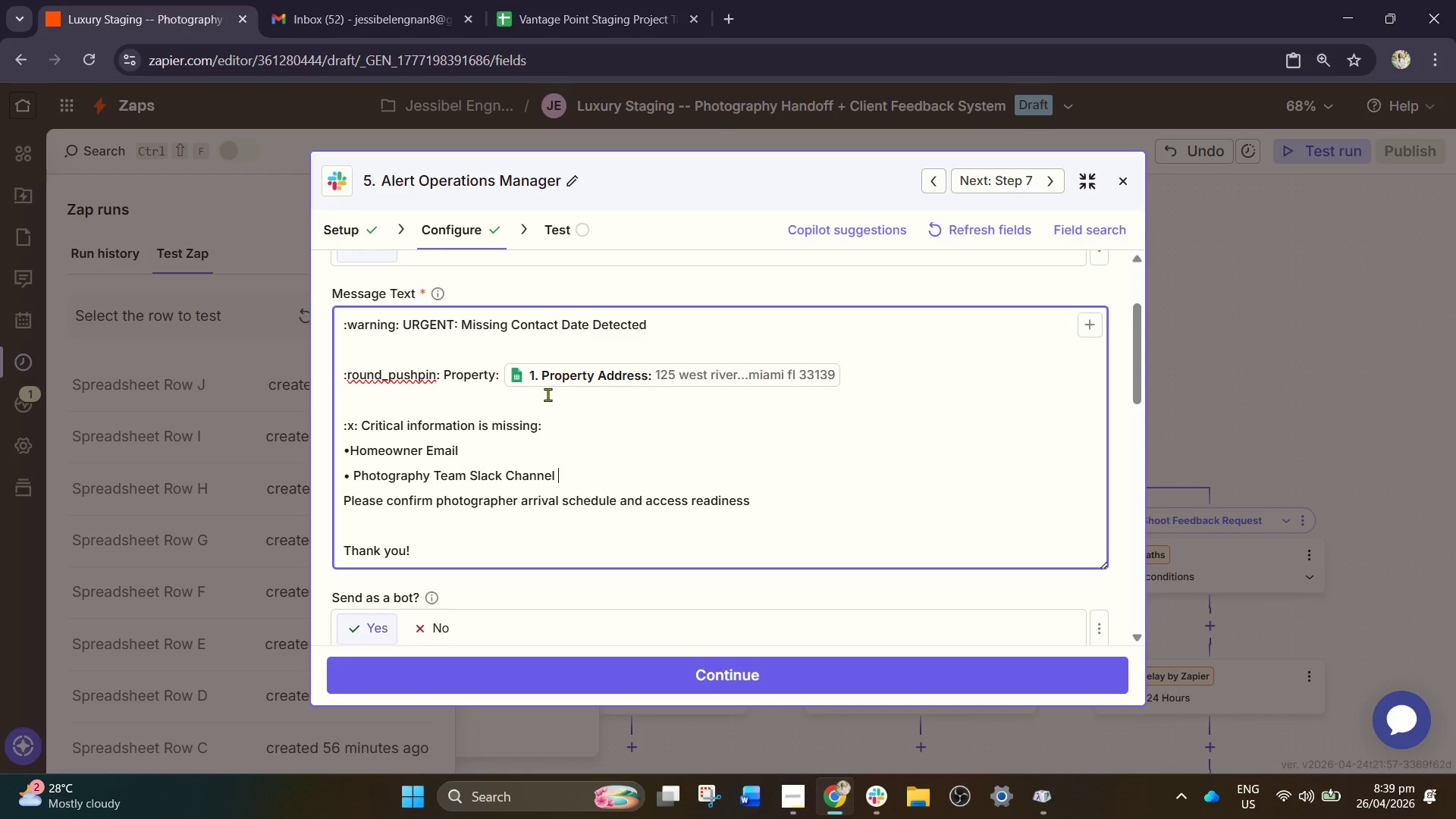 
key(Control+V)
 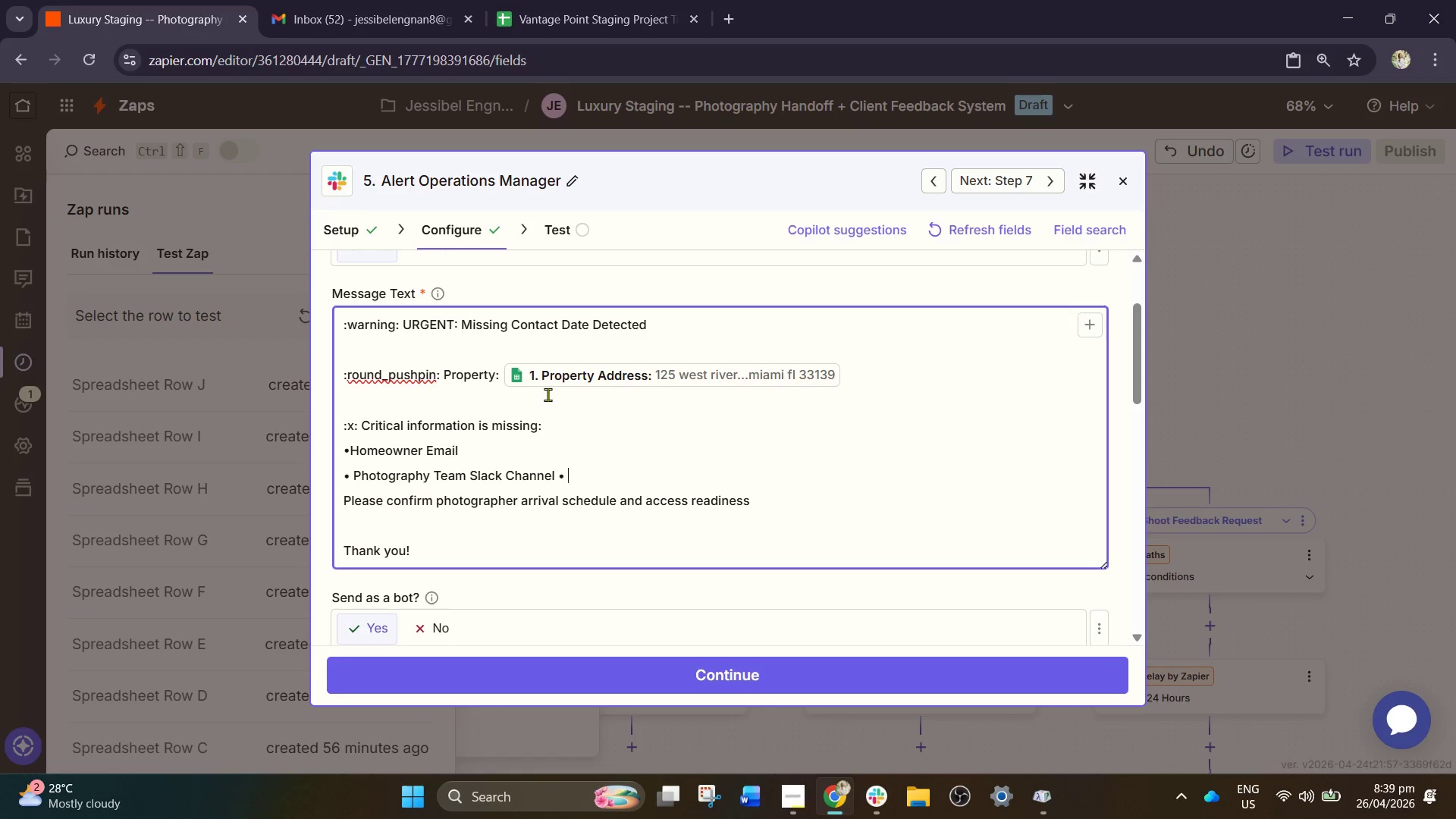 
type( or Required Access Details)
 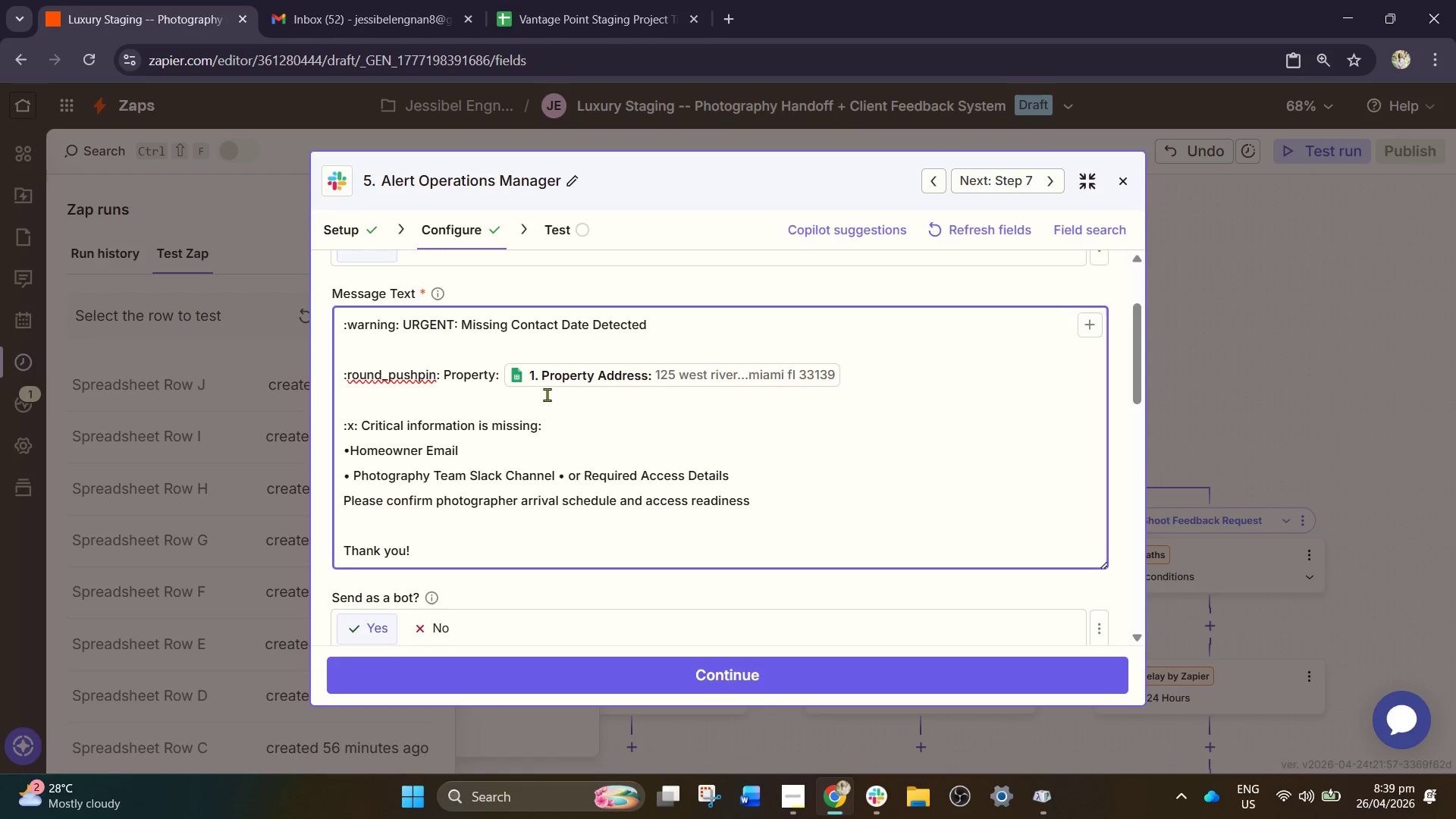 
key(Enter)
 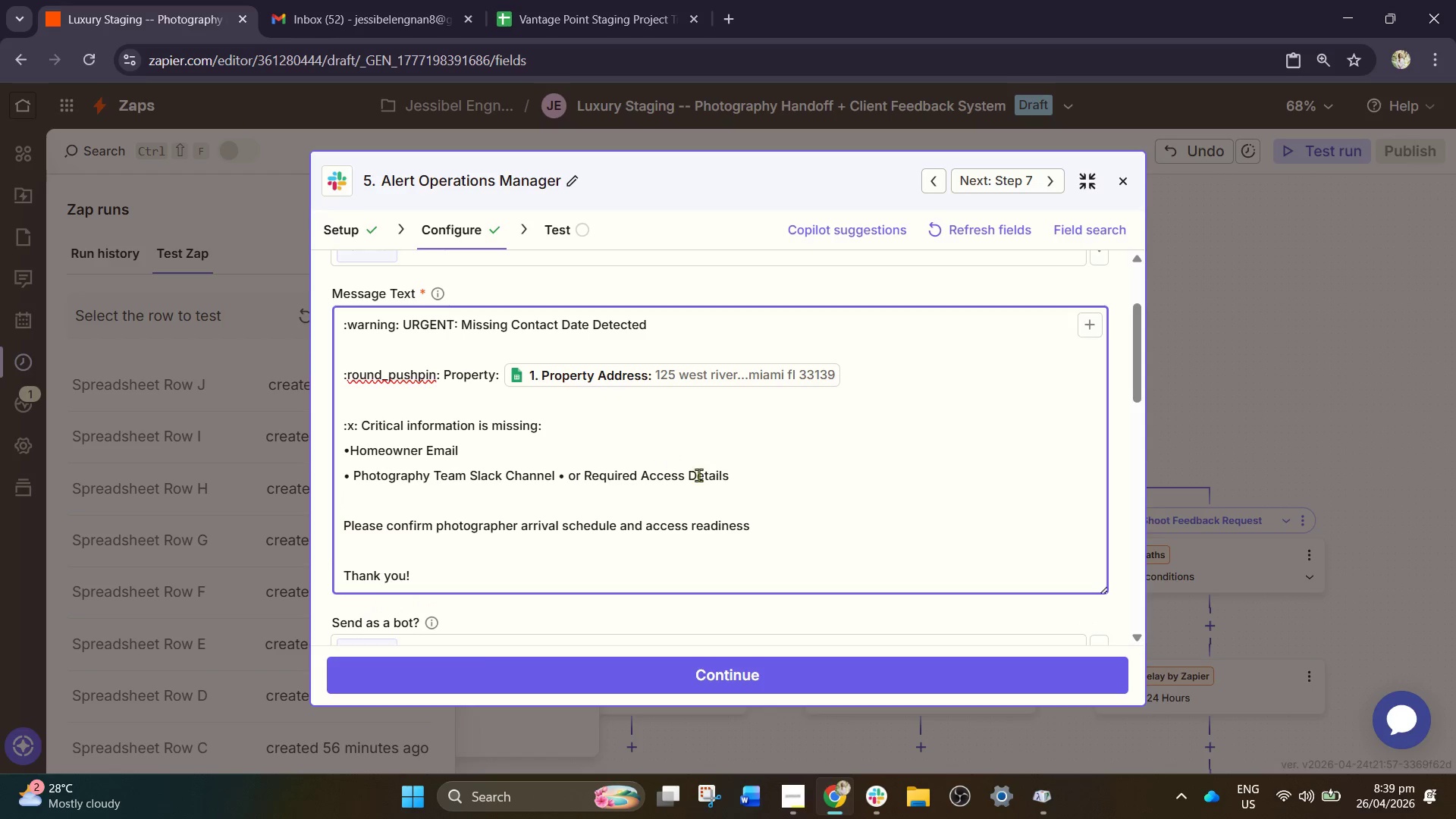 
left_click_drag(start_coordinate=[774, 536], to_coordinate=[387, 534])
 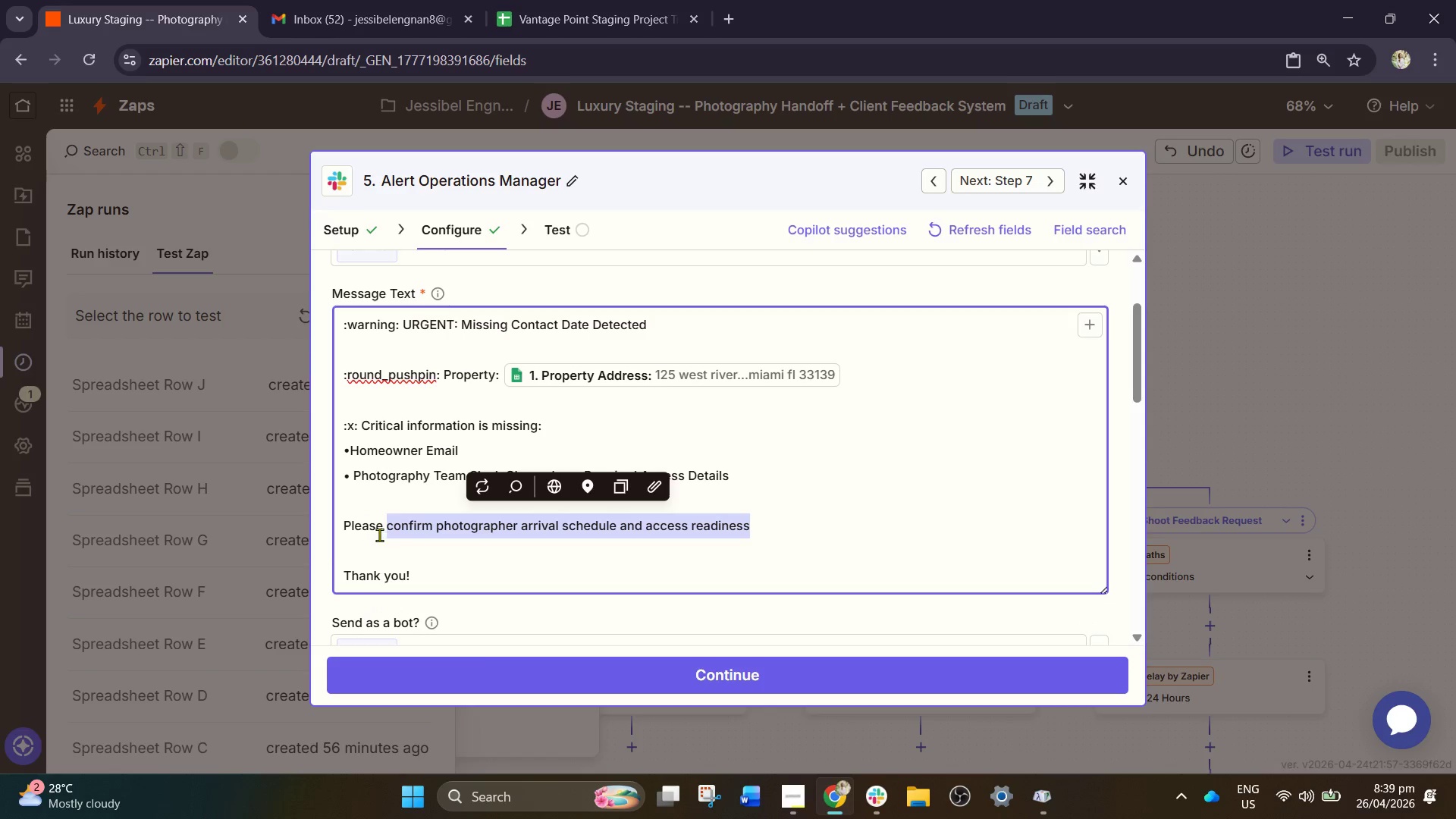 
type(review this projectm)
key(Backspace)
type( manually before staging handoo)
key(Backspace)
type(ff to avoid delays.)
 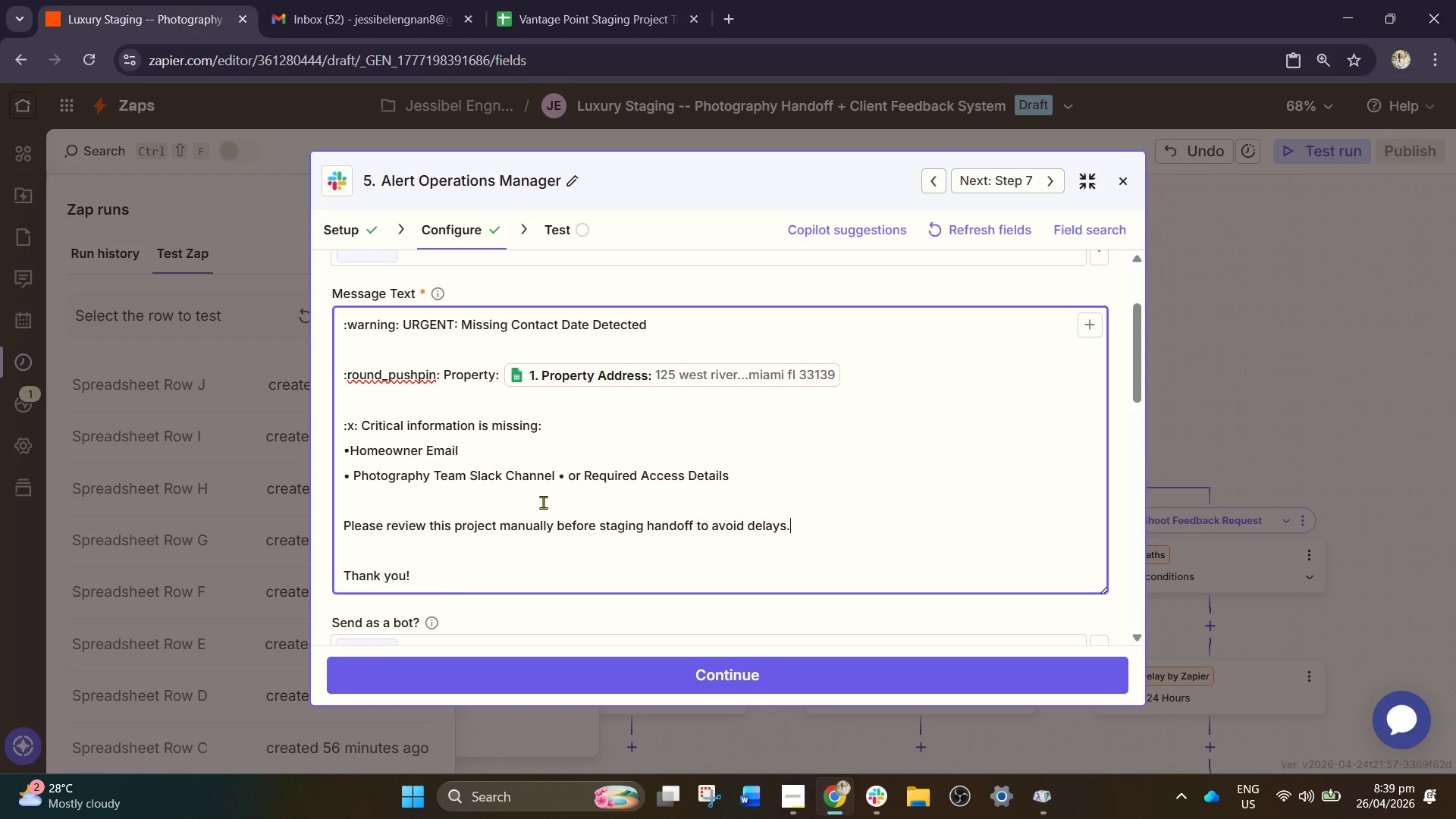 
left_click([665, 657])
 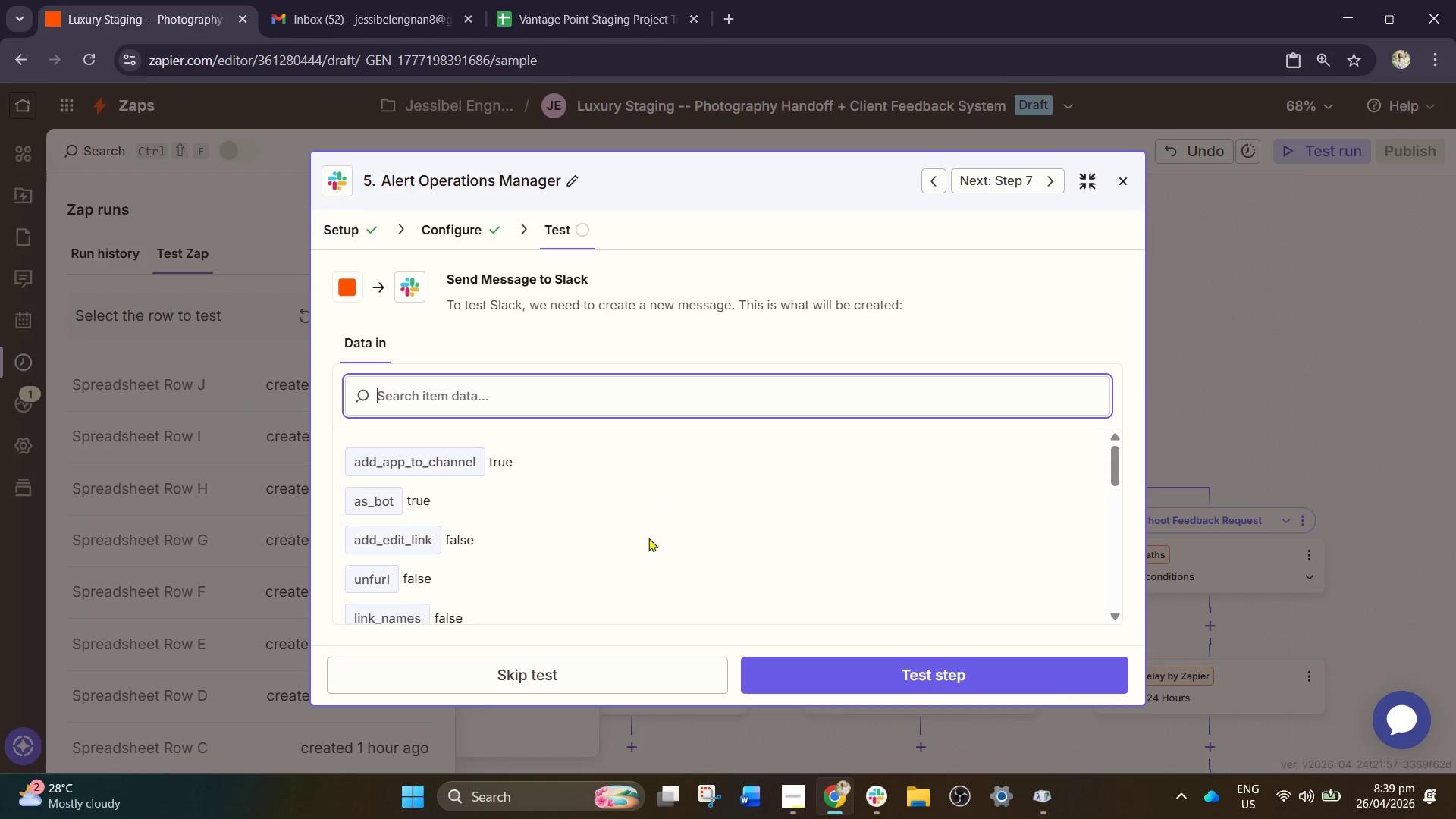 
left_click([832, 675])
 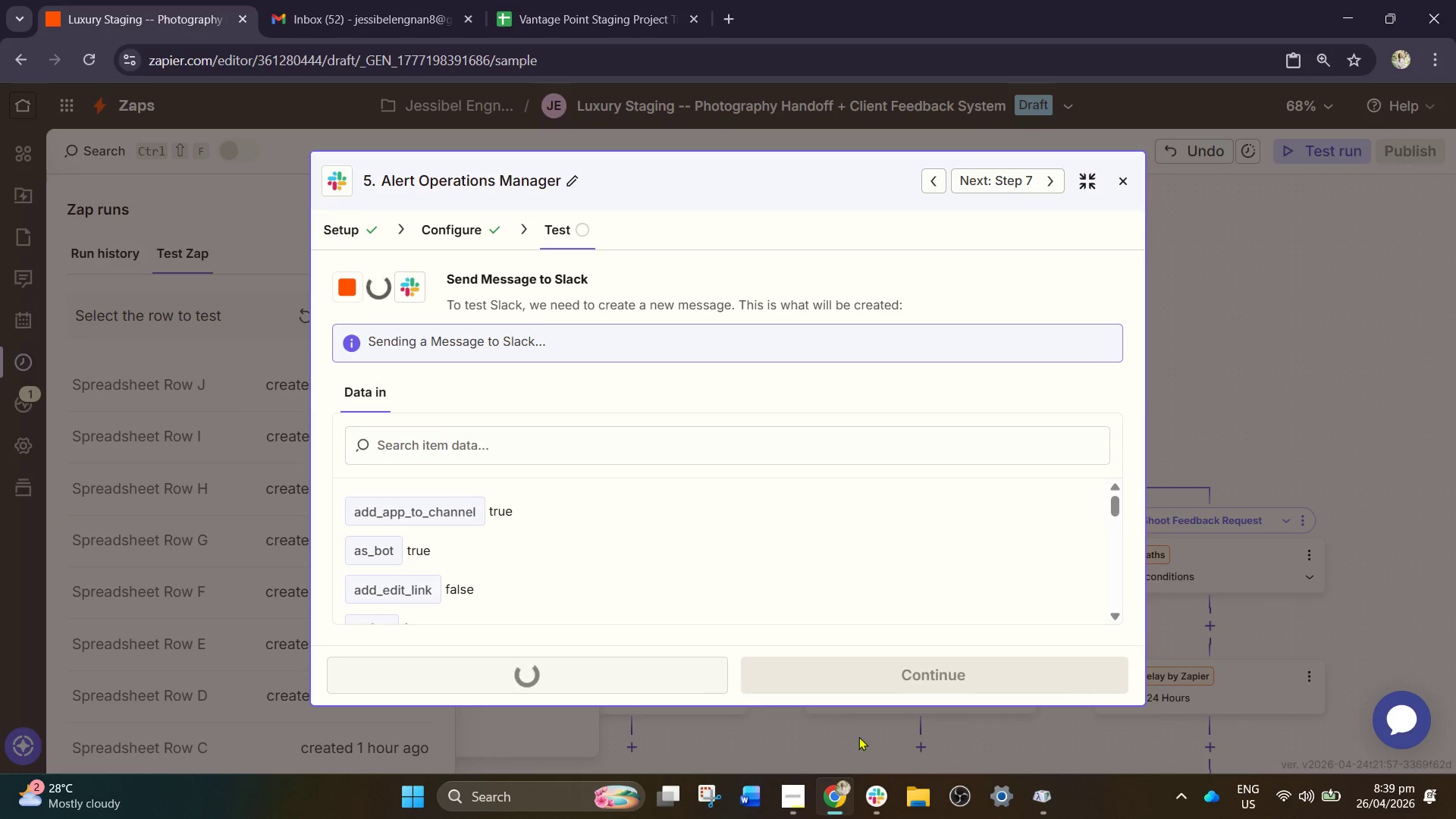 
left_click([874, 799])
 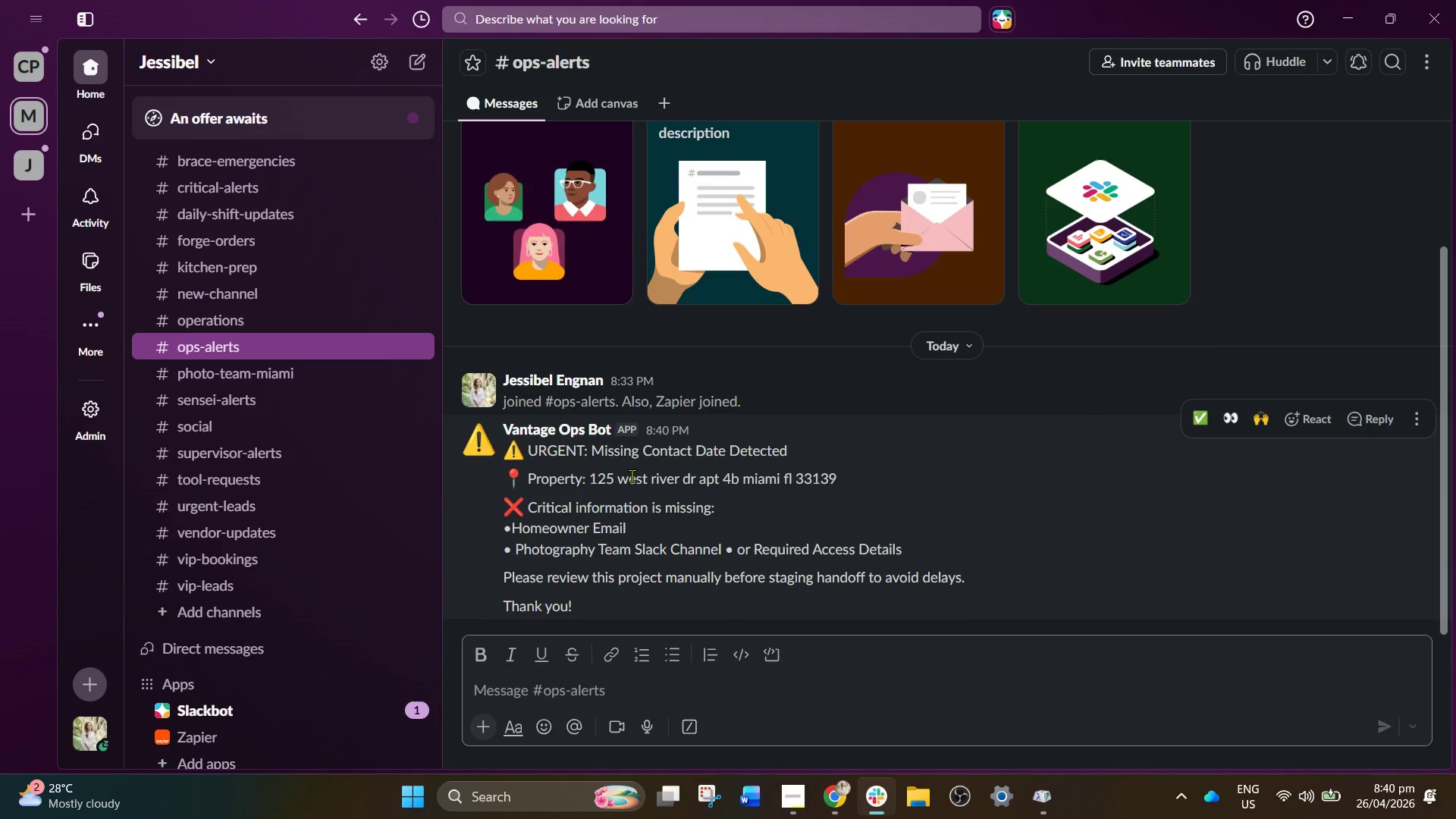 
wait(22.59)
 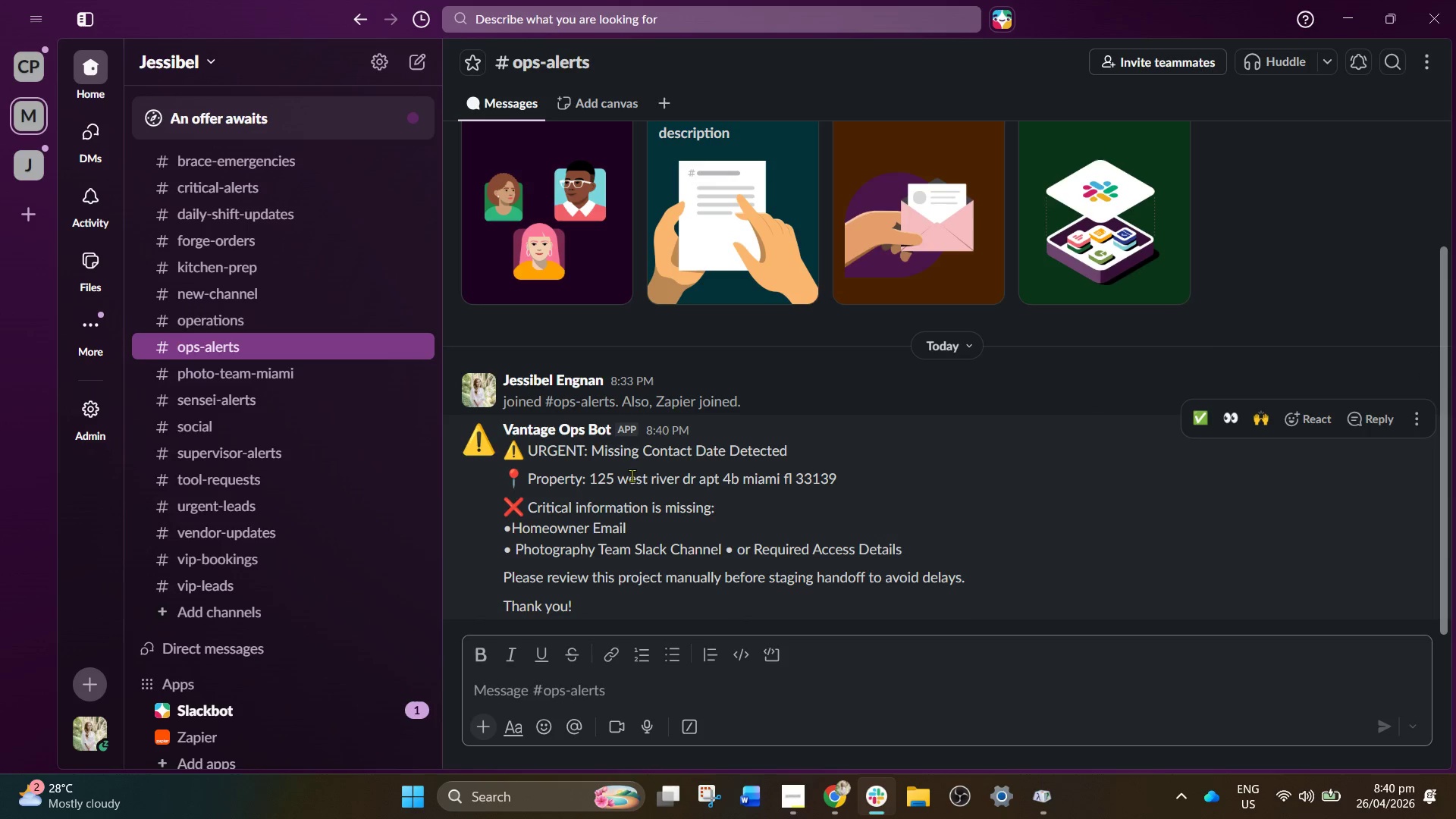 
scroll: coordinate [748, 513], scroll_direction: up, amount: 1.0
 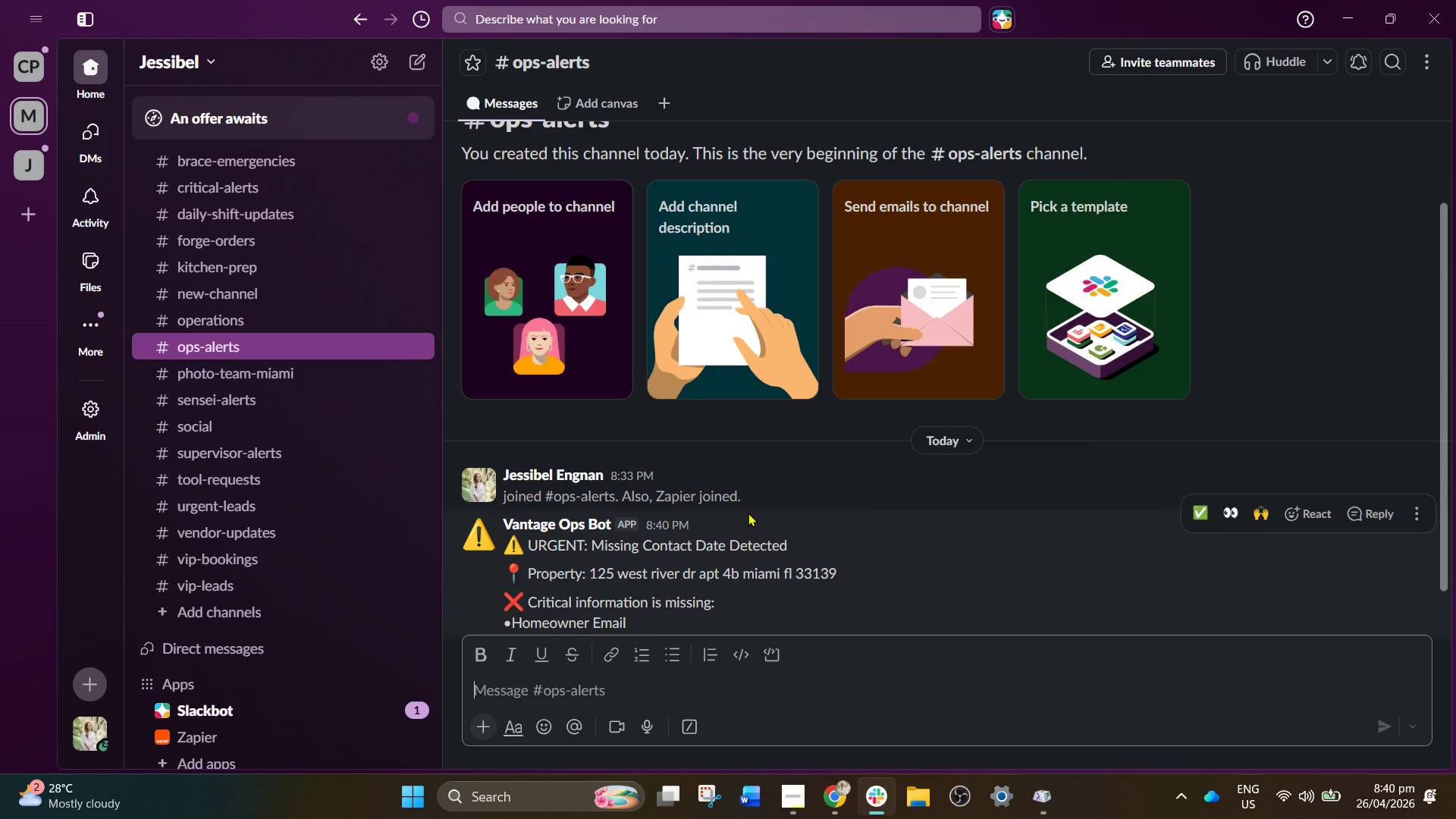 
scroll: coordinate [748, 513], scroll_direction: down, amount: 2.0
 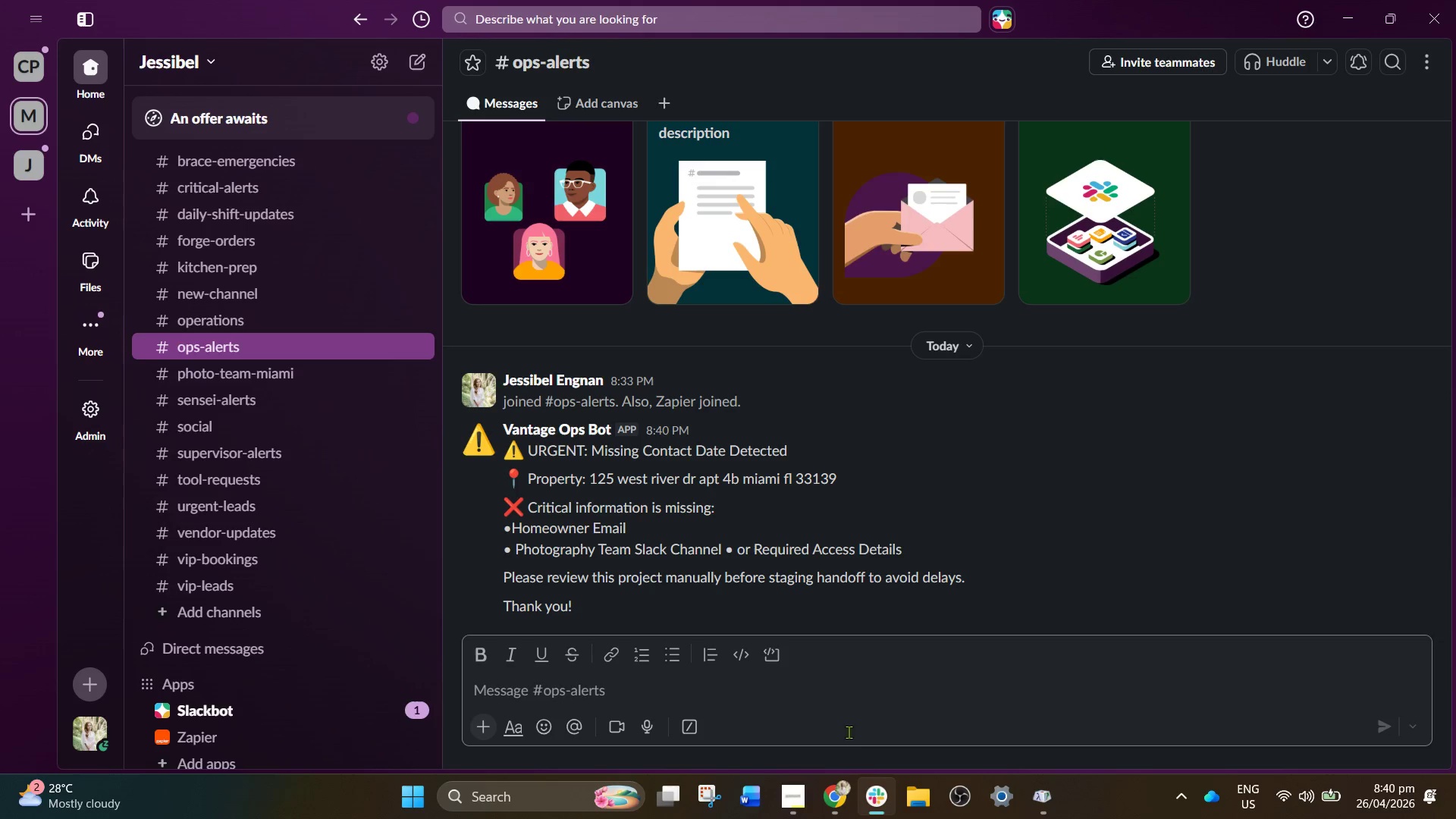 
left_click([827, 789])
 